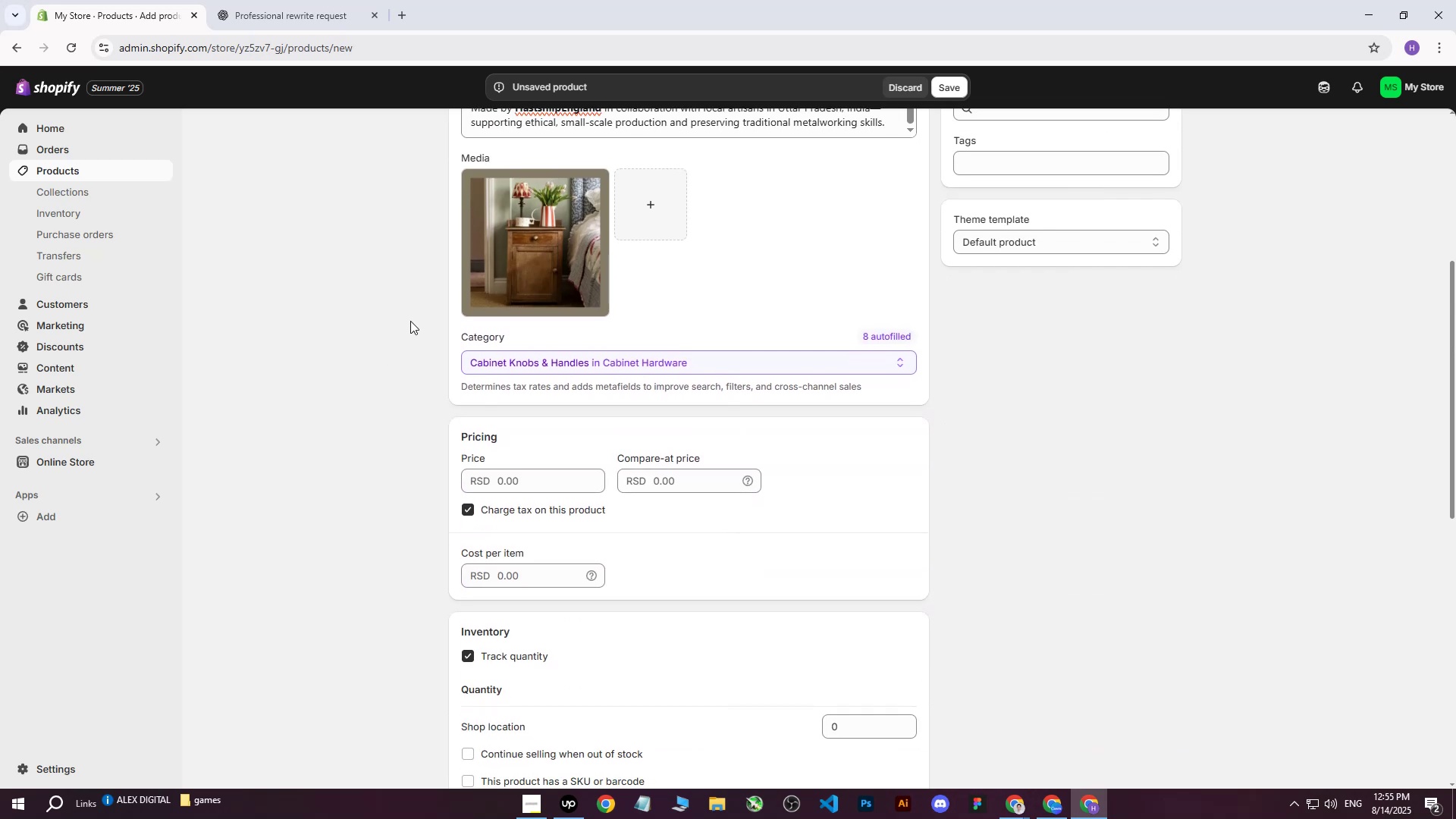 
scroll: coordinate [411, 316], scroll_direction: up, amount: 2.0
 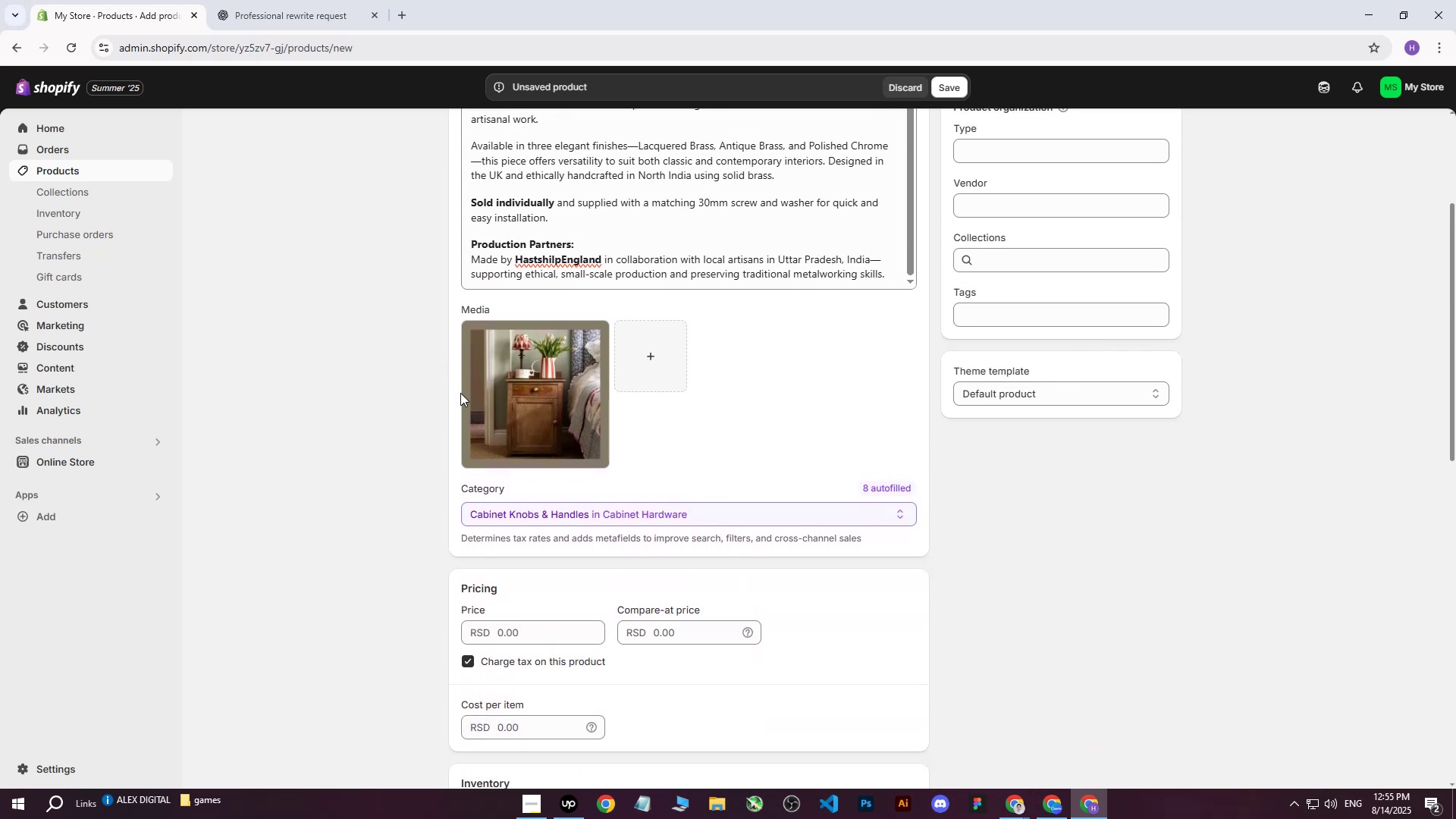 
double_click([476, 398])
 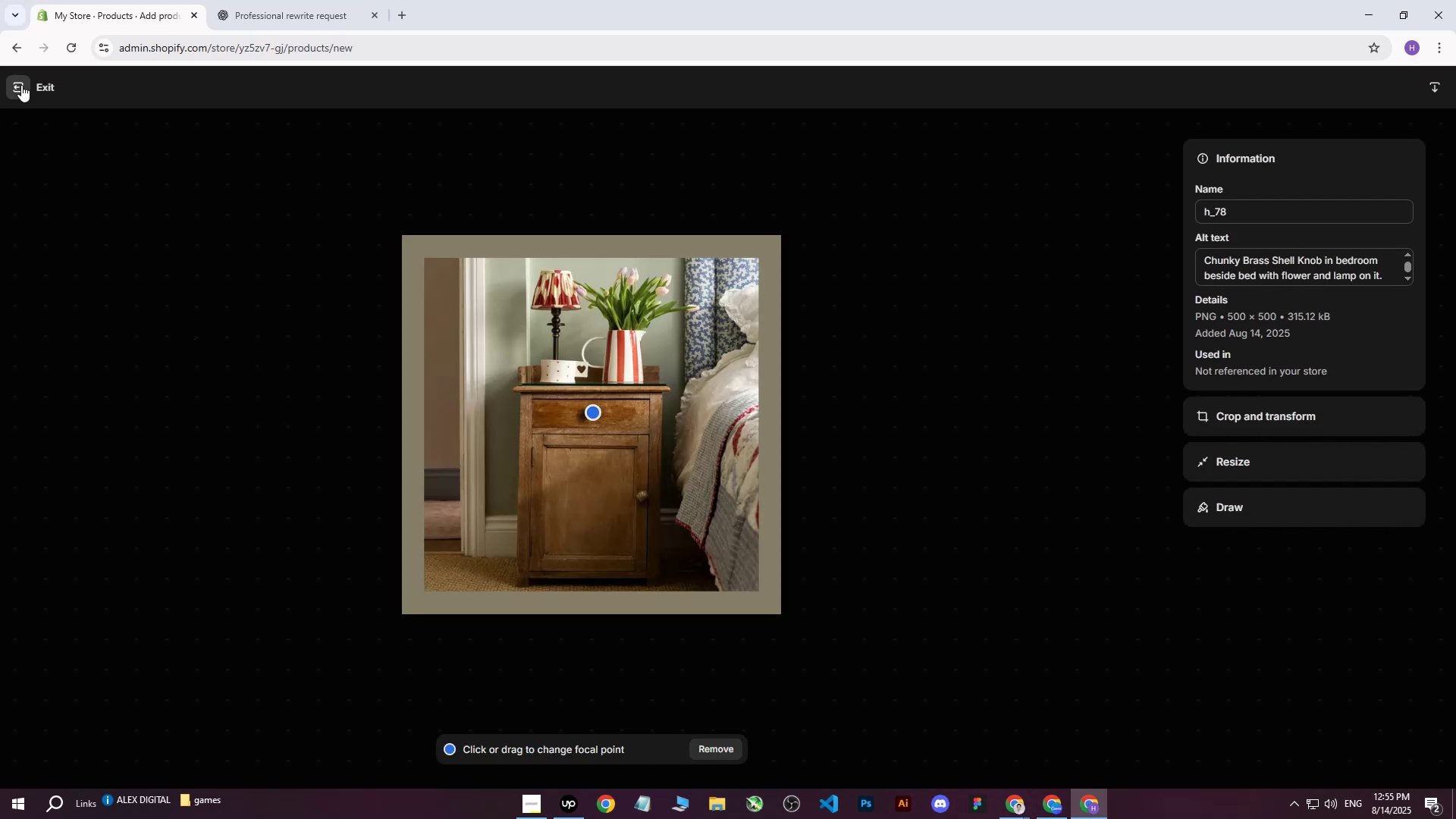 
left_click([21, 85])
 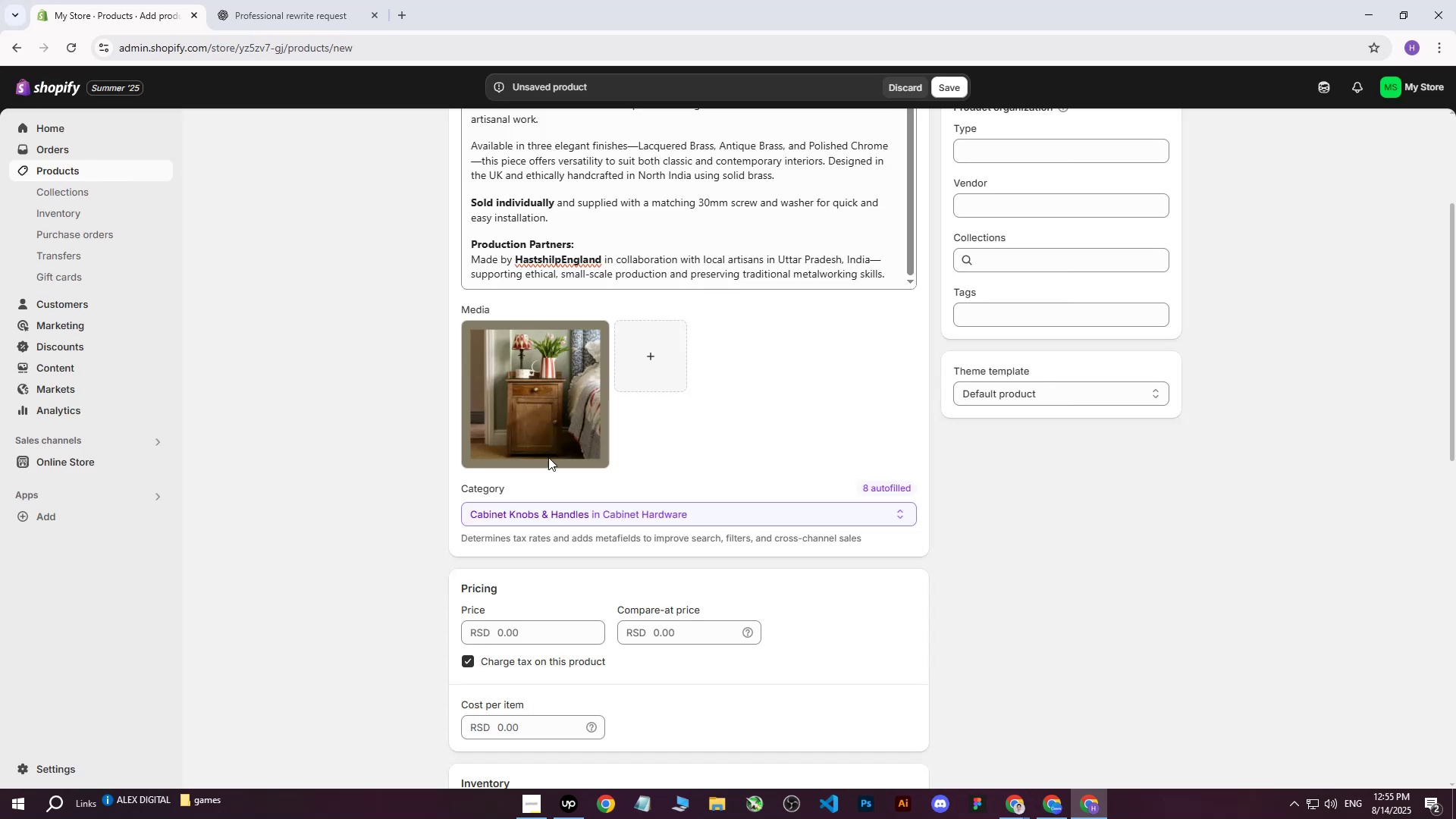 
scroll: coordinate [639, 494], scroll_direction: down, amount: 2.0
 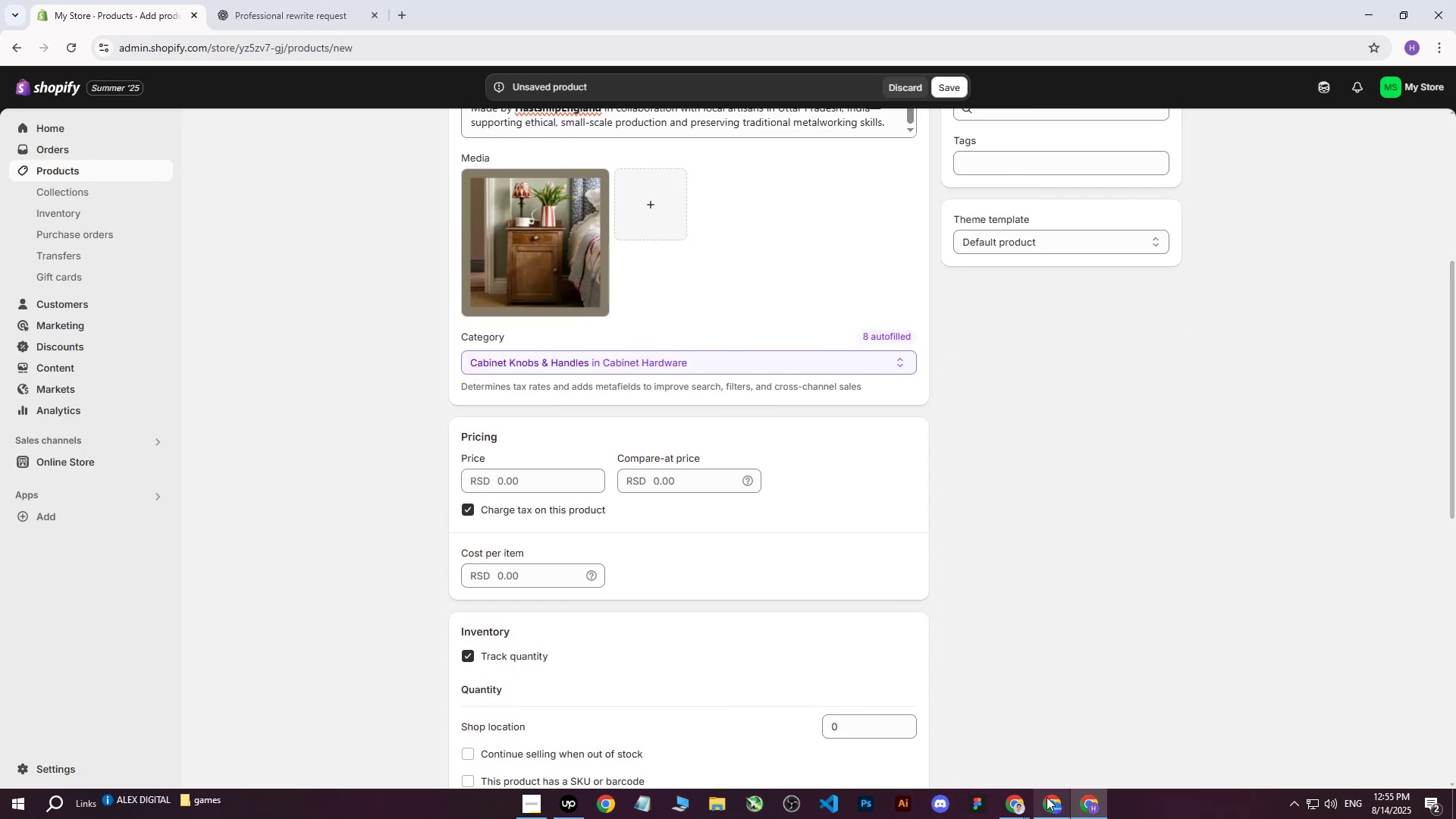 
left_click([1019, 808])
 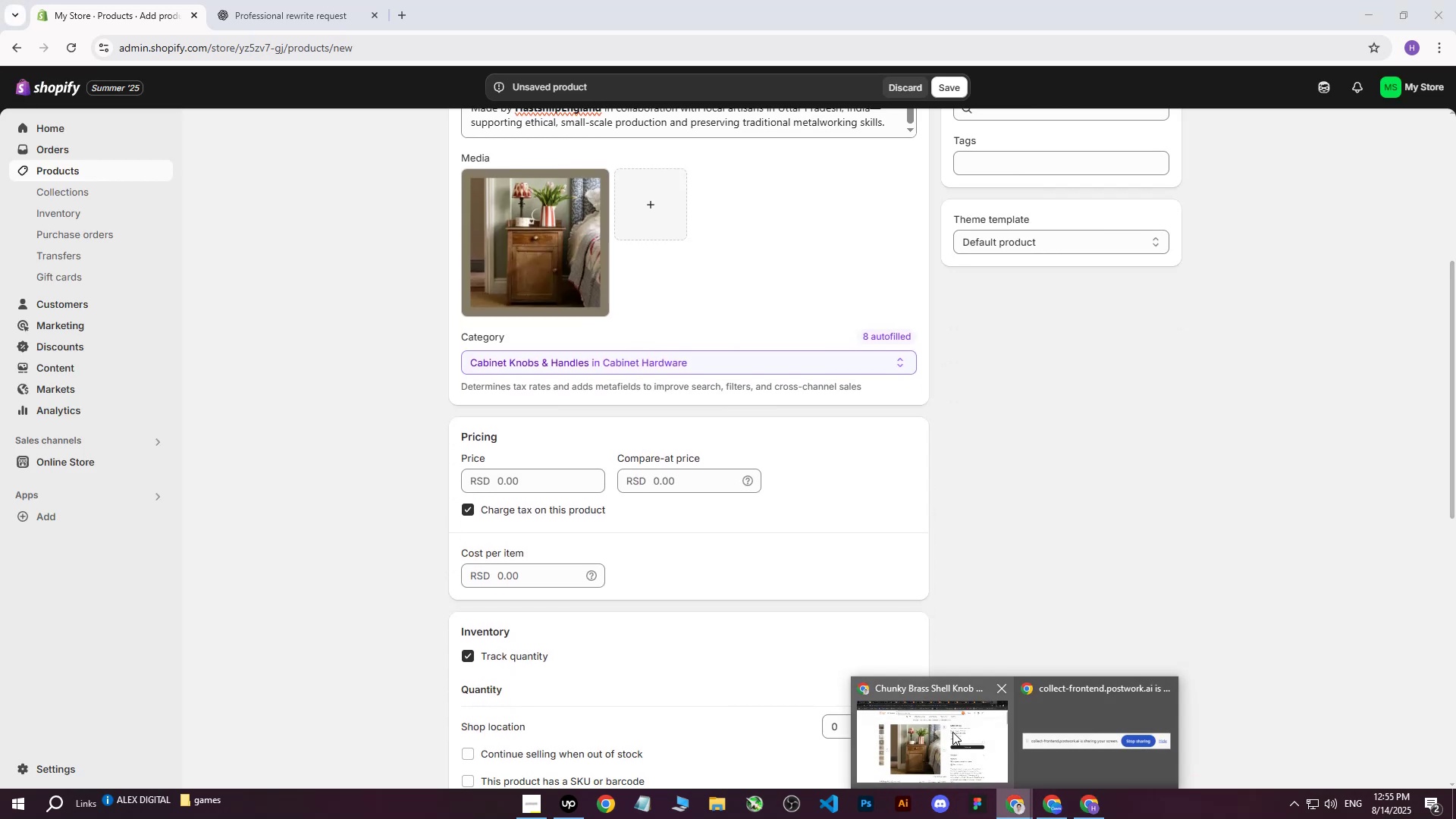 
left_click([952, 731])
 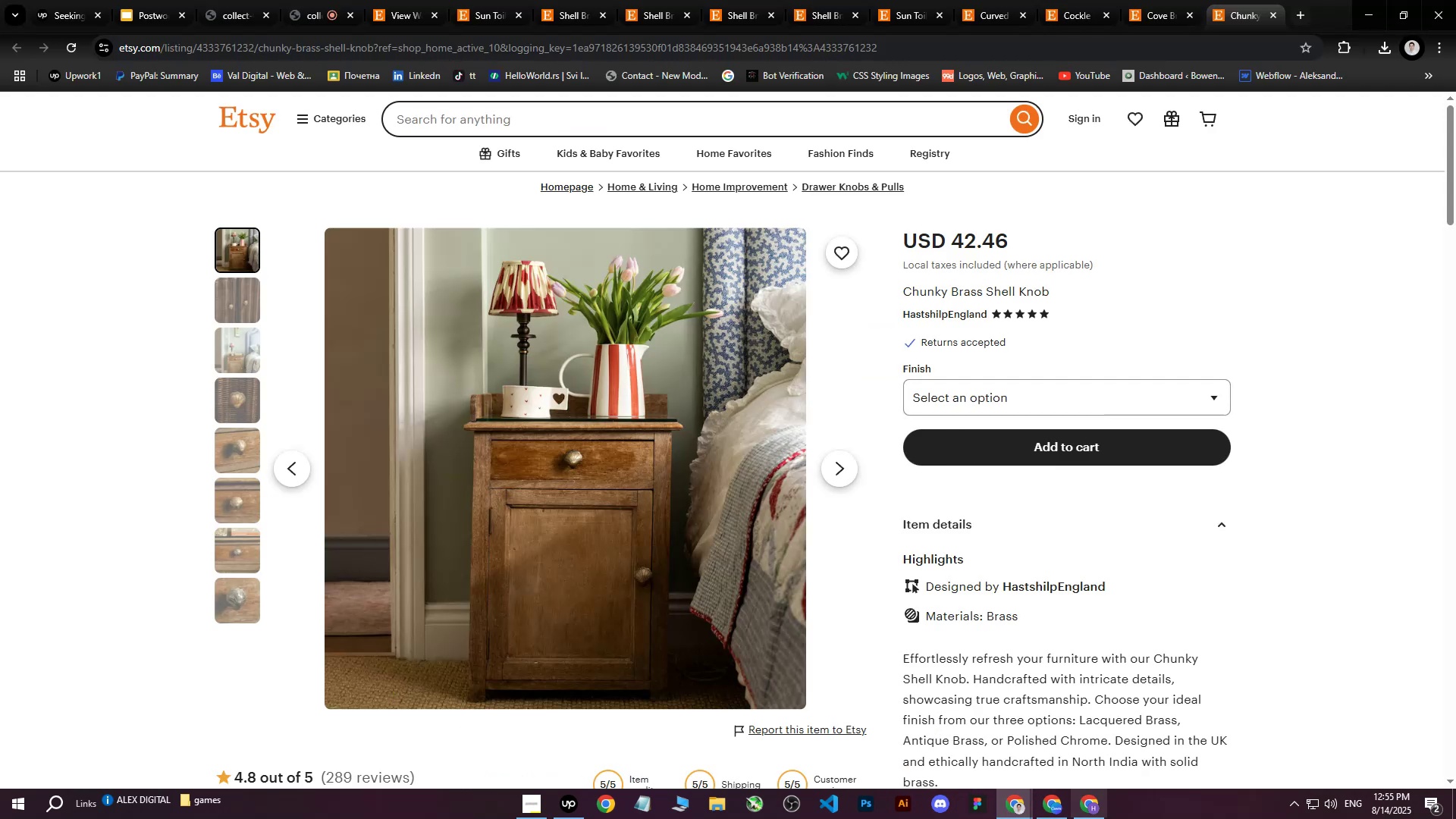 
left_click([1098, 810])
 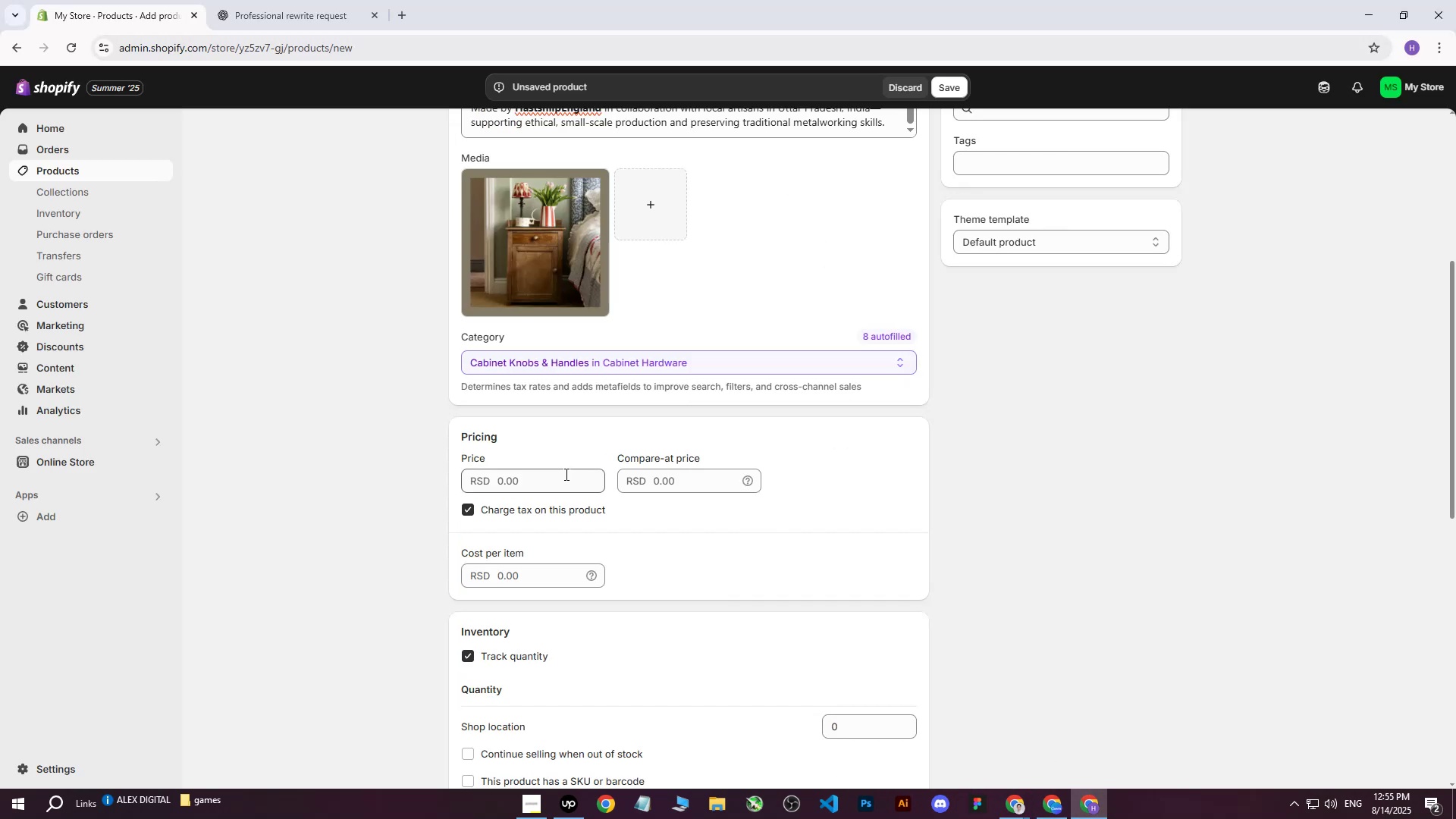 
left_click([557, 478])
 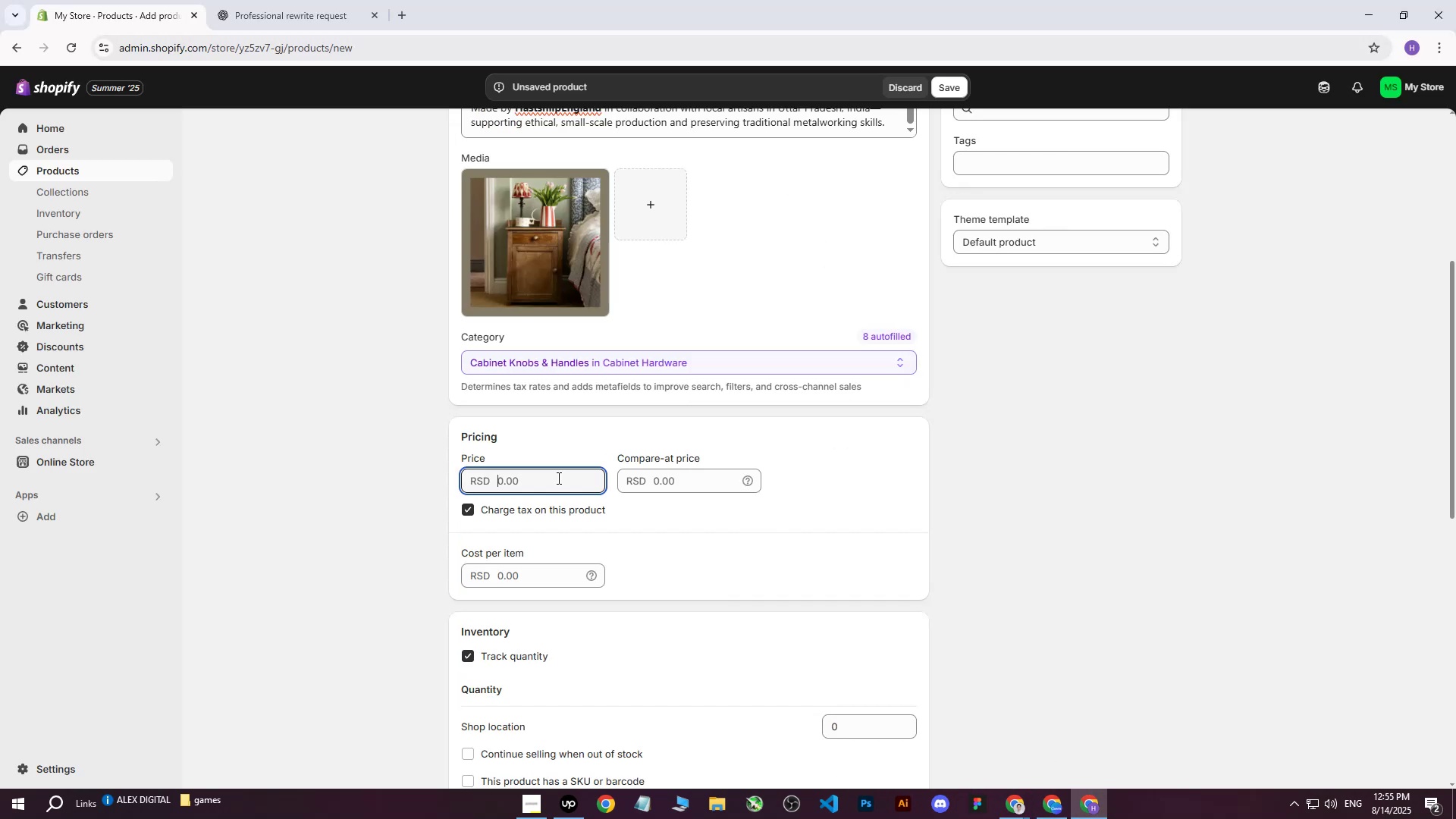 
type(4000)
key(Tab)
key(Tab)
key(Tab)
key(Tab)
type(2000)
 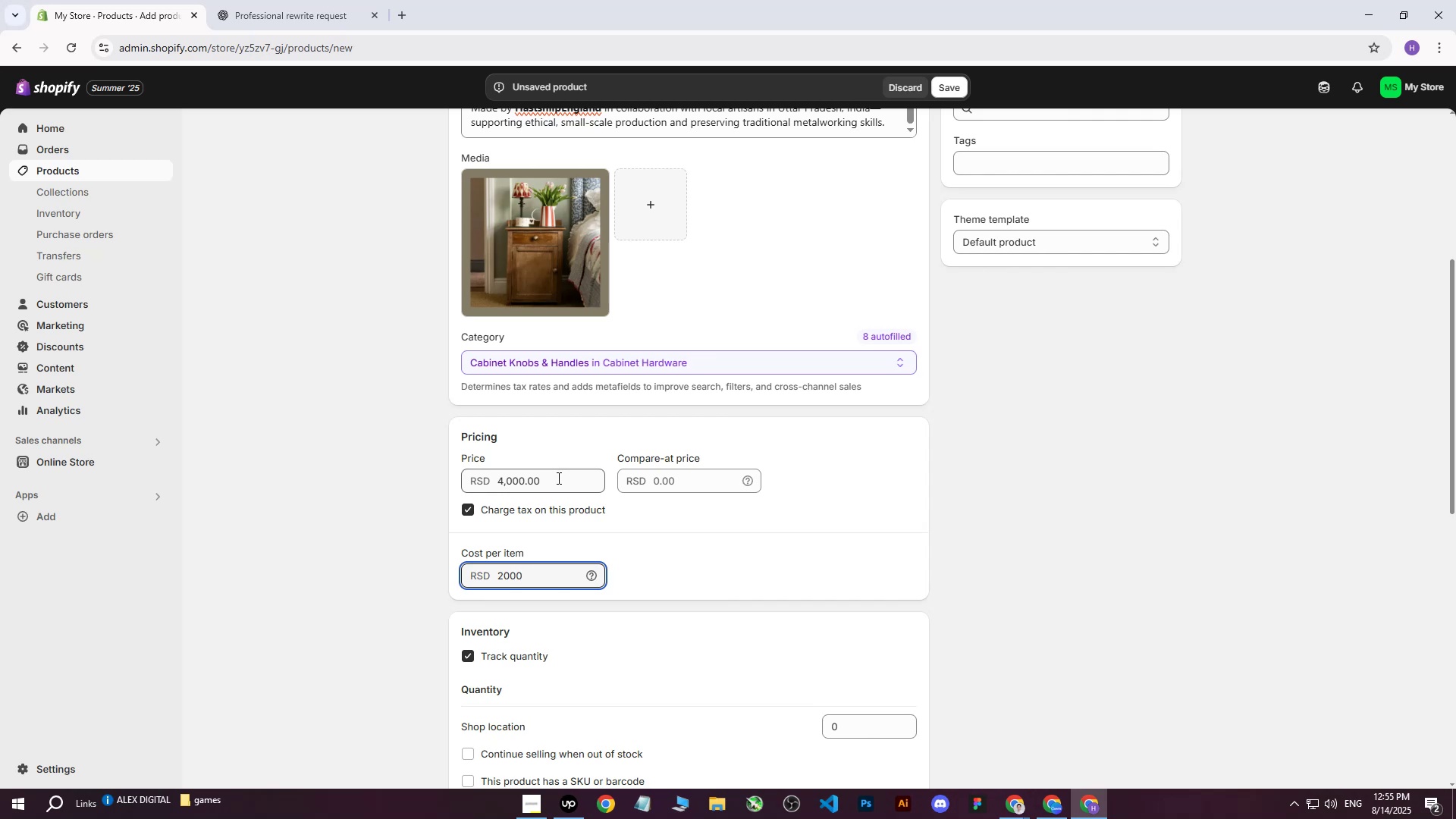 
wait(13.26)
 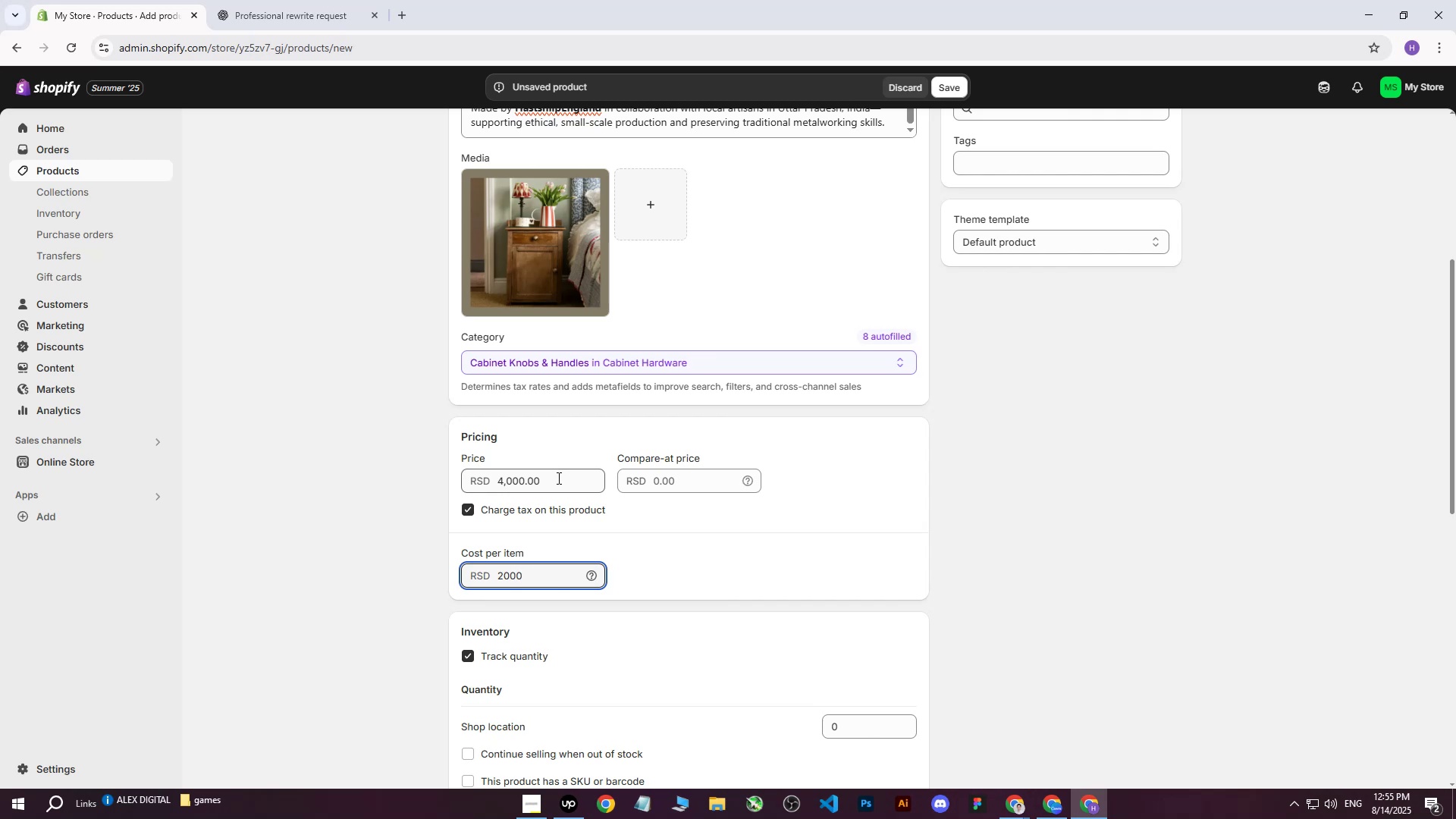 
scroll: coordinate [802, 538], scroll_direction: down, amount: 3.0
 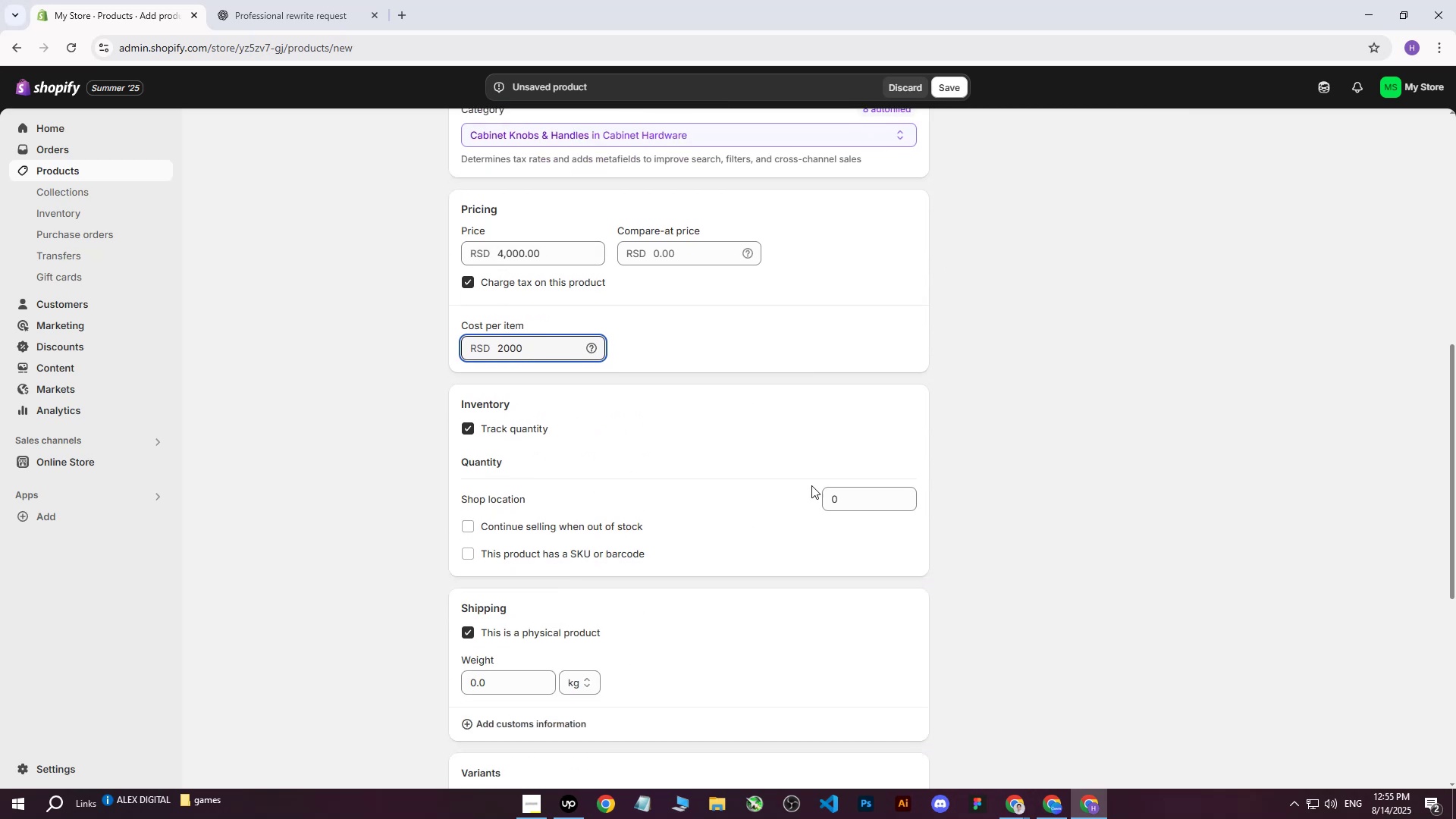 
left_click([838, 497])
 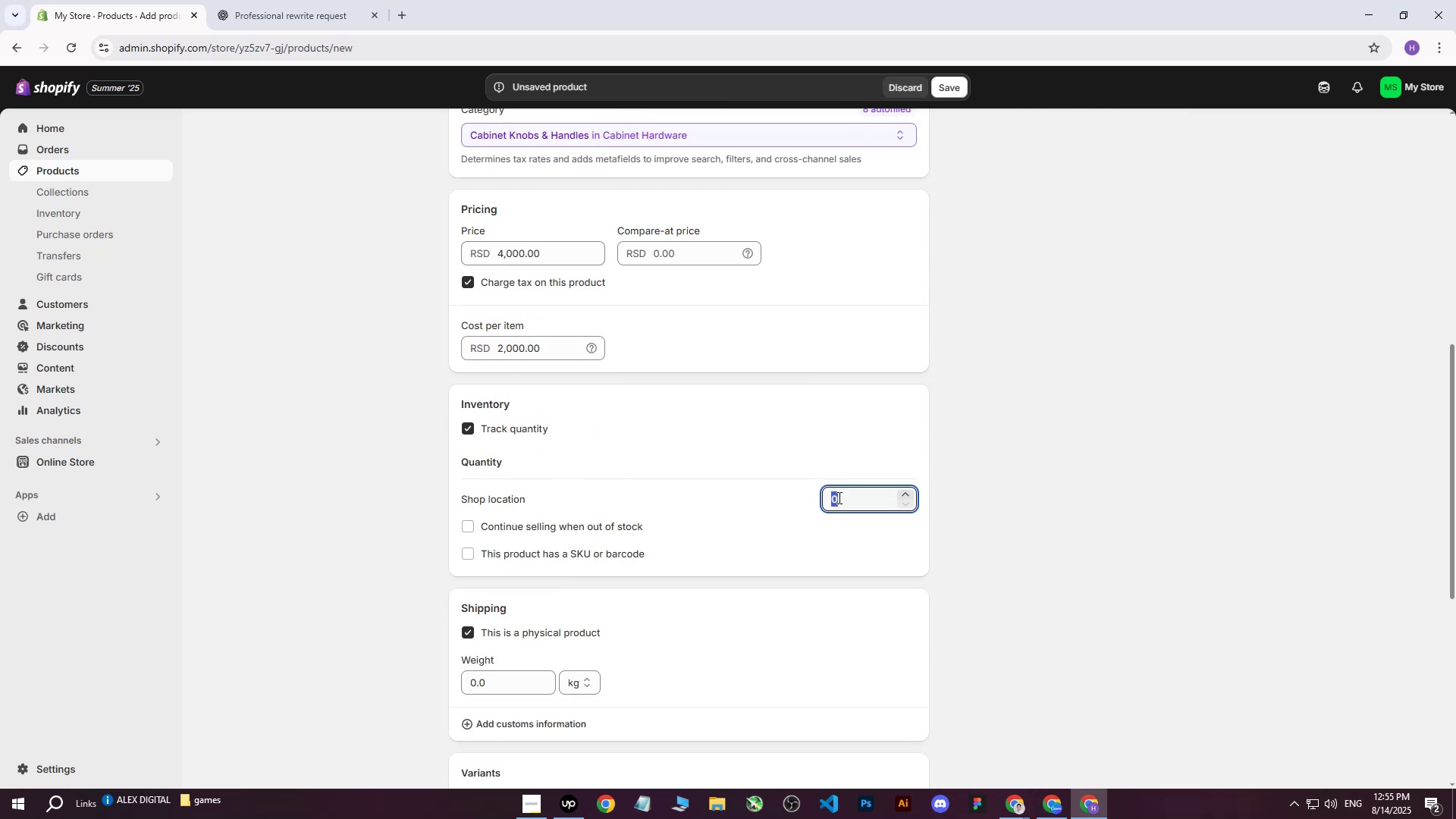 
type(260)
 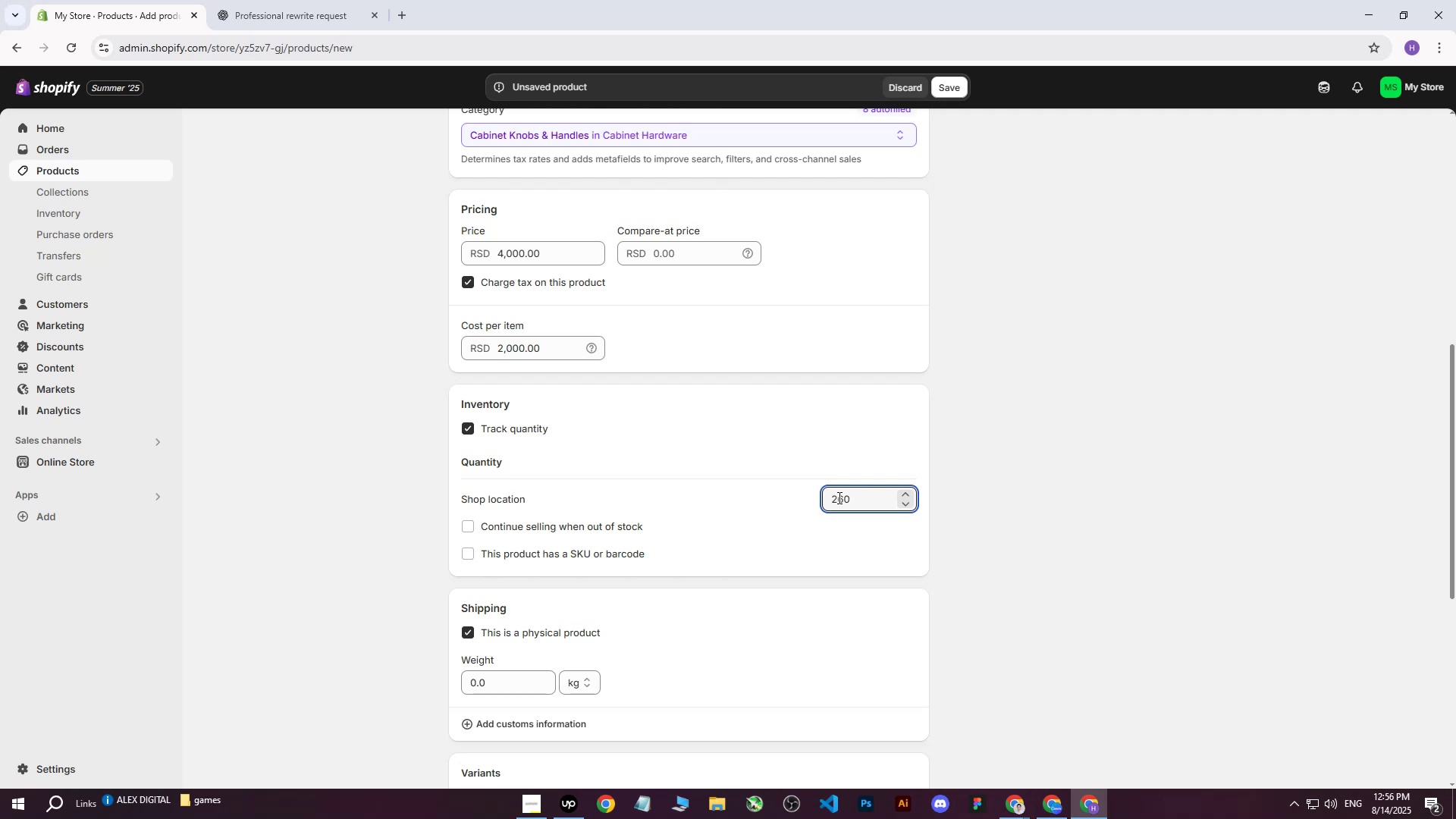 
wait(14.48)
 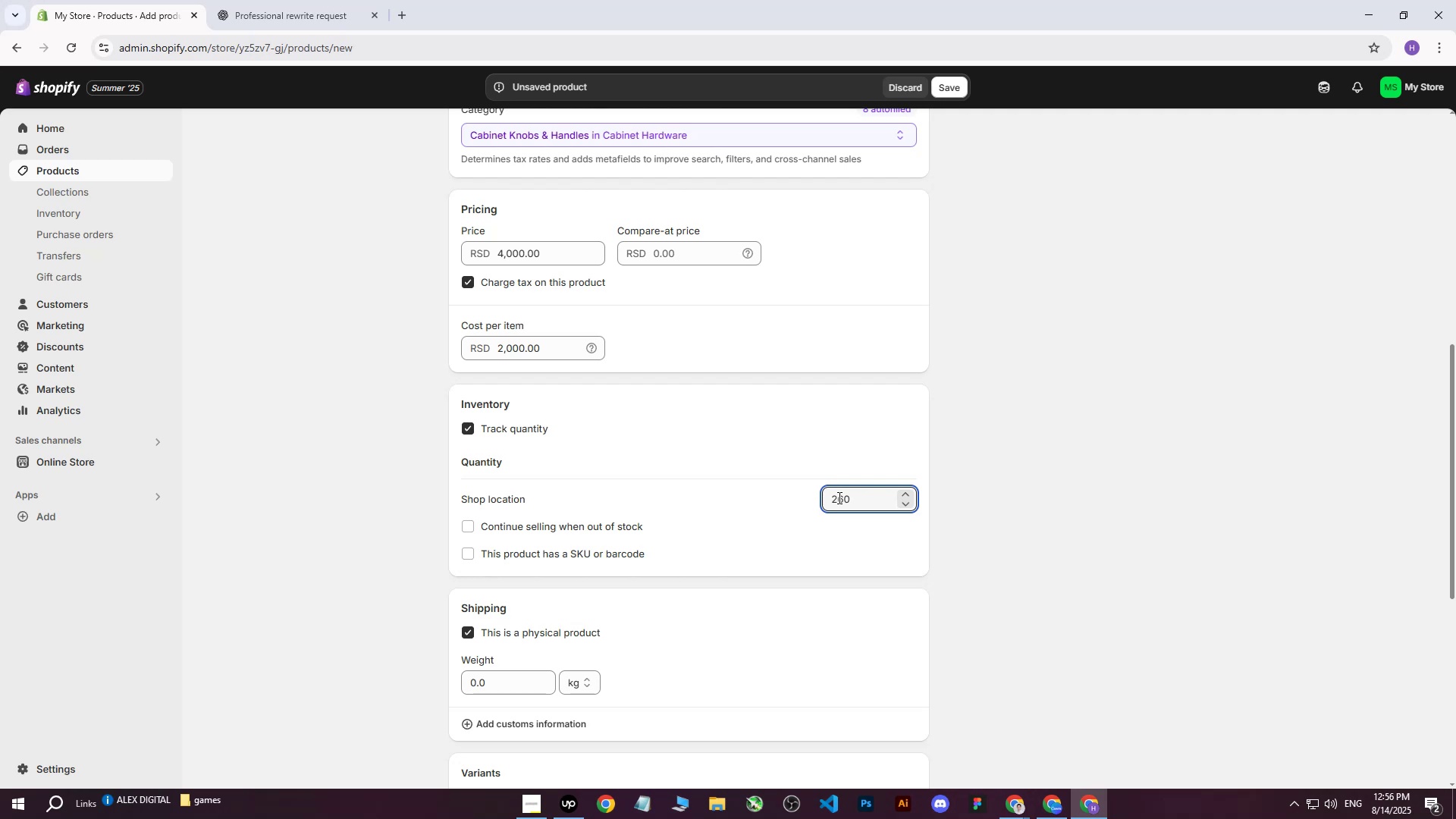 
scroll: coordinate [629, 613], scroll_direction: down, amount: 2.0
 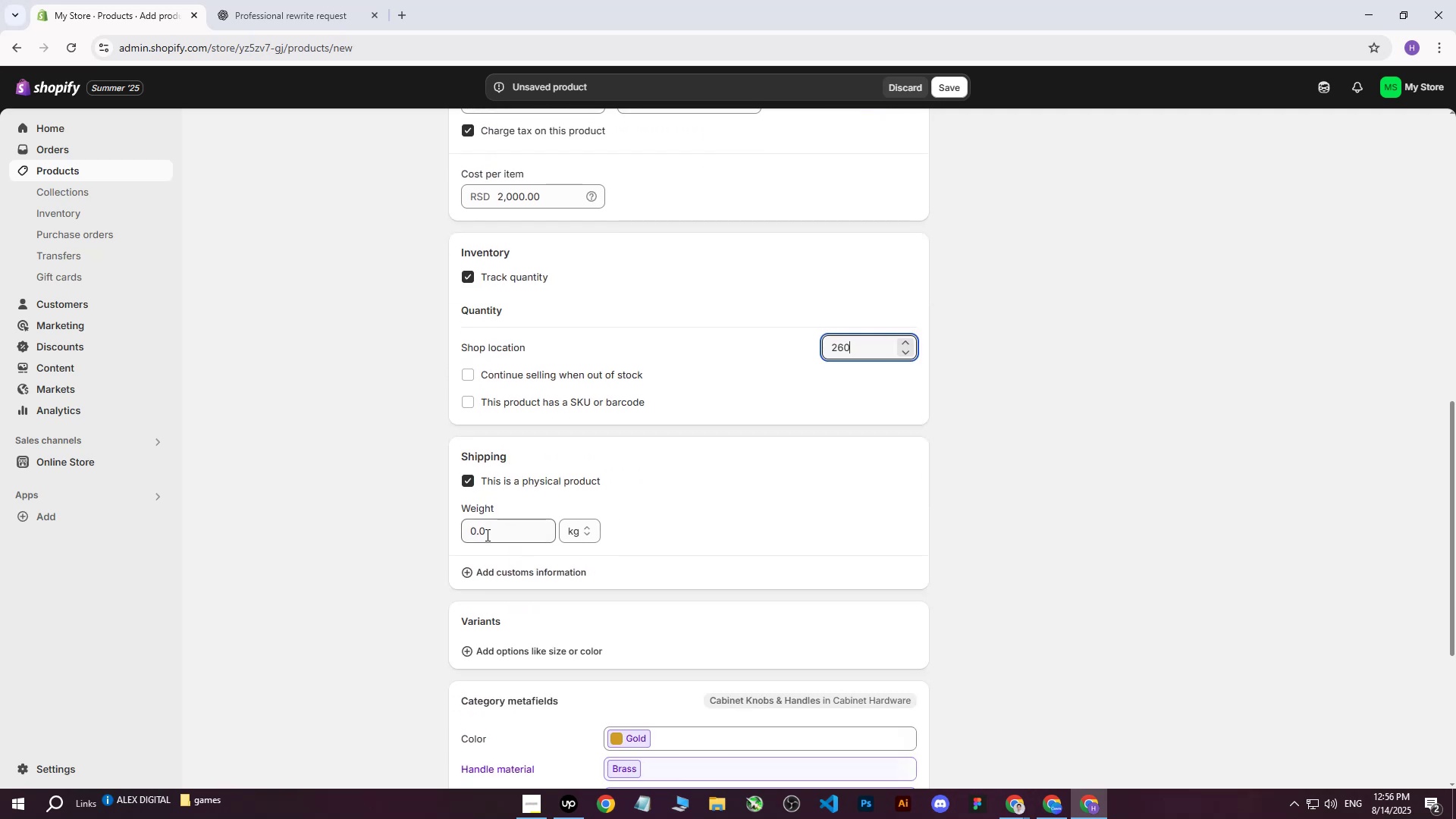 
scroll: coordinate [546, 522], scroll_direction: up, amount: 9.0
 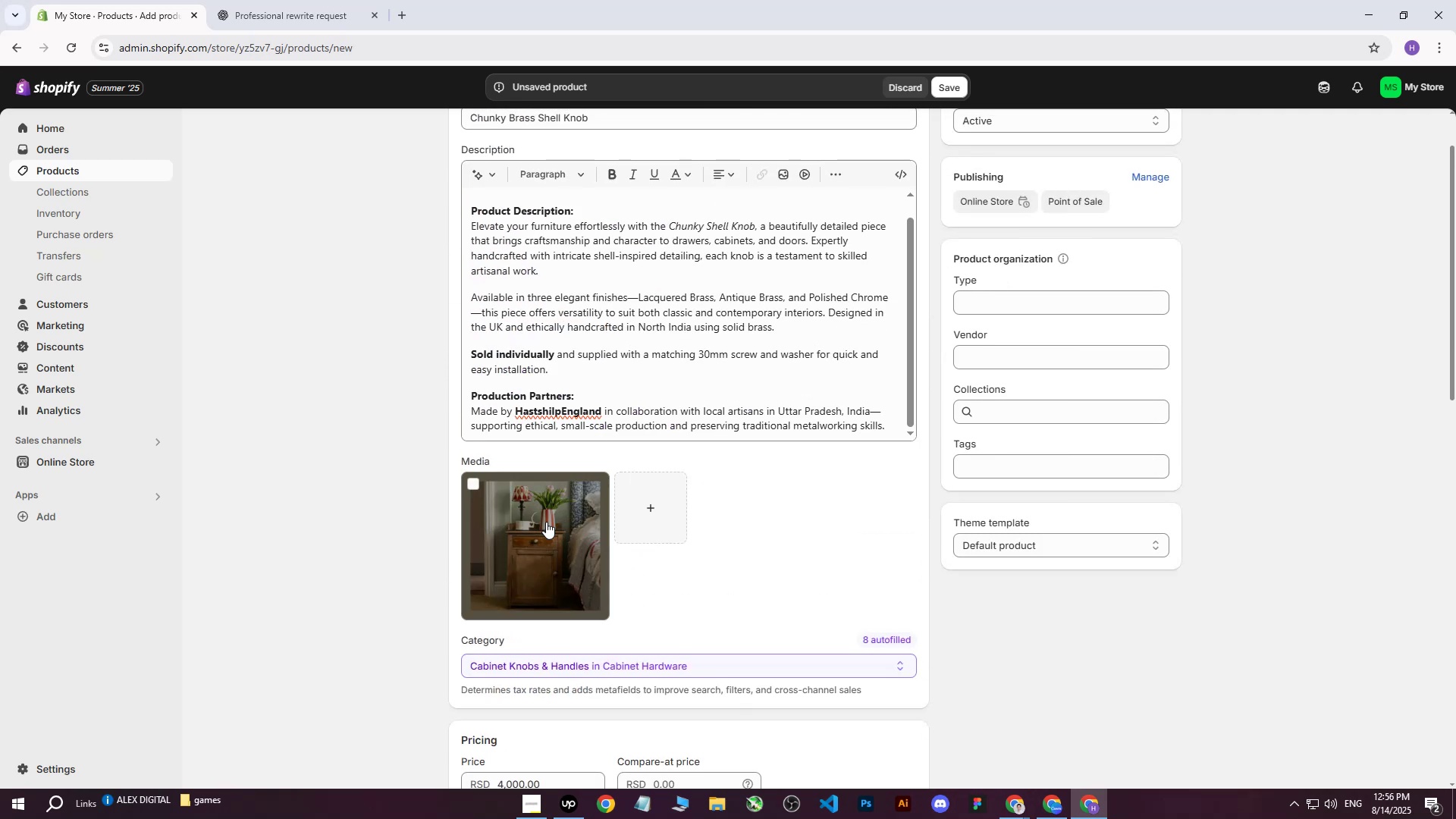 
scroll: coordinate [547, 522], scroll_direction: down, amount: 8.0
 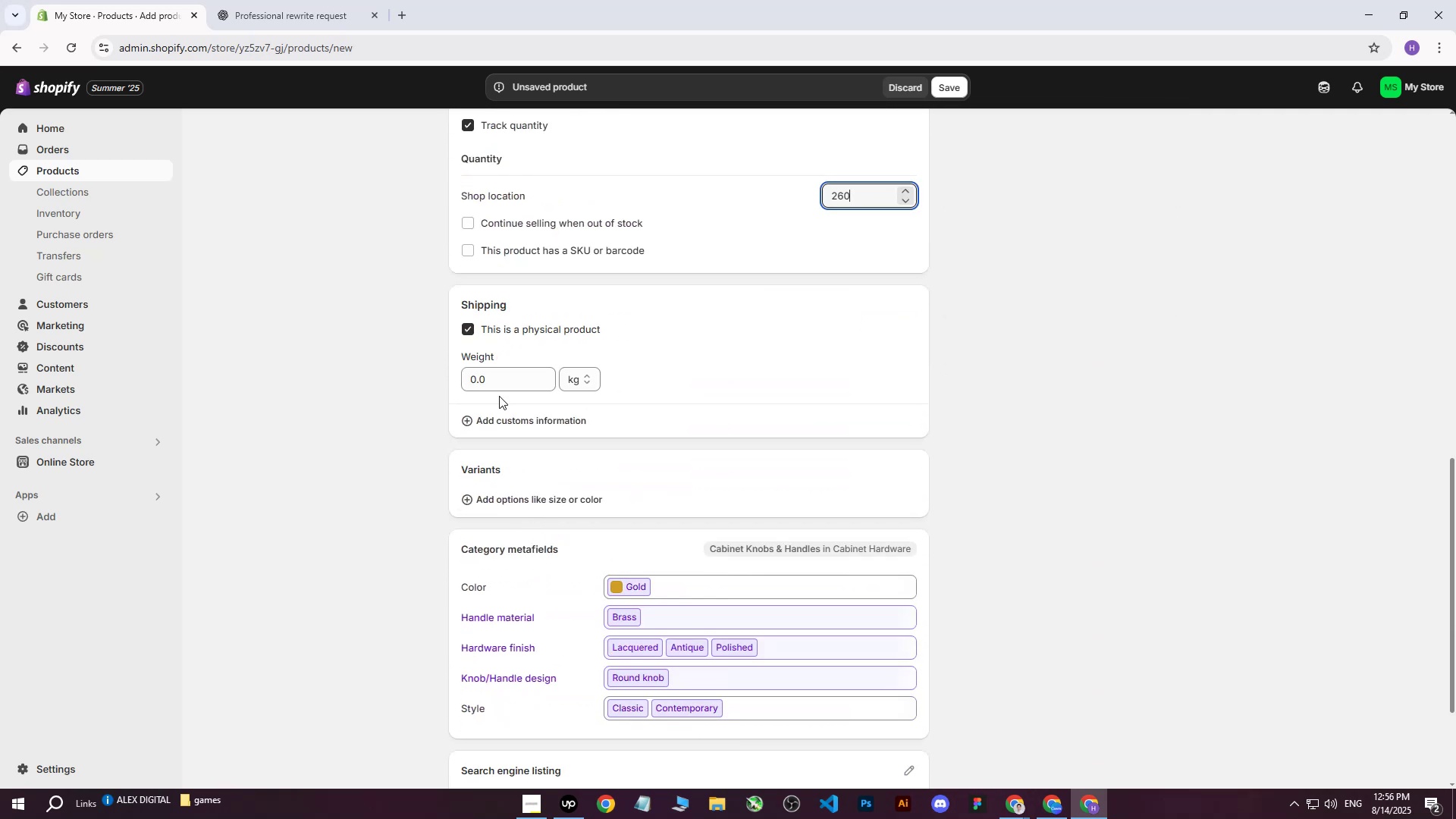 
left_click([501, 380])
 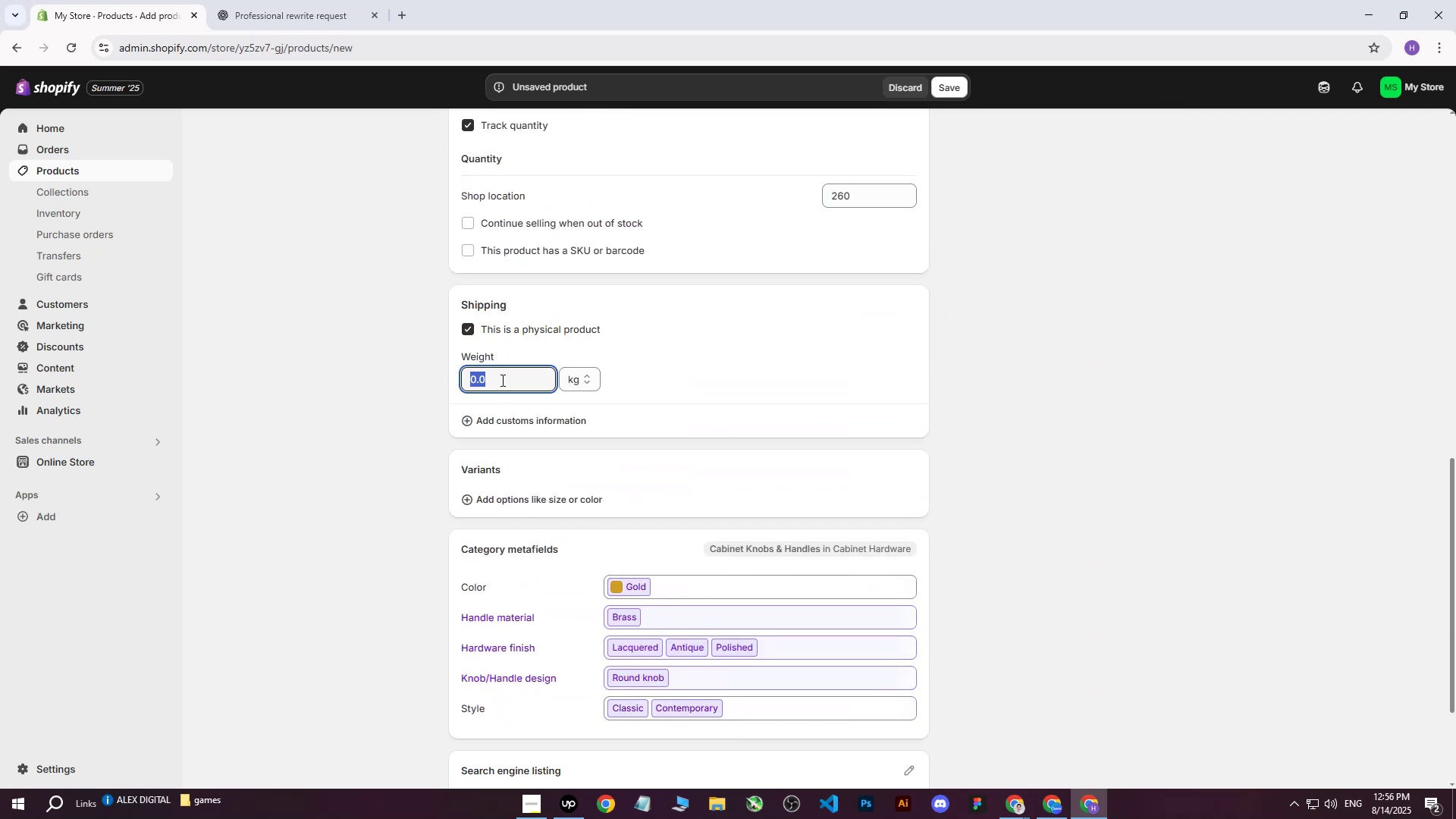 
type(11013)
 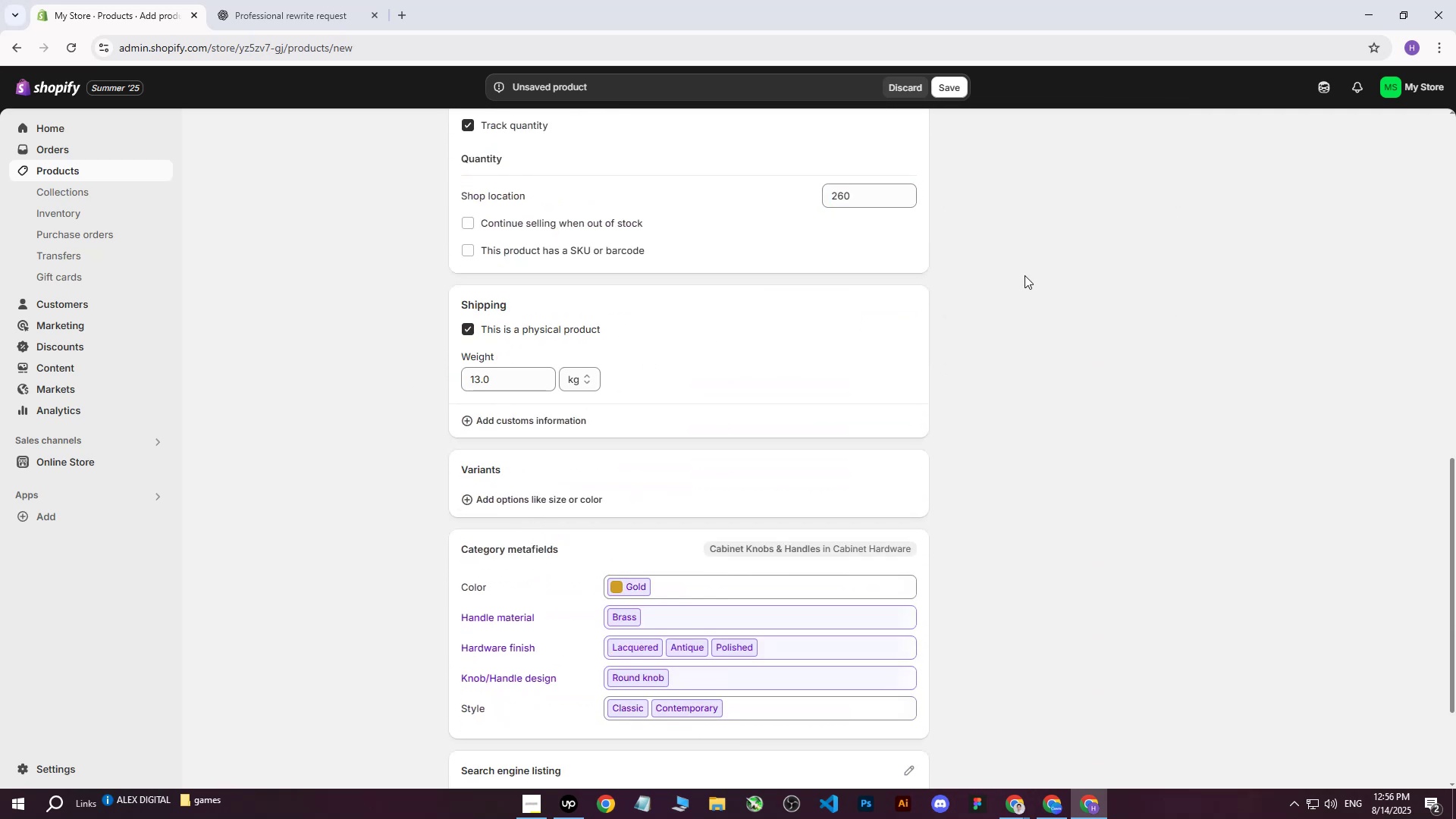 
left_click_drag(start_coordinate=[502, 374], to_coordinate=[381, 379])
 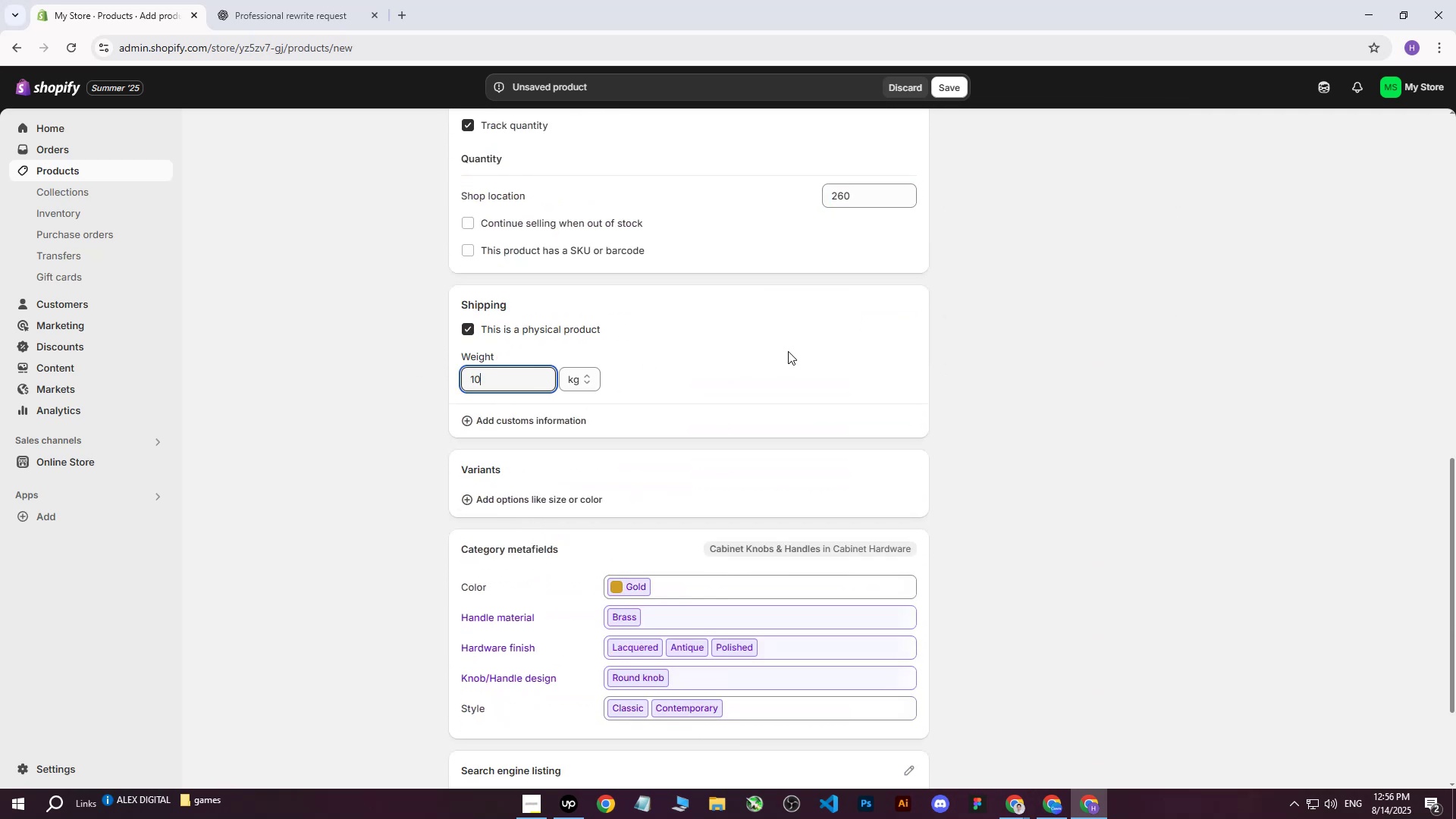 
left_click_drag(start_coordinate=[504, 372], to_coordinate=[431, 378])
 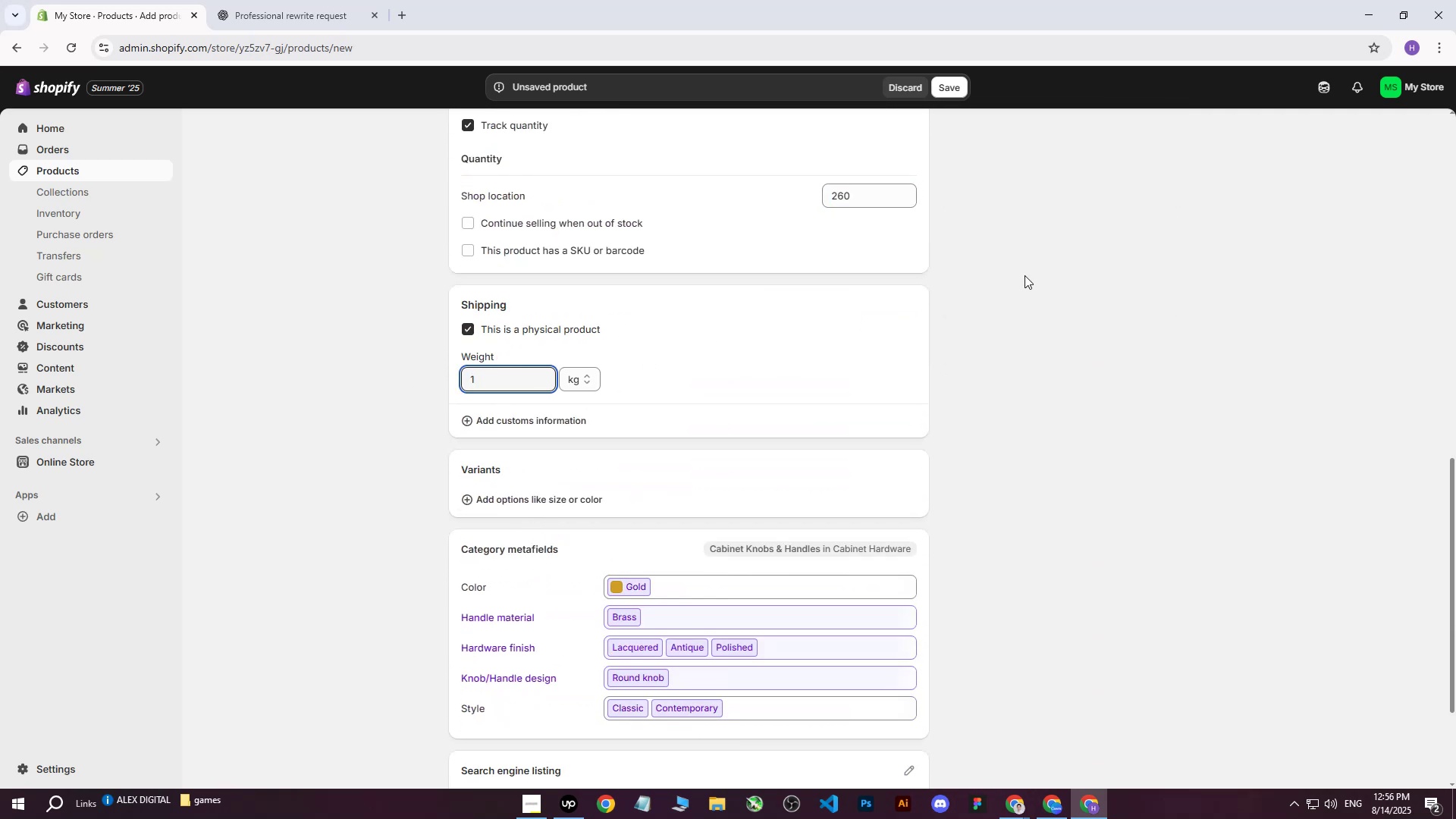 
left_click([1025, 275])
 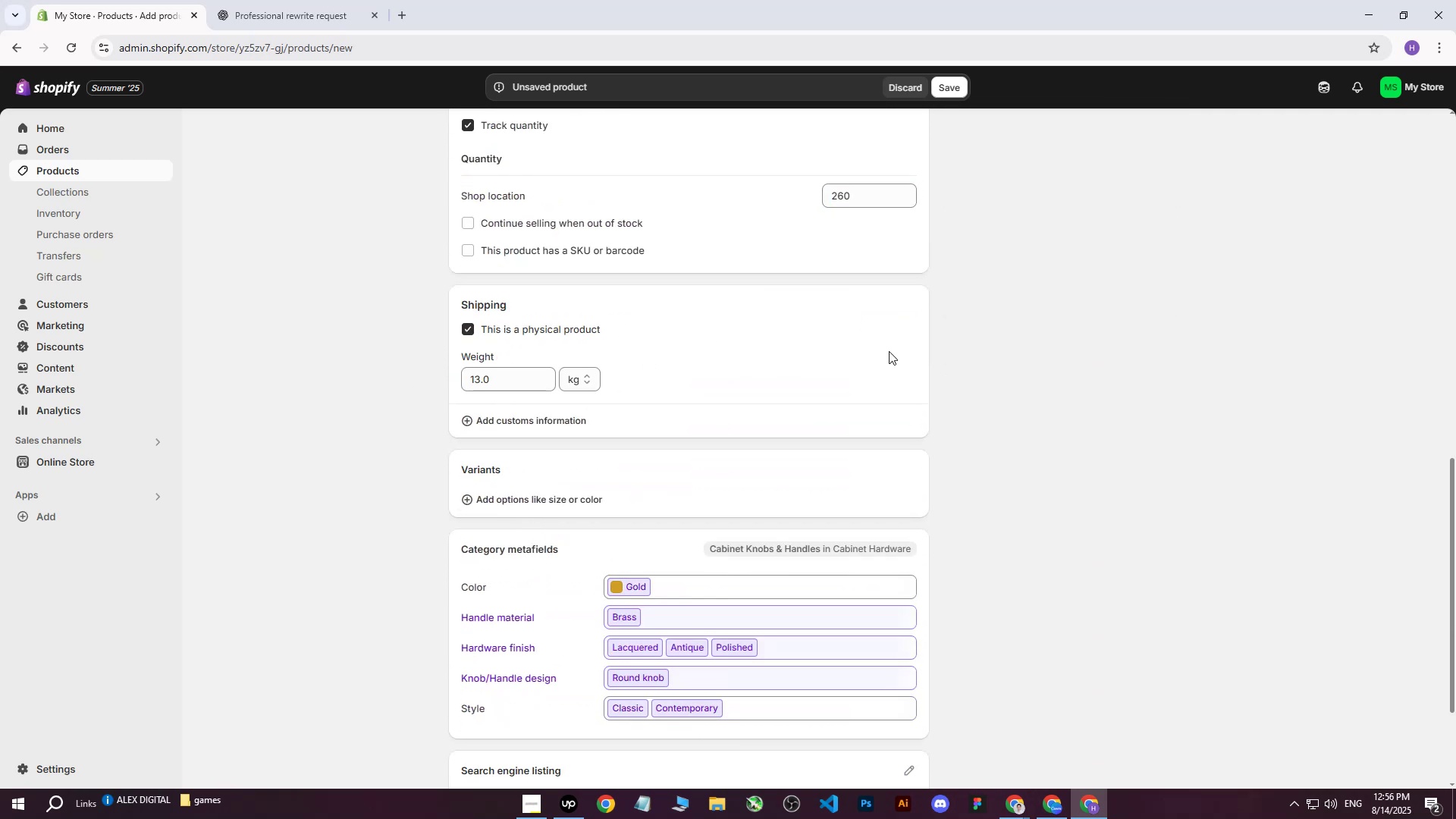 
scroll: coordinate [707, 417], scroll_direction: down, amount: 2.0
 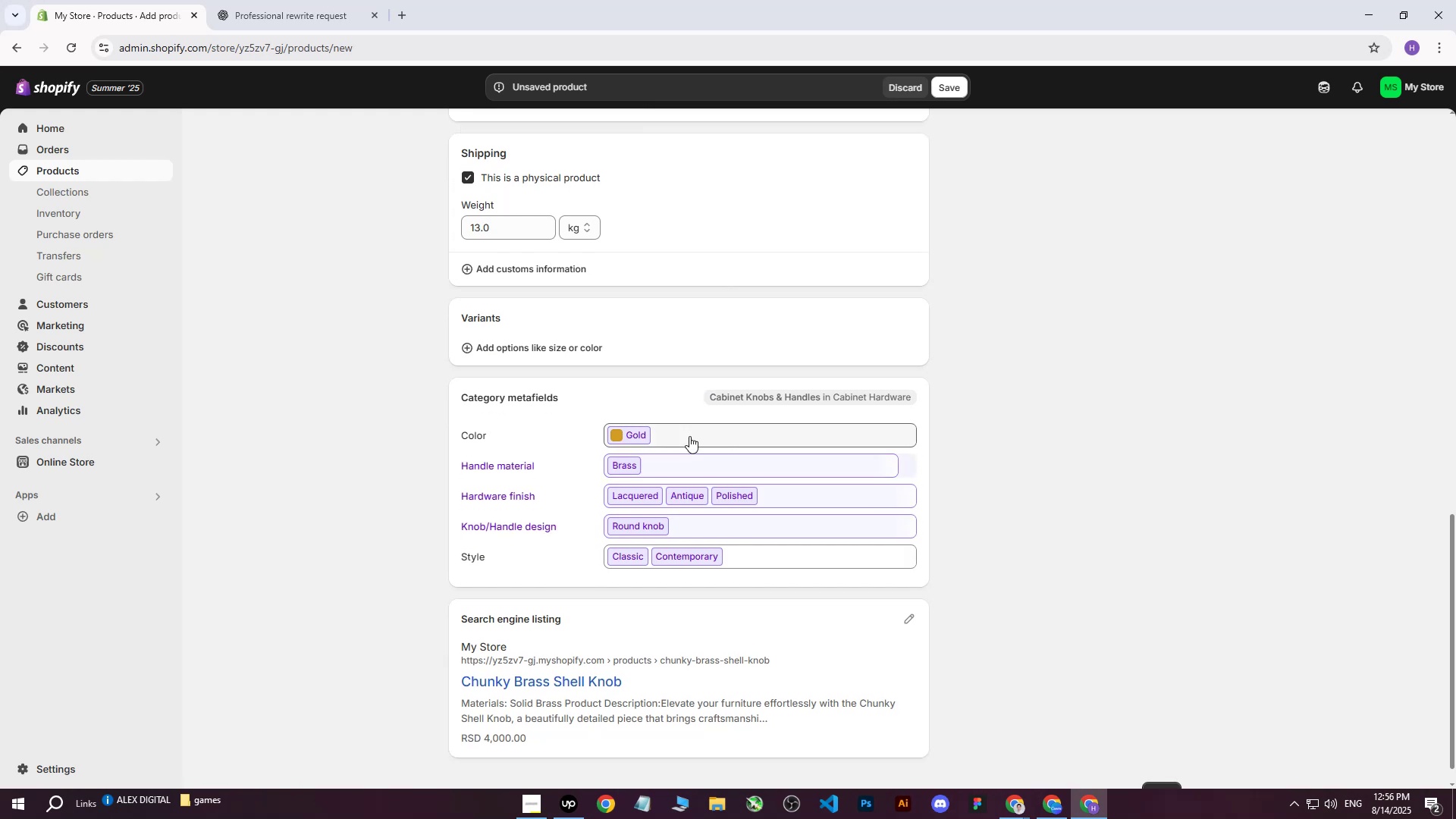 
left_click([689, 431])
 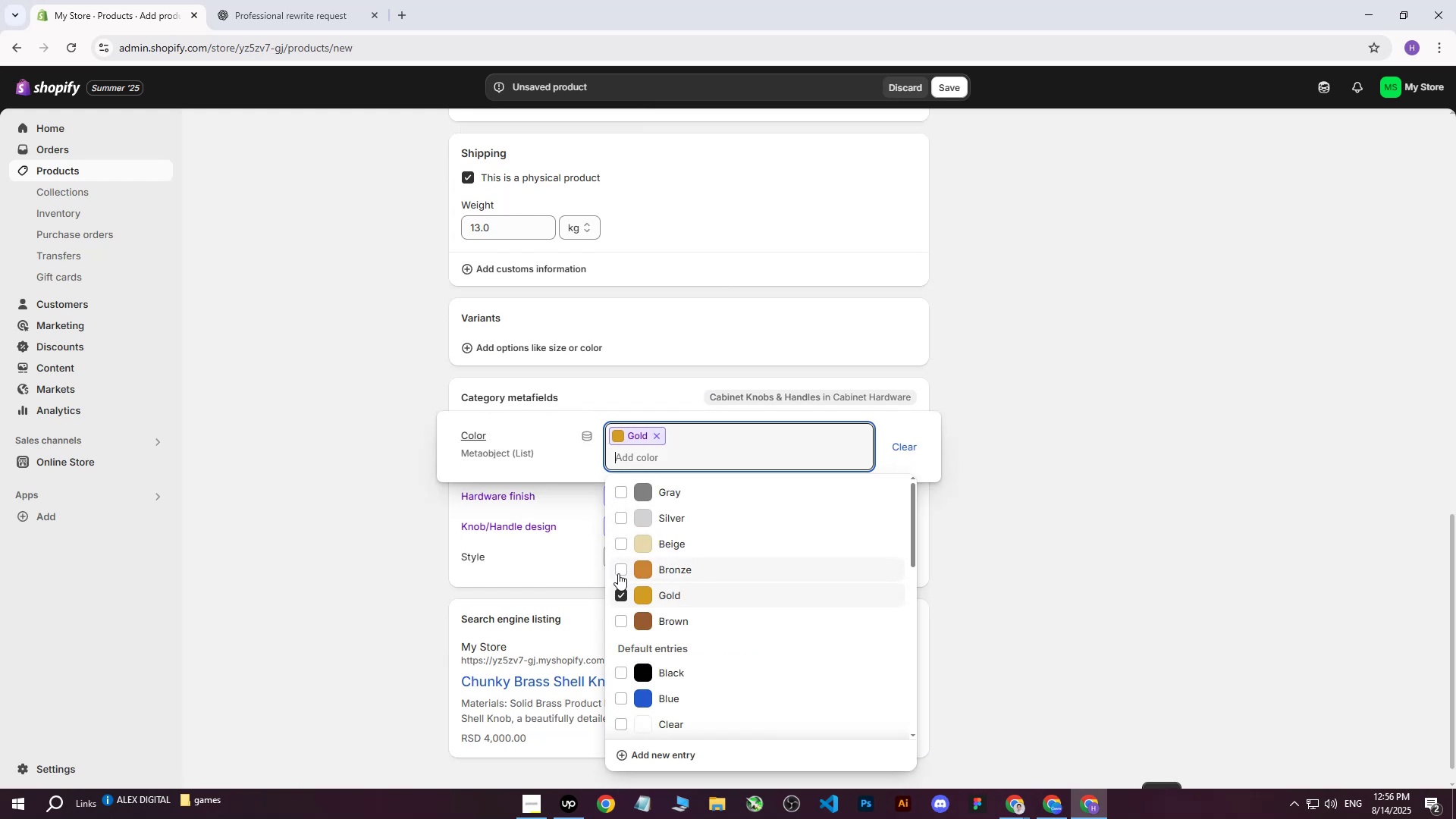 
double_click([620, 621])
 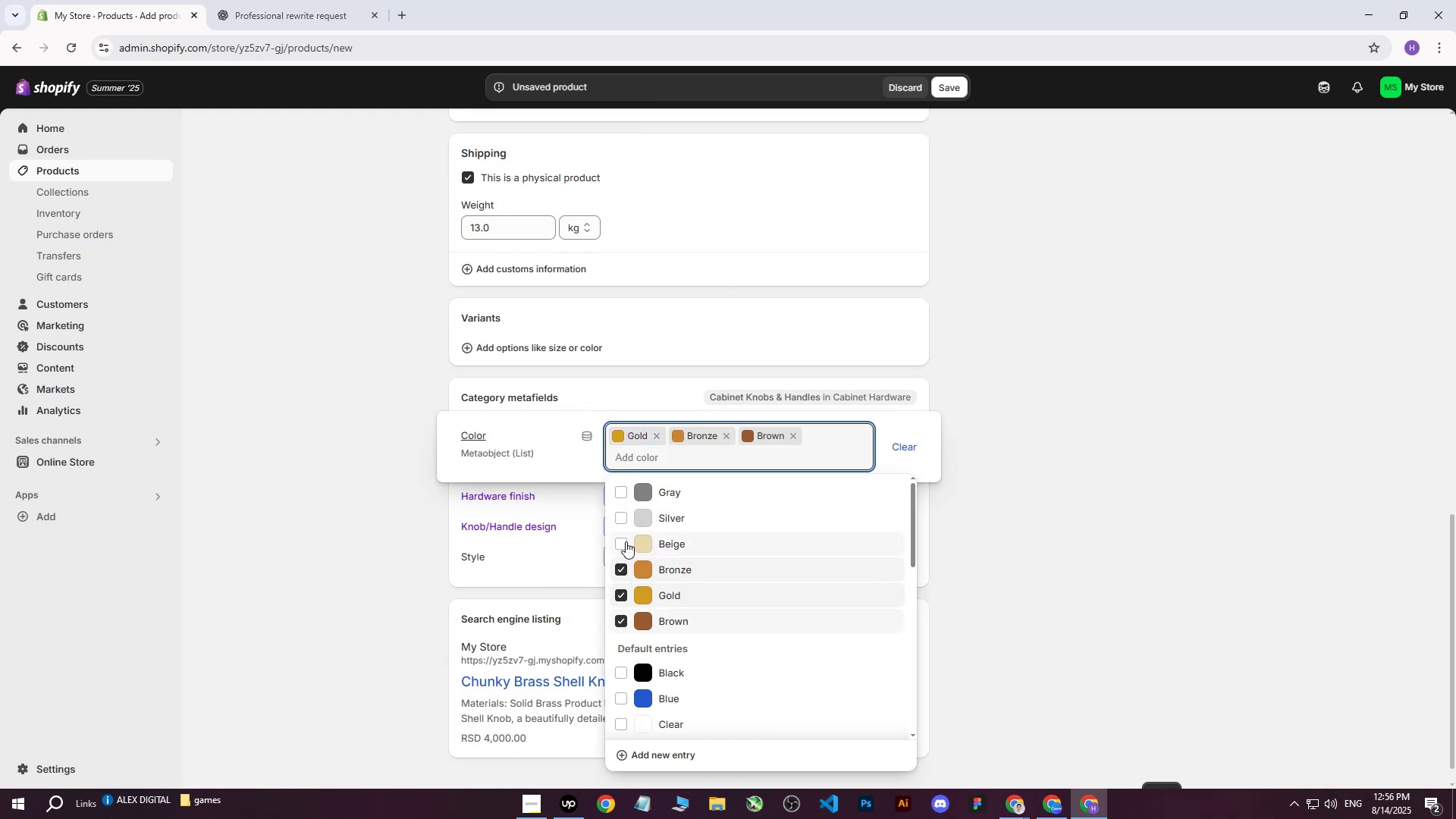 
left_click([626, 541])
 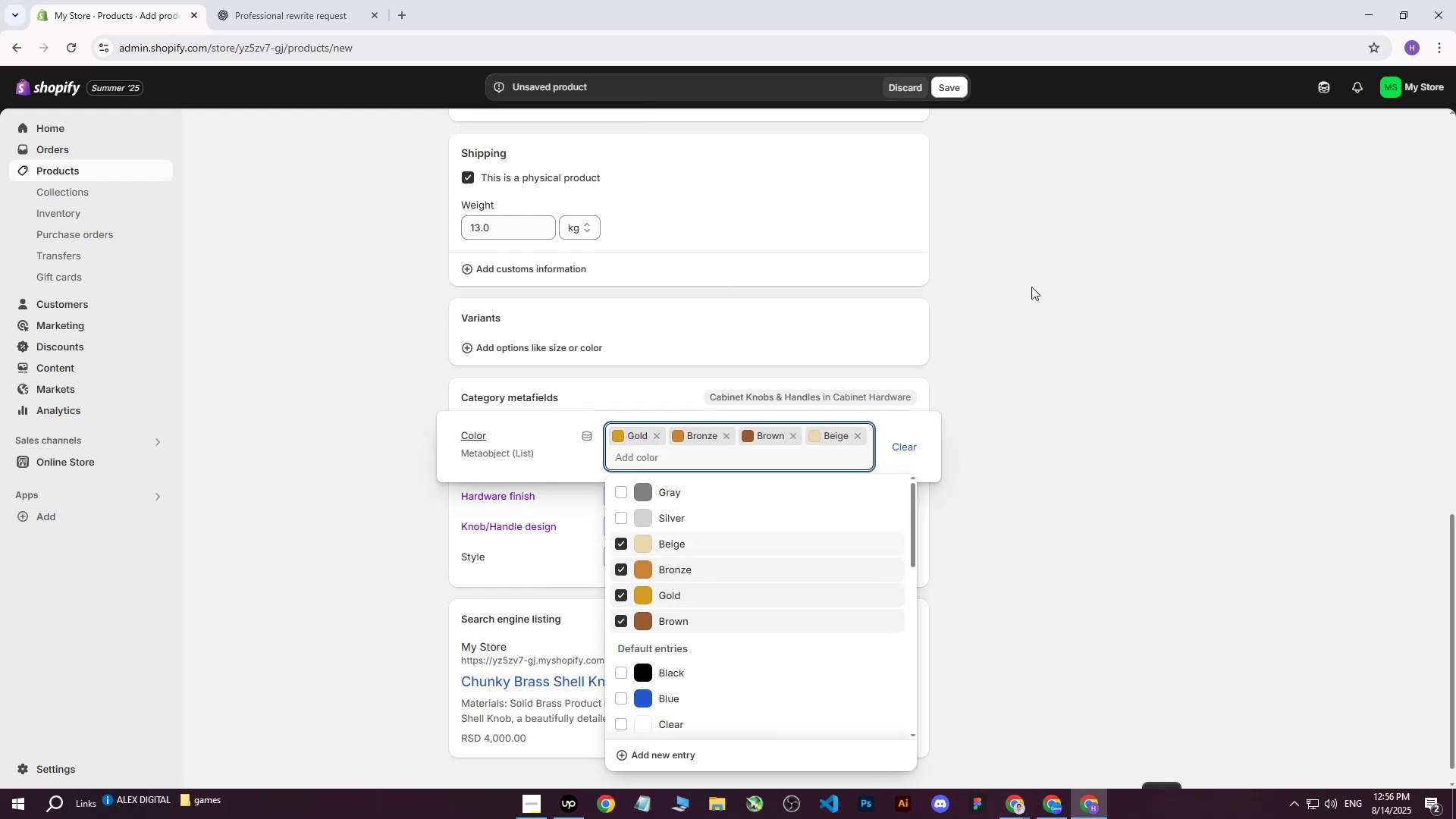 
left_click([1031, 287])
 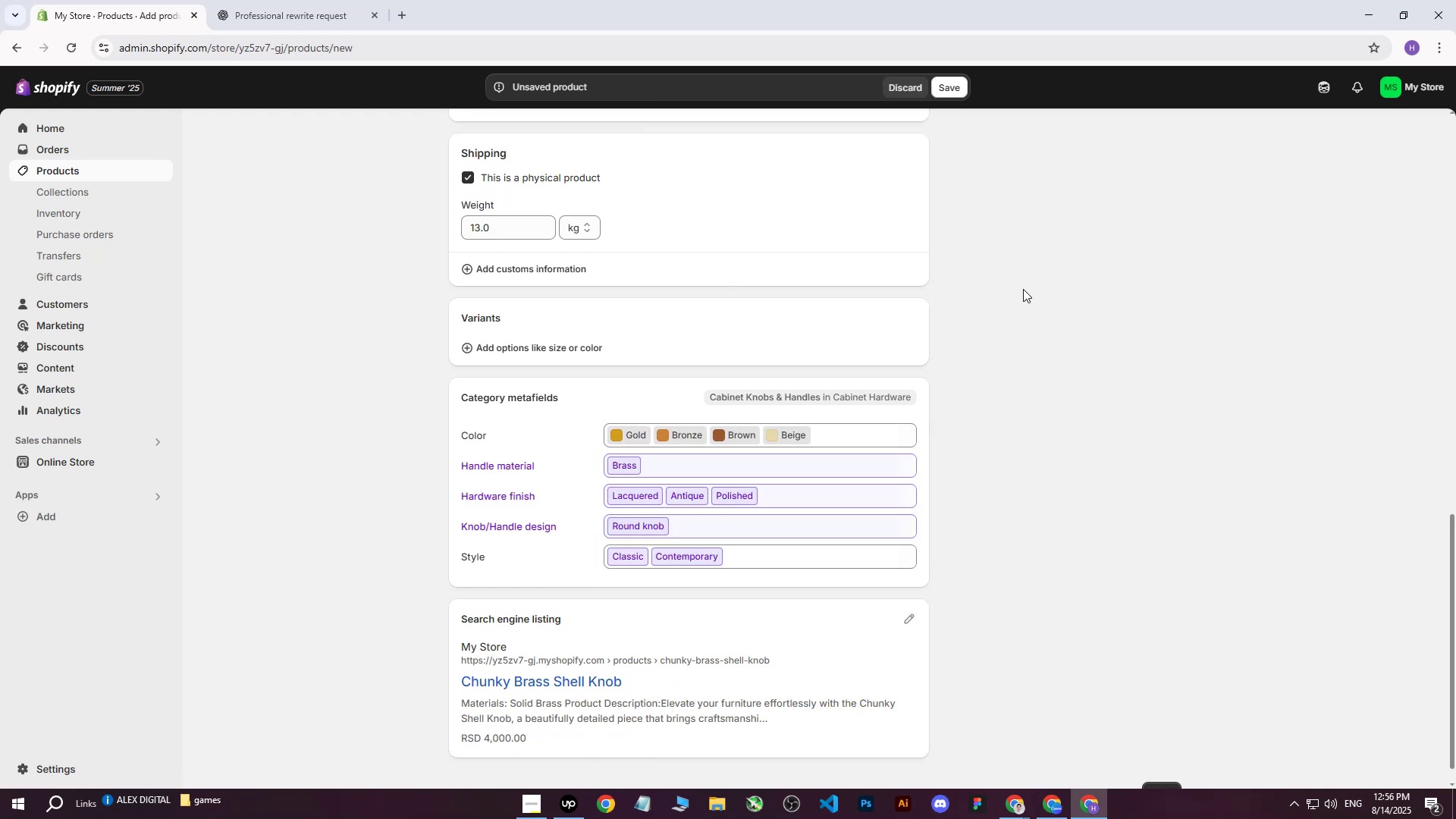 
scroll: coordinate [1015, 293], scroll_direction: up, amount: 17.0
 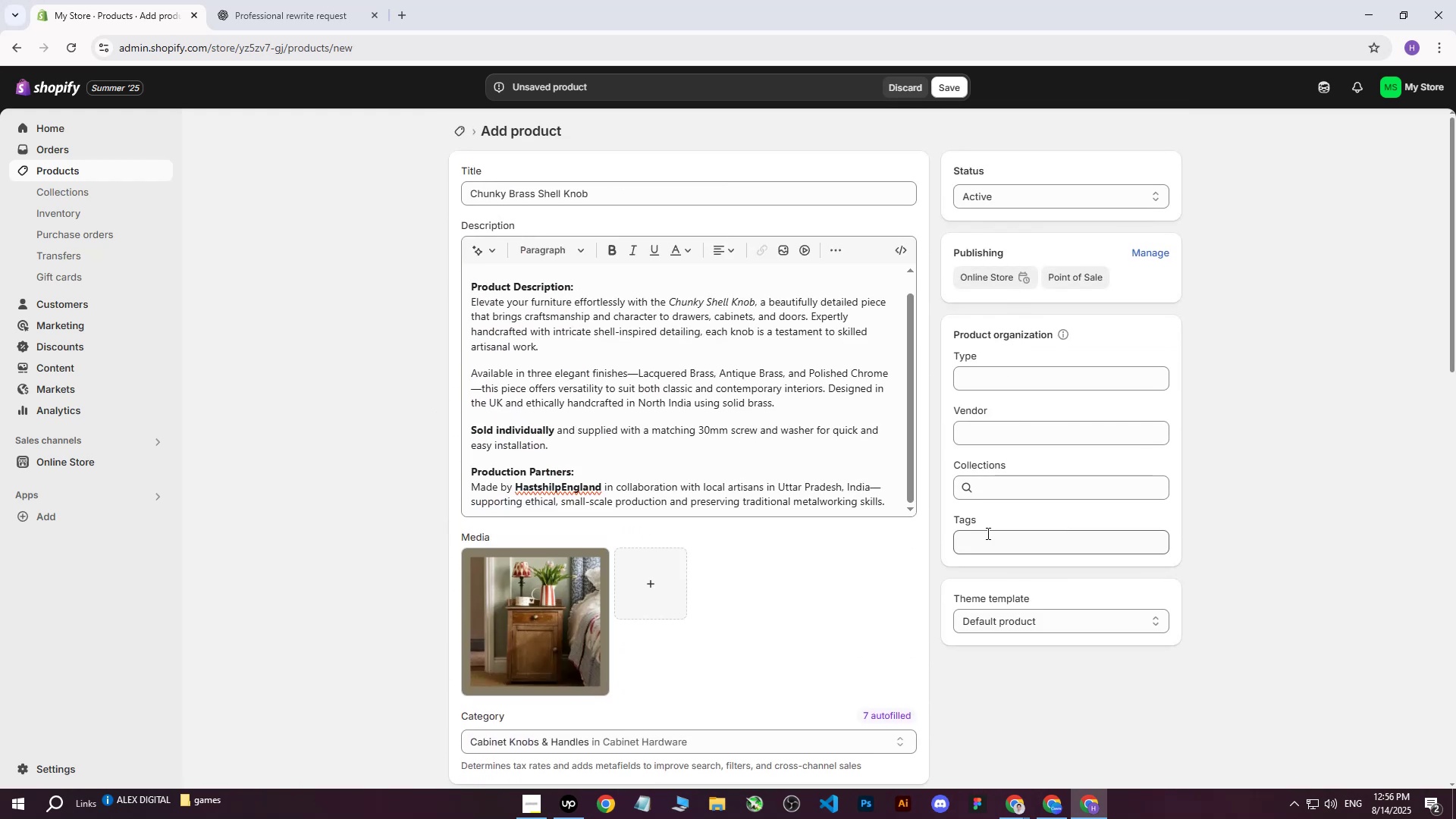 
left_click([984, 544])
 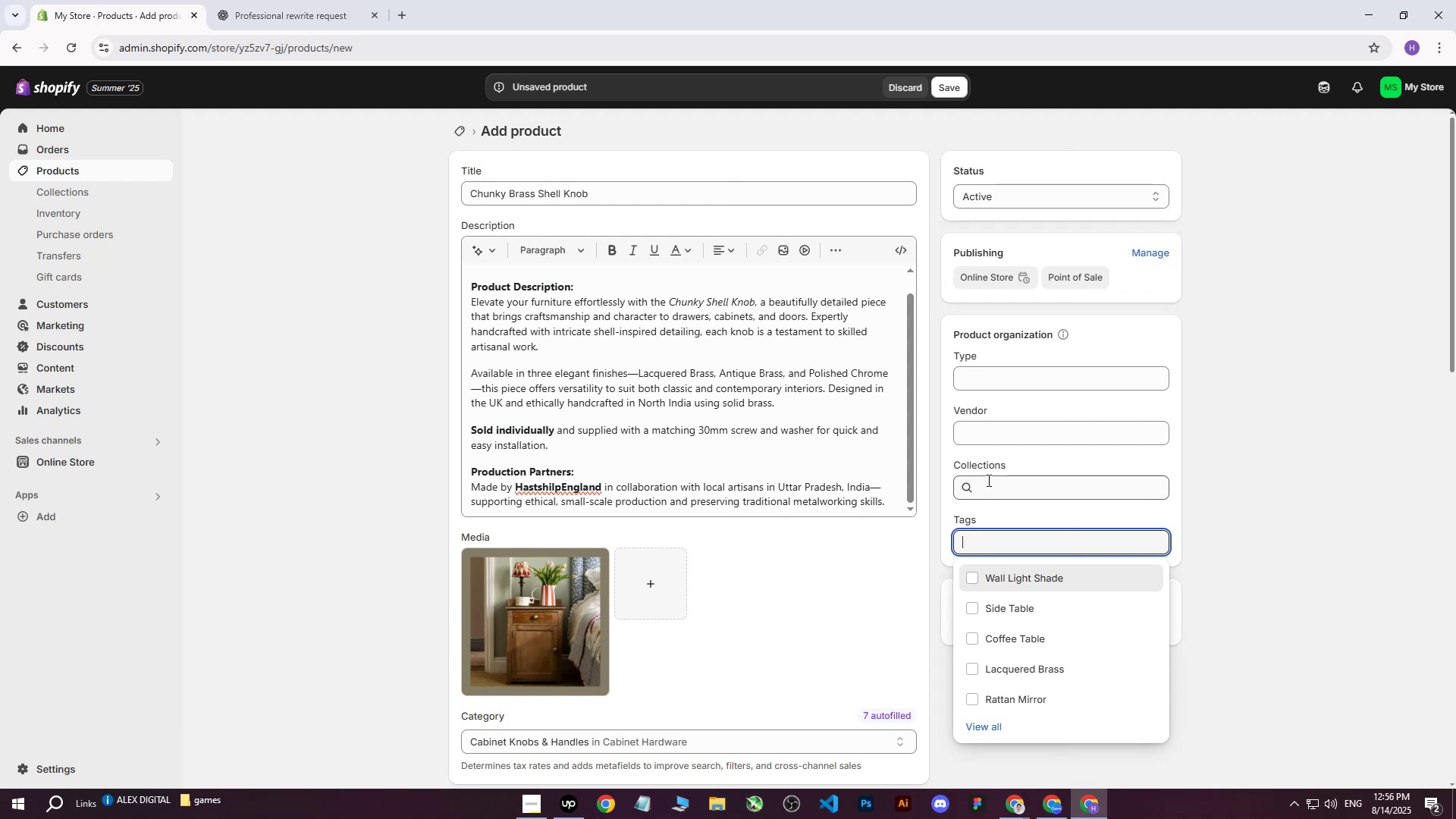 
wait(7.26)
 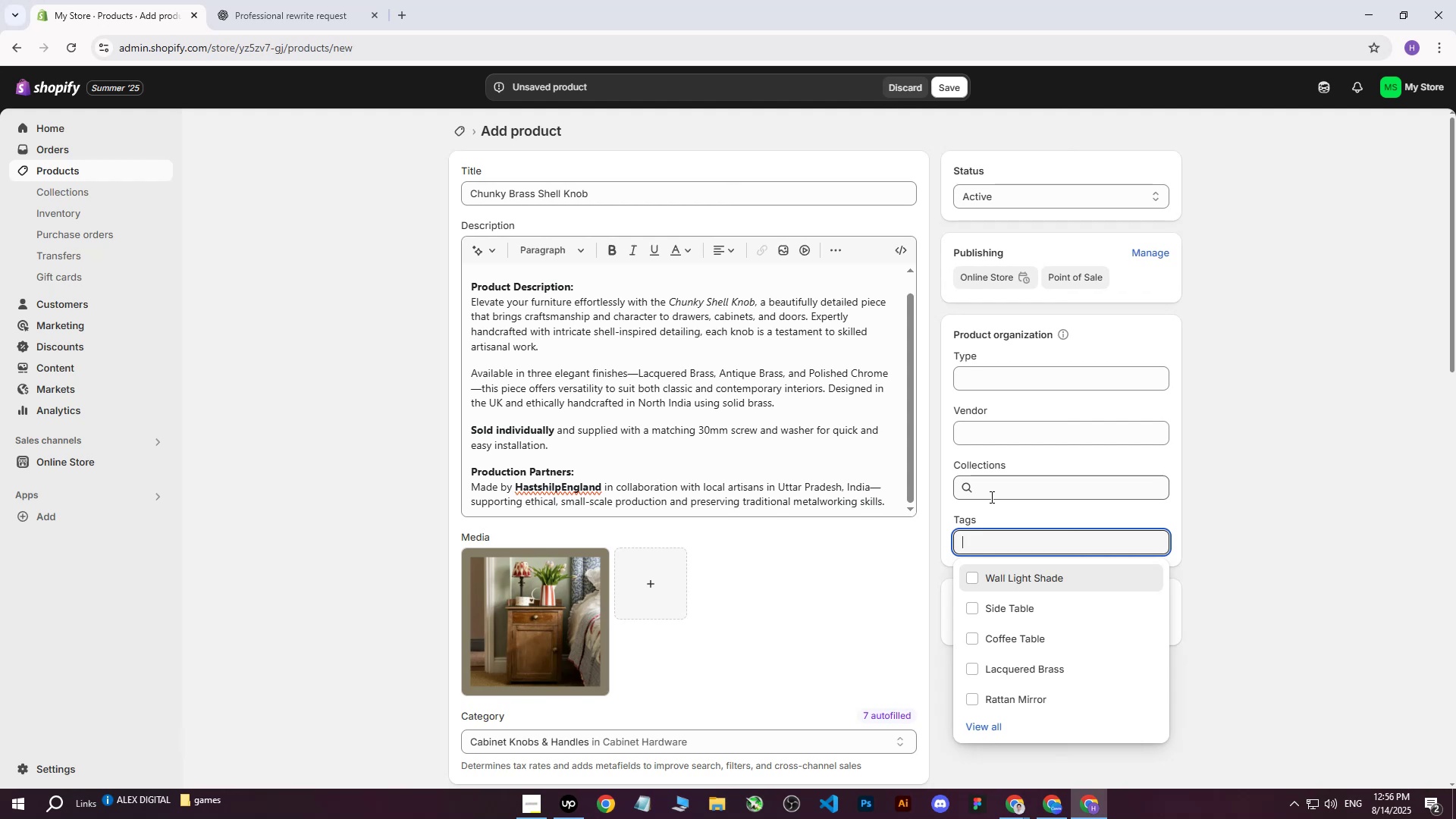 
left_click([1286, 491])
 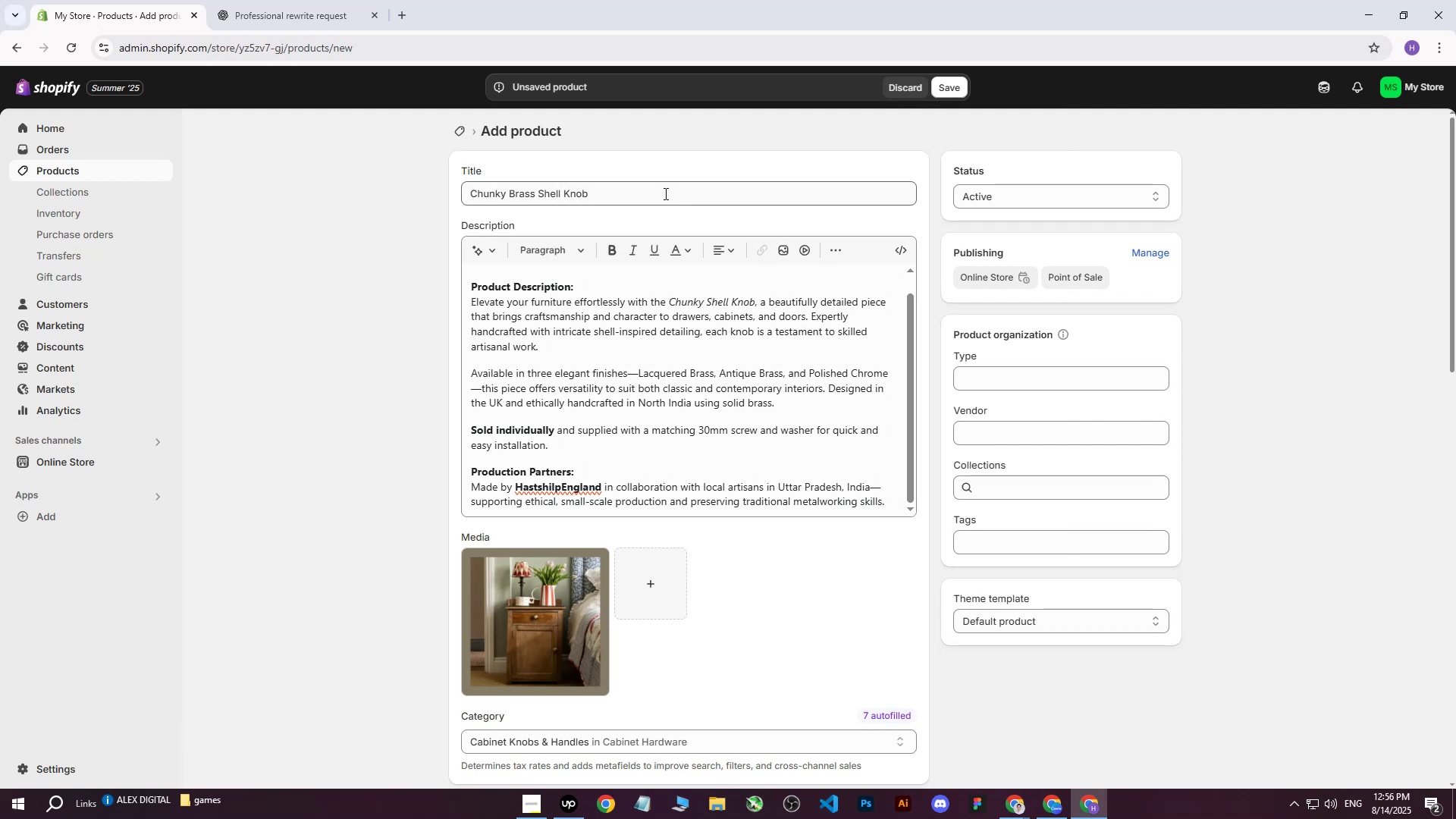 
scroll: coordinate [680, 290], scroll_direction: up, amount: 8.0
 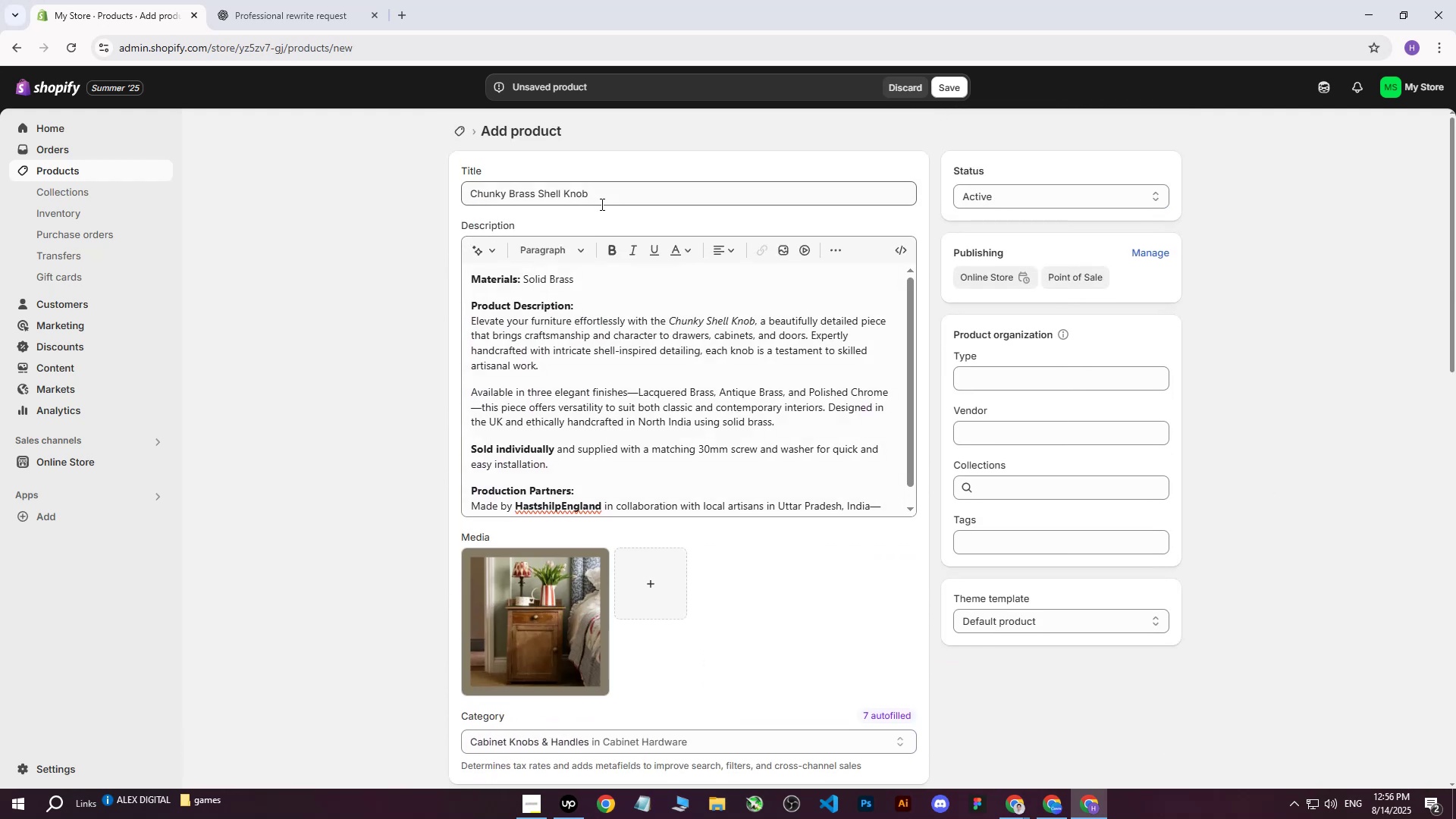 
left_click_drag(start_coordinate=[610, 198], to_coordinate=[379, 202])
 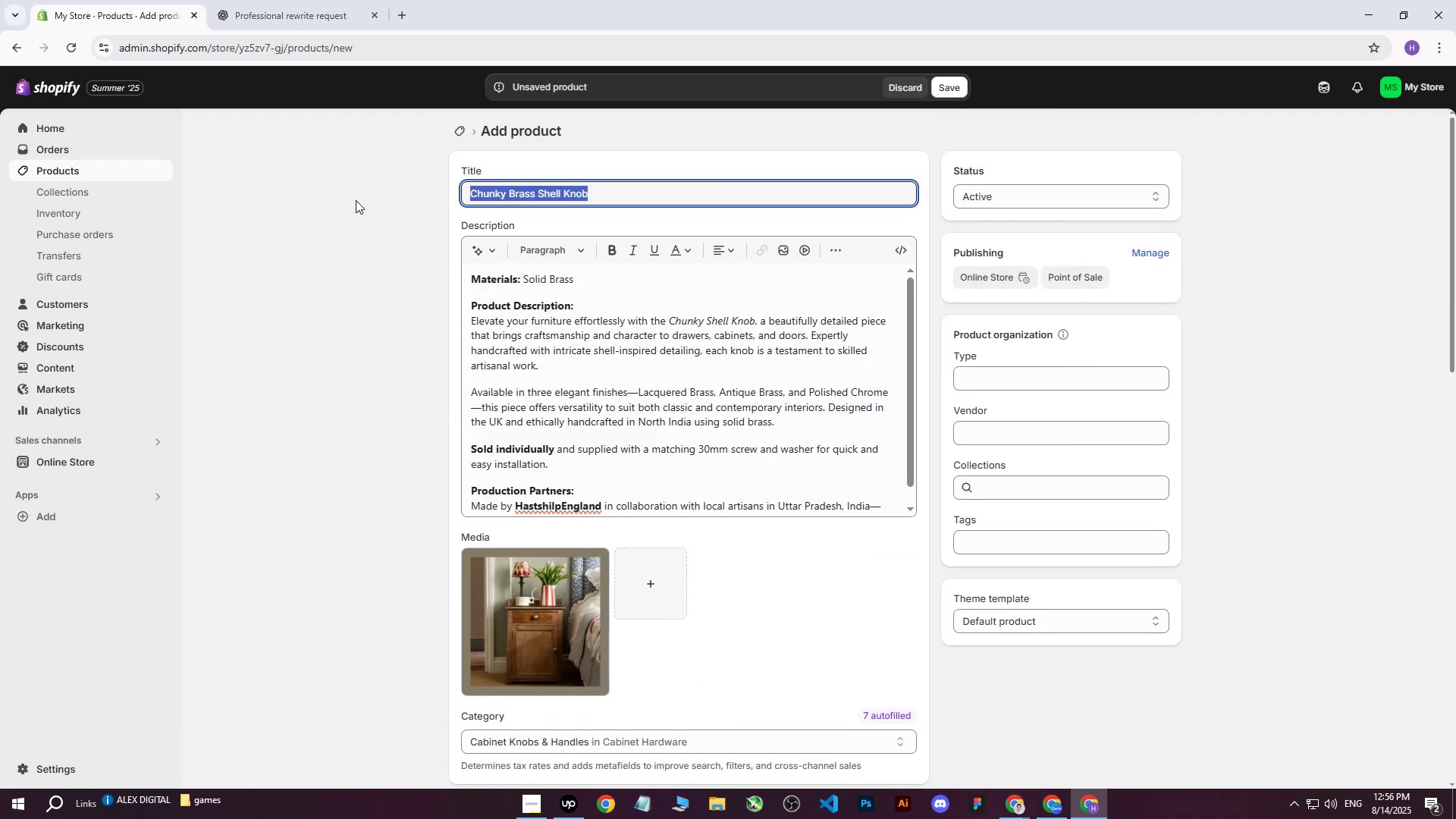 
key(Control+ControlLeft)
 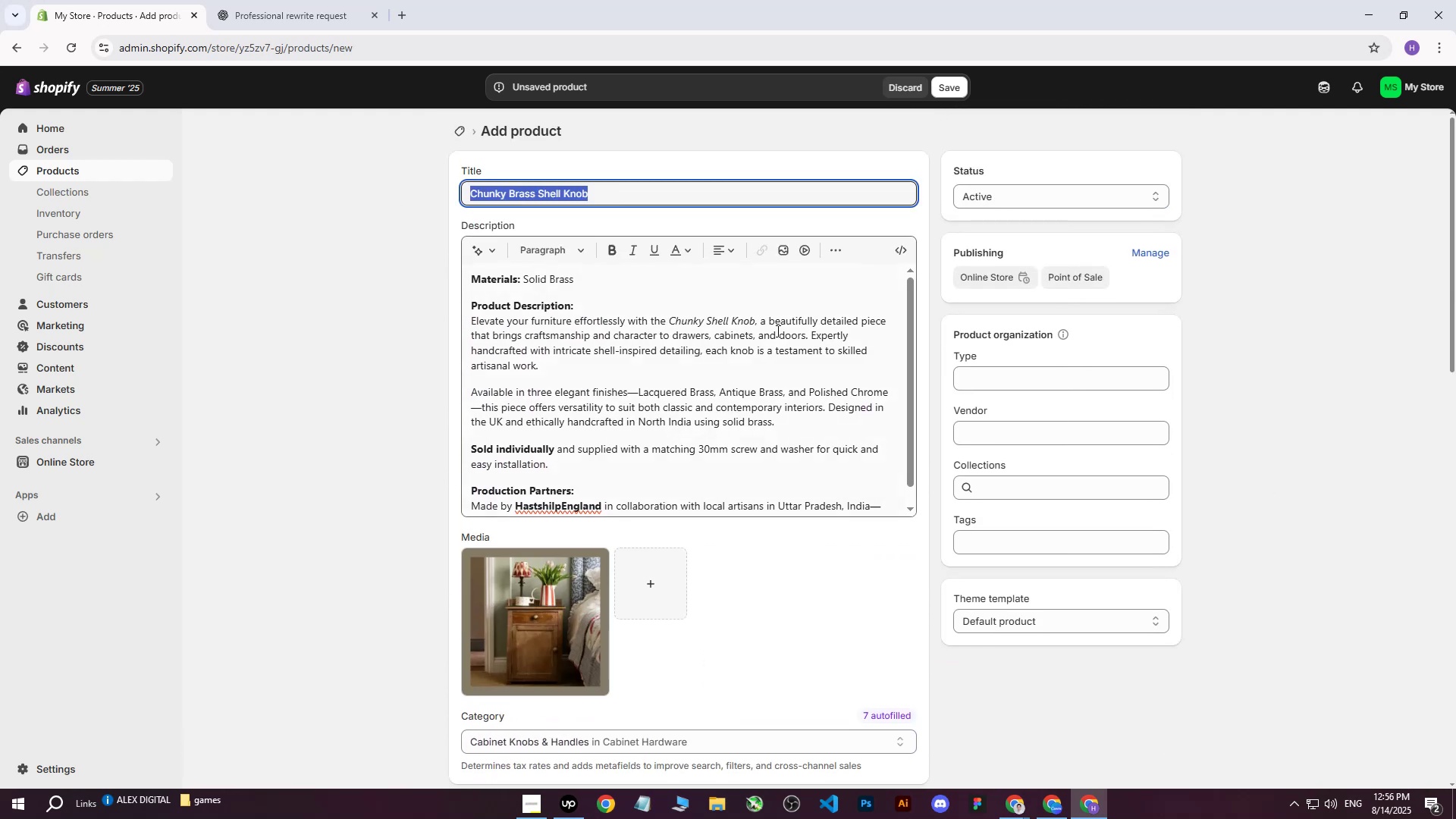 
key(Control+C)
 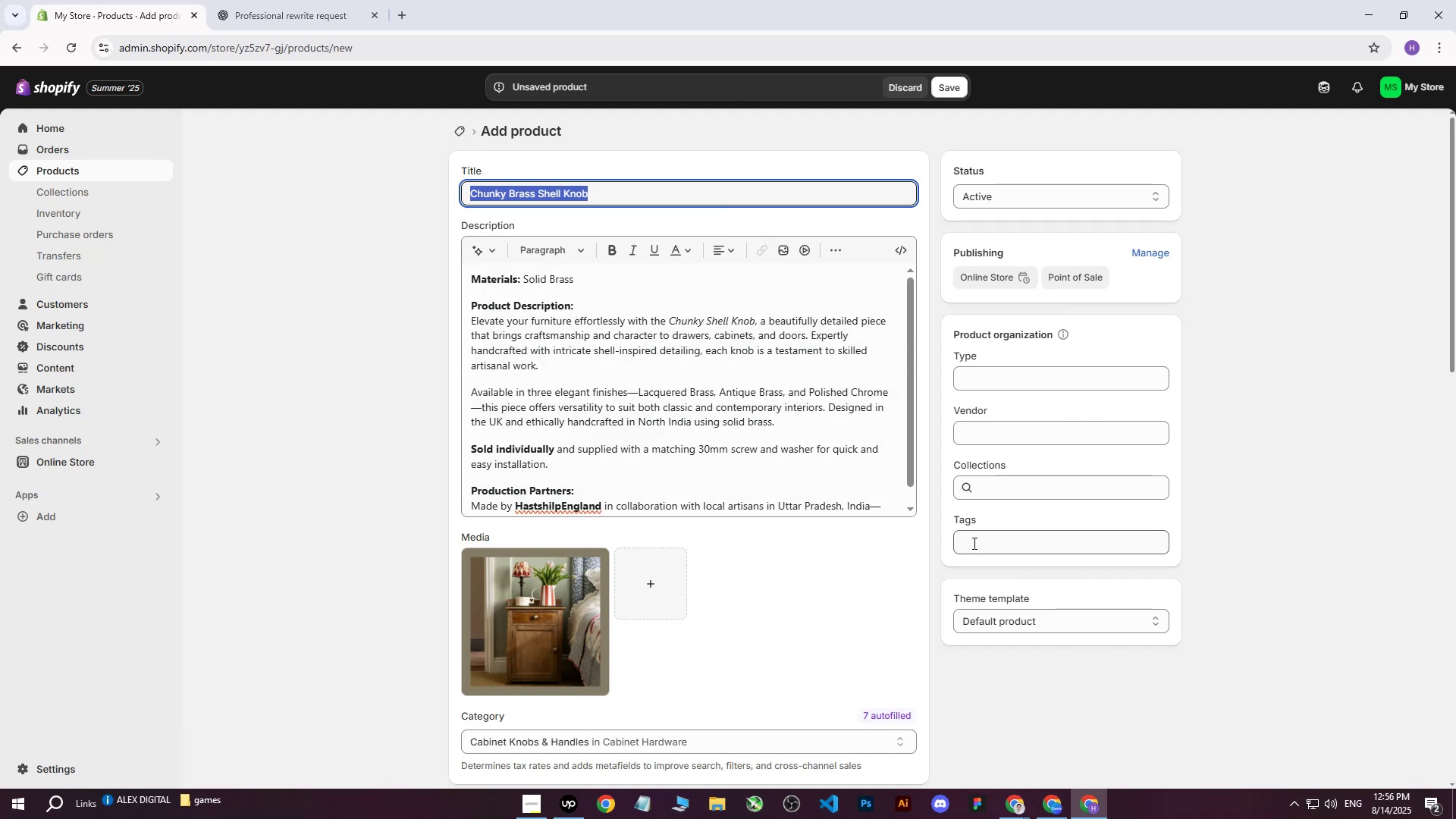 
left_click([973, 544])
 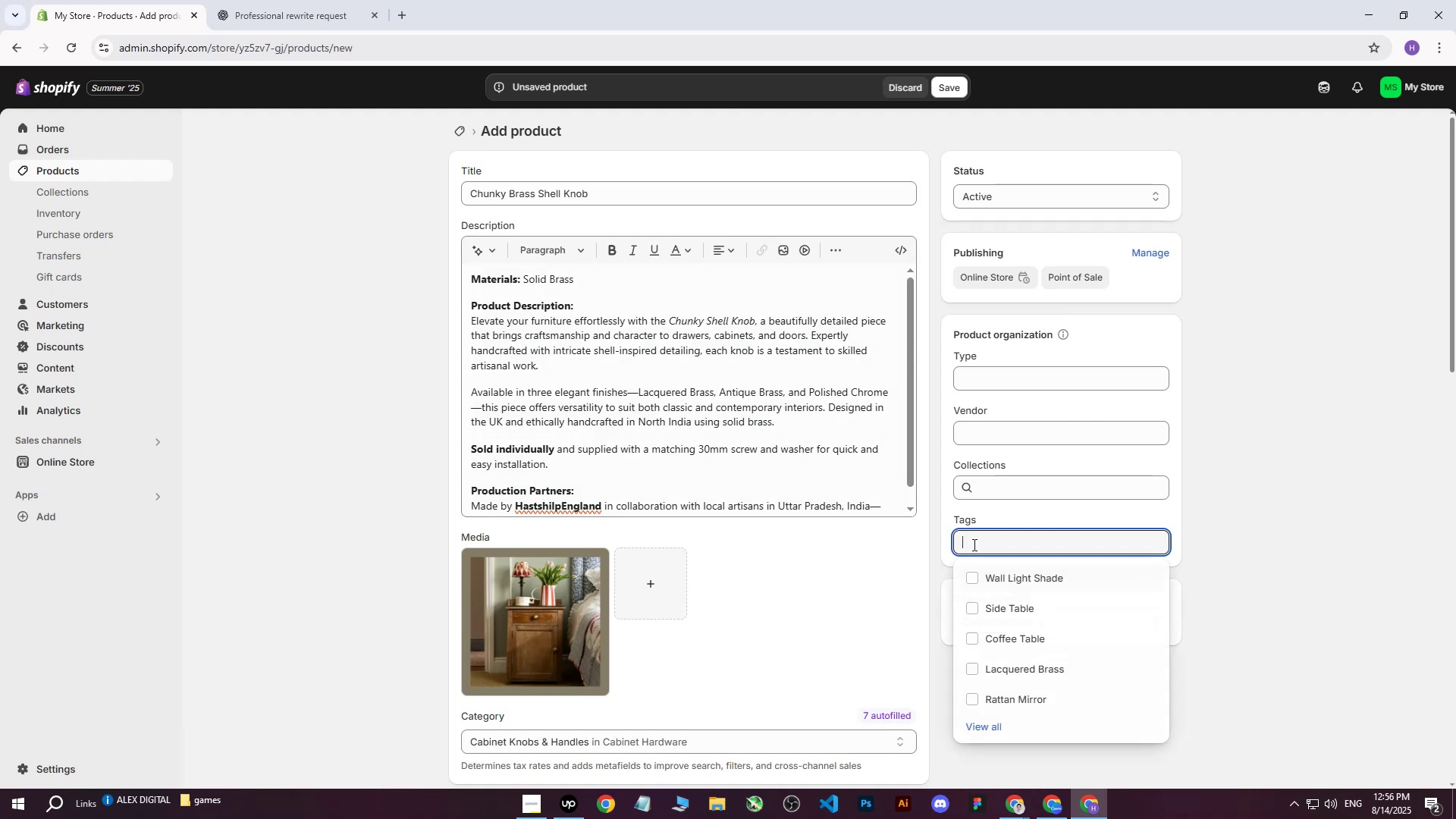 
key(Control+ControlLeft)
 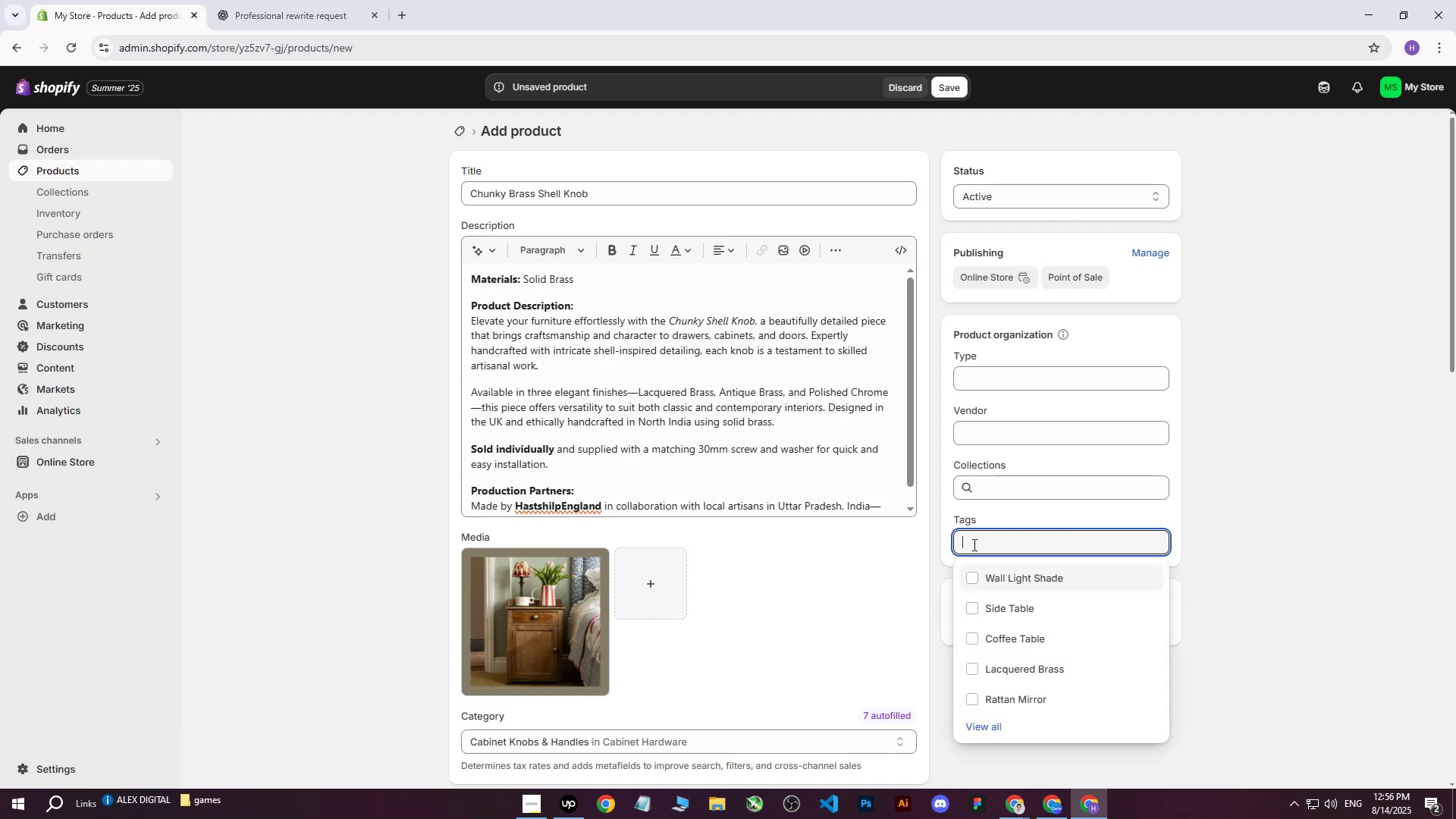 
key(Control+V)
 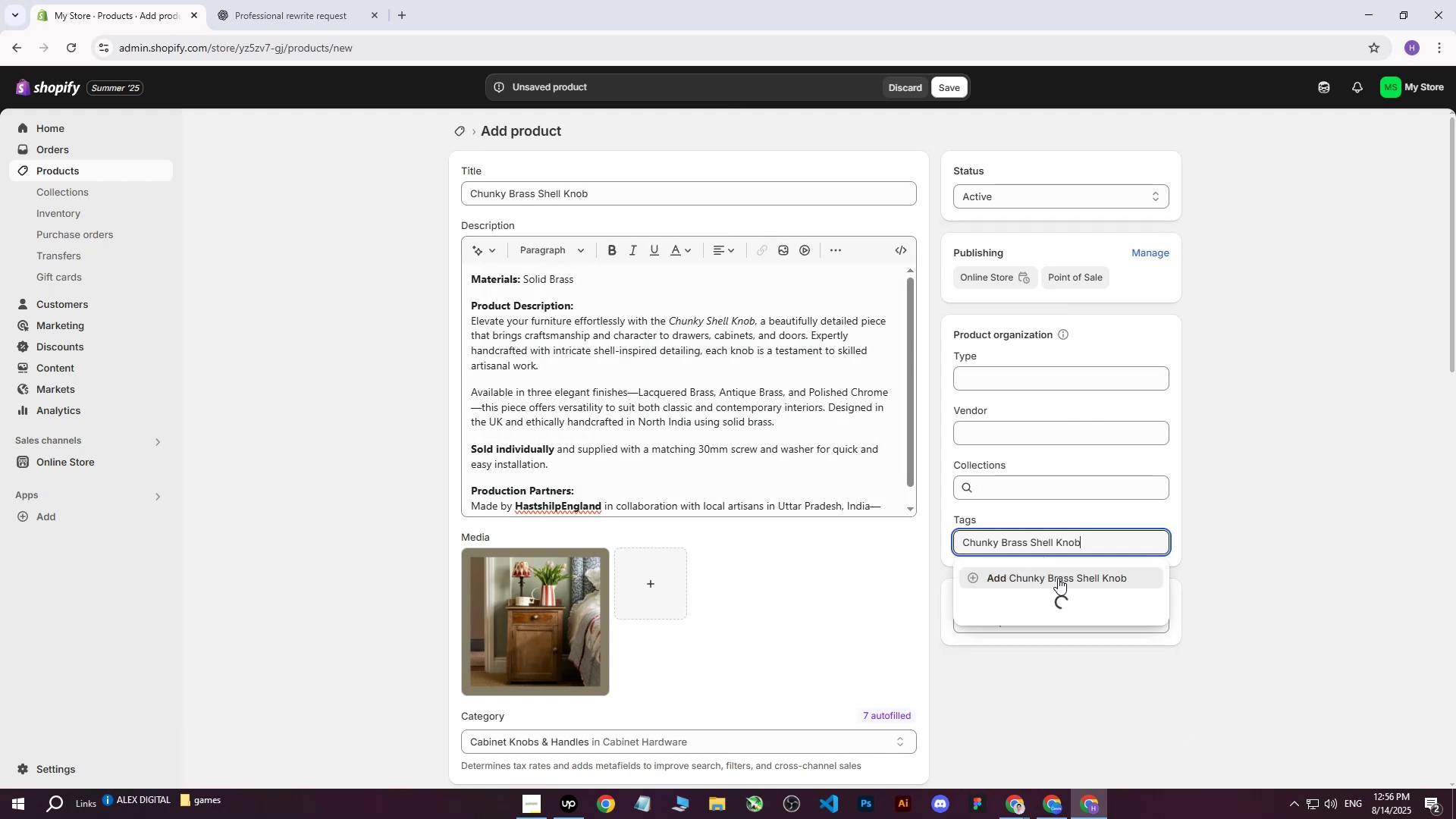 
left_click([1058, 578])
 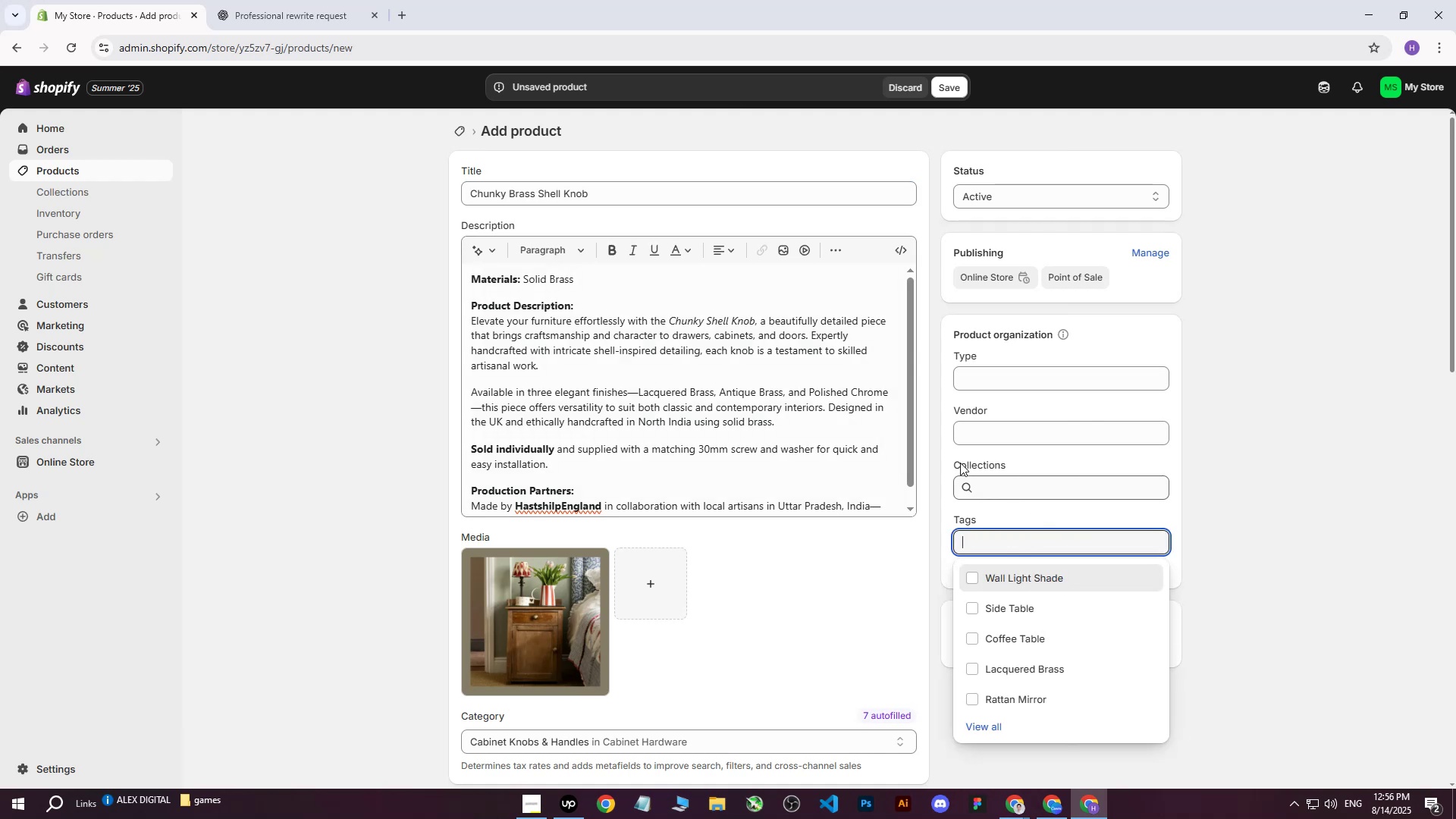 
left_click([1294, 473])
 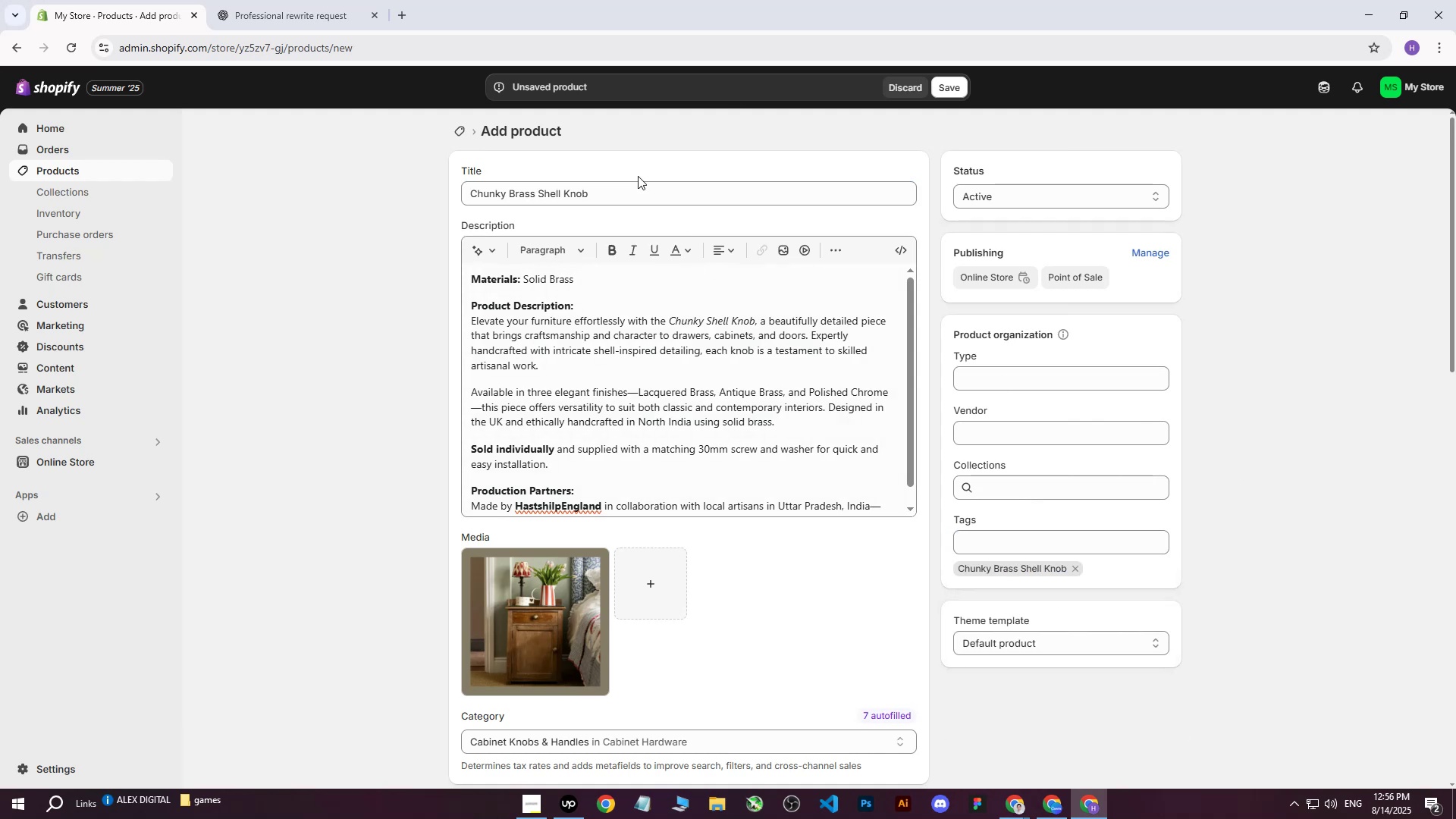 
left_click_drag(start_coordinate=[646, 196], to_coordinate=[538, 199])
 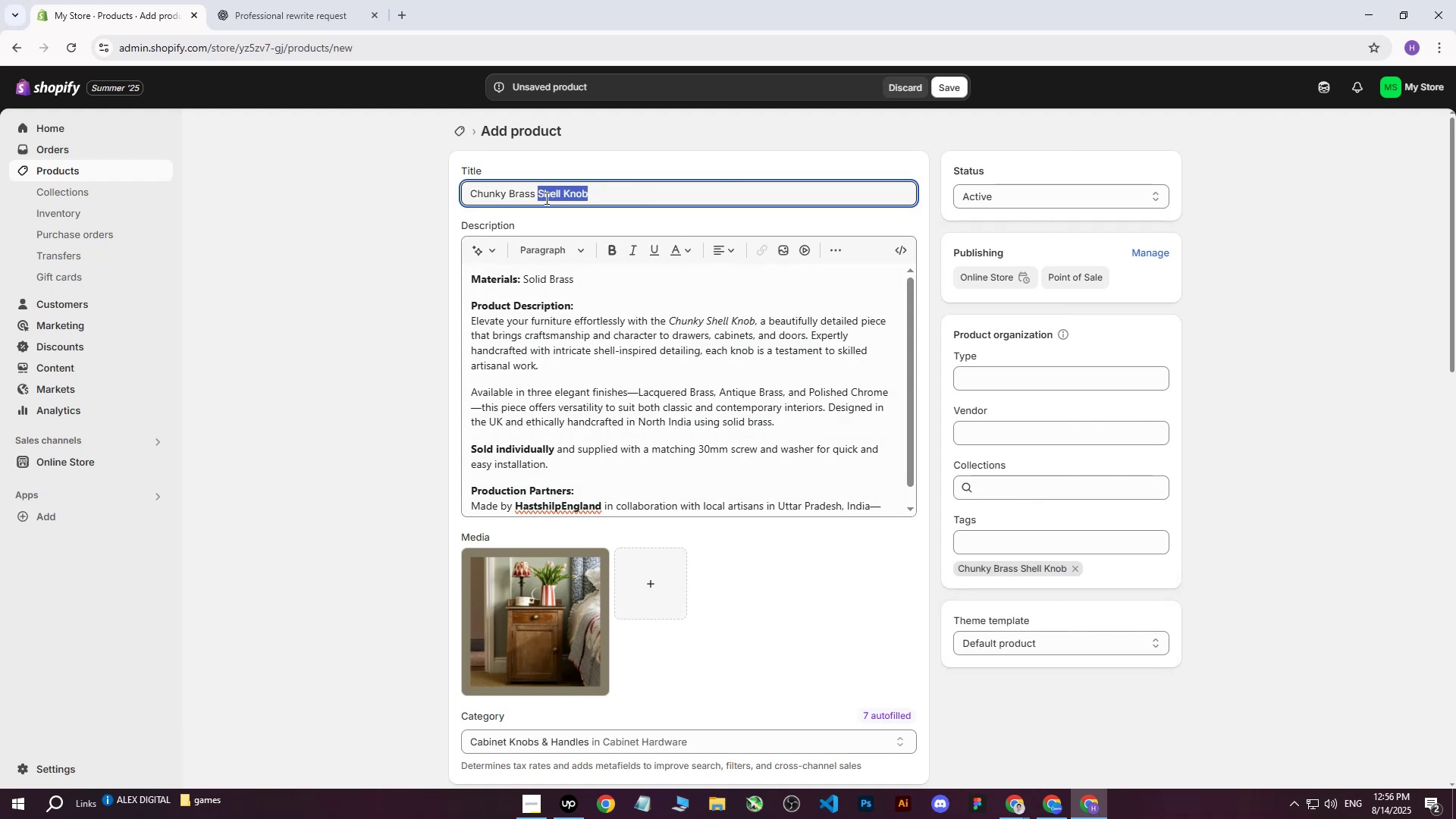 
key(Control+ControlLeft)
 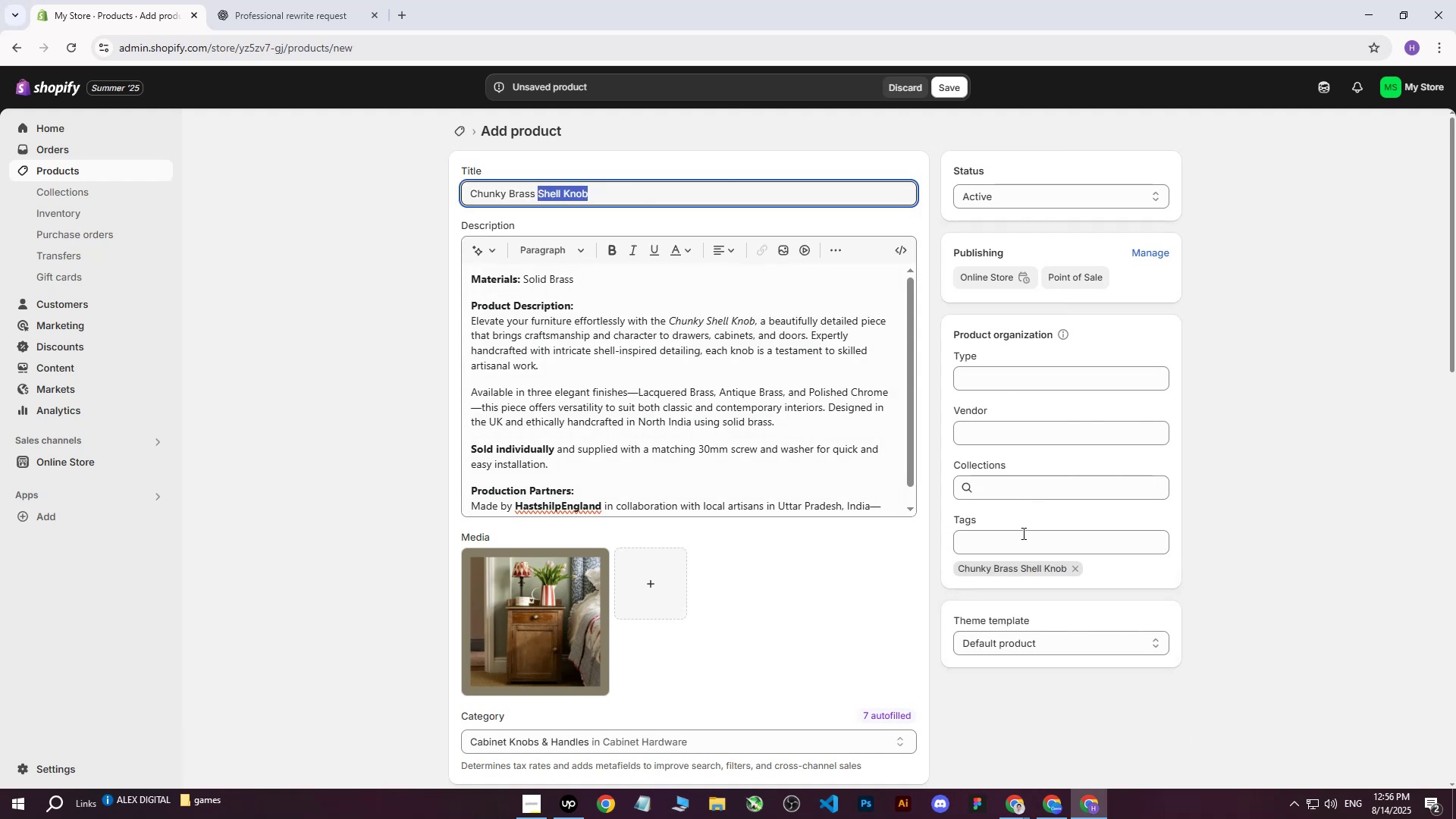 
key(Control+C)
 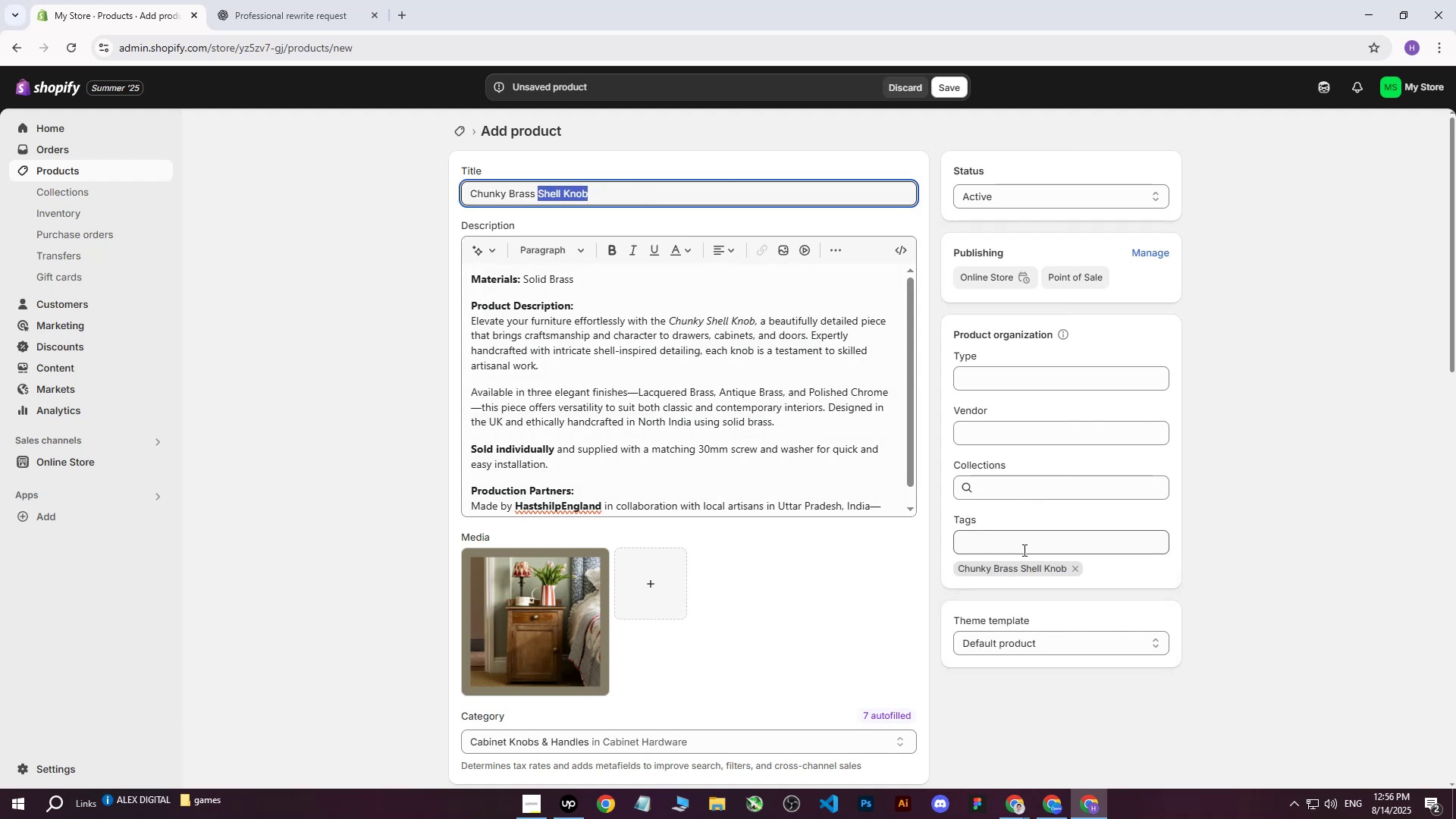 
left_click([1023, 550])
 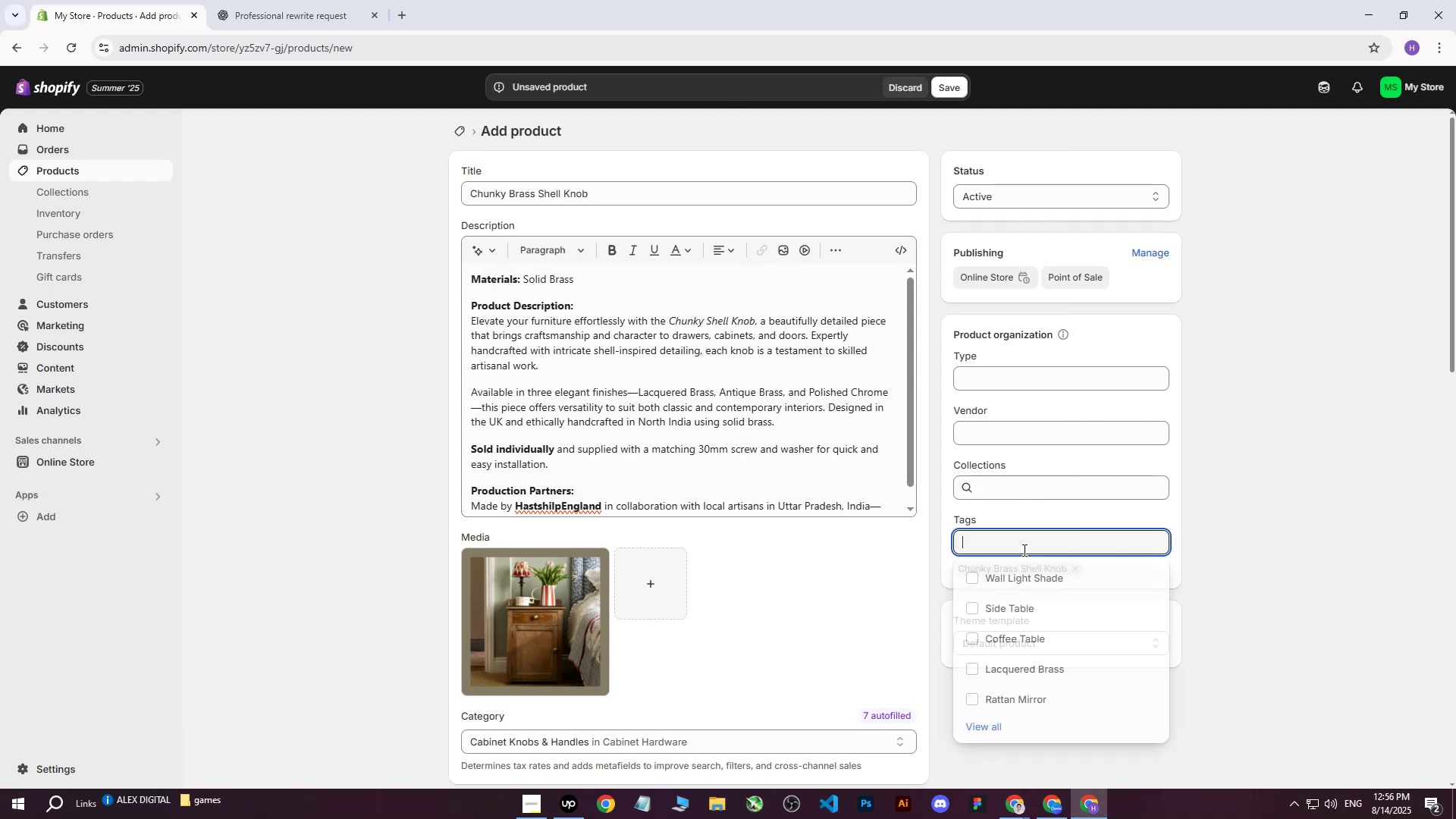 
key(Control+ControlLeft)
 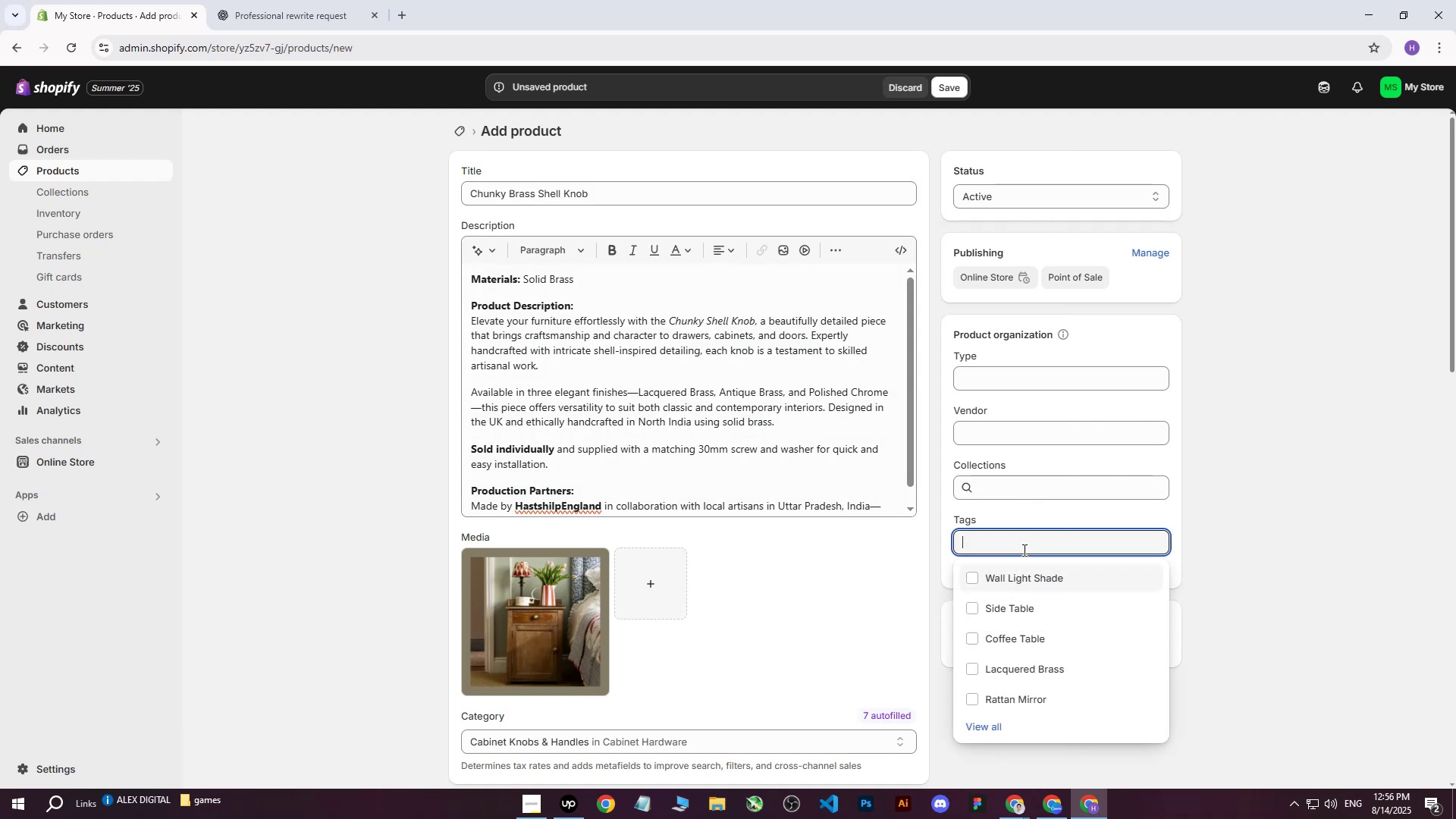 
key(Control+V)
 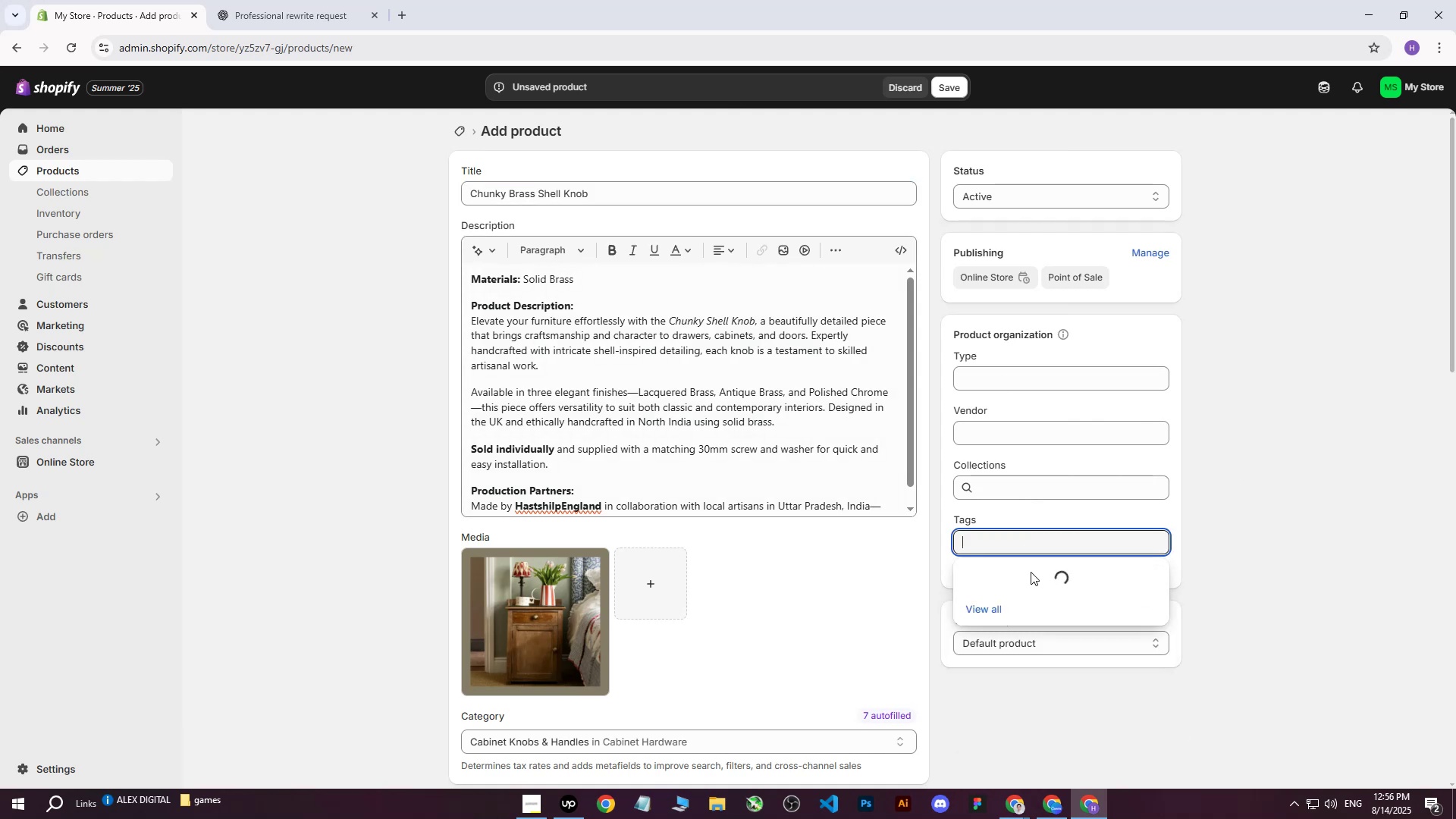 
double_click([1222, 390])
 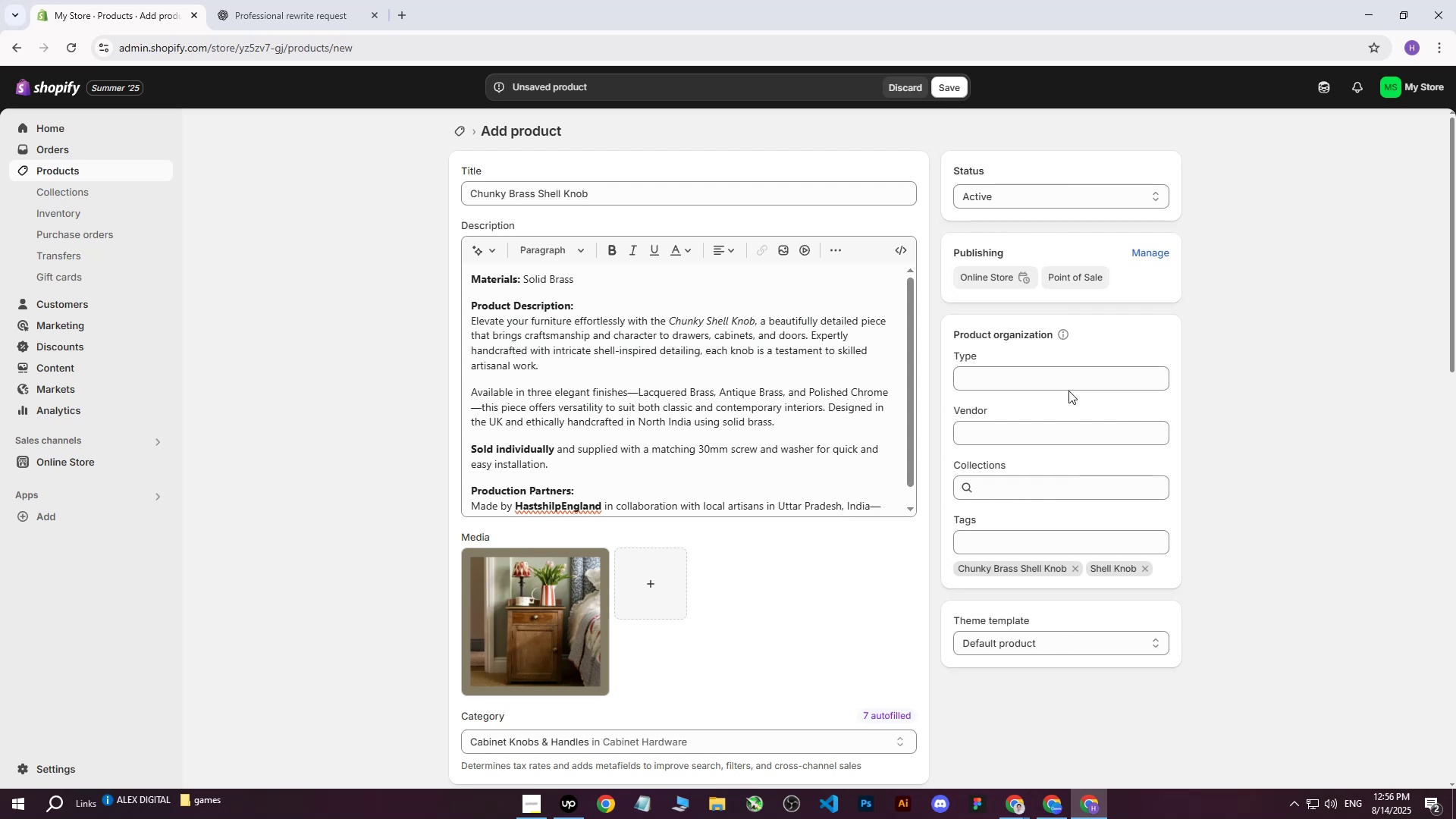 
wait(6.92)
 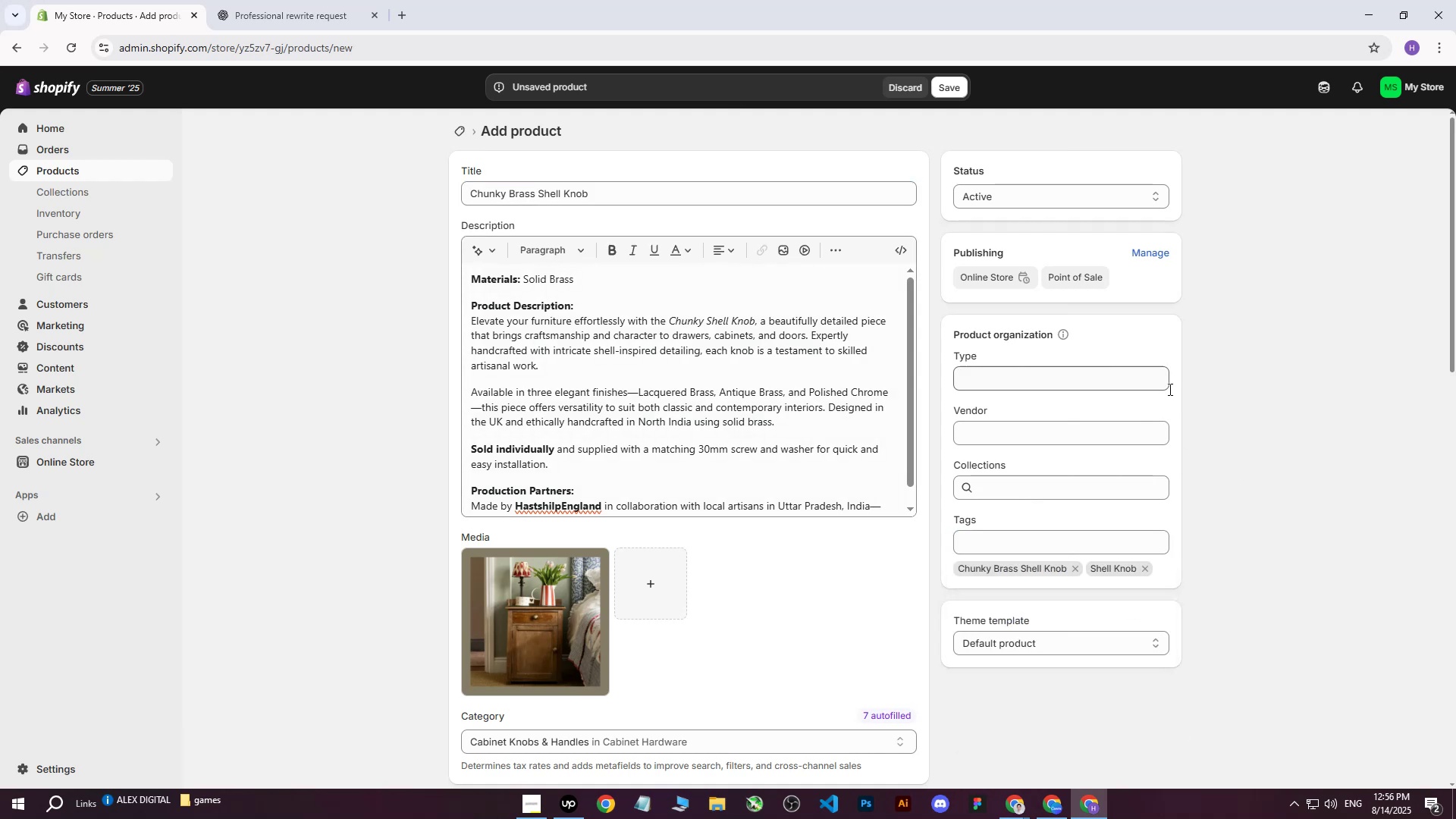 
left_click([1244, 463])
 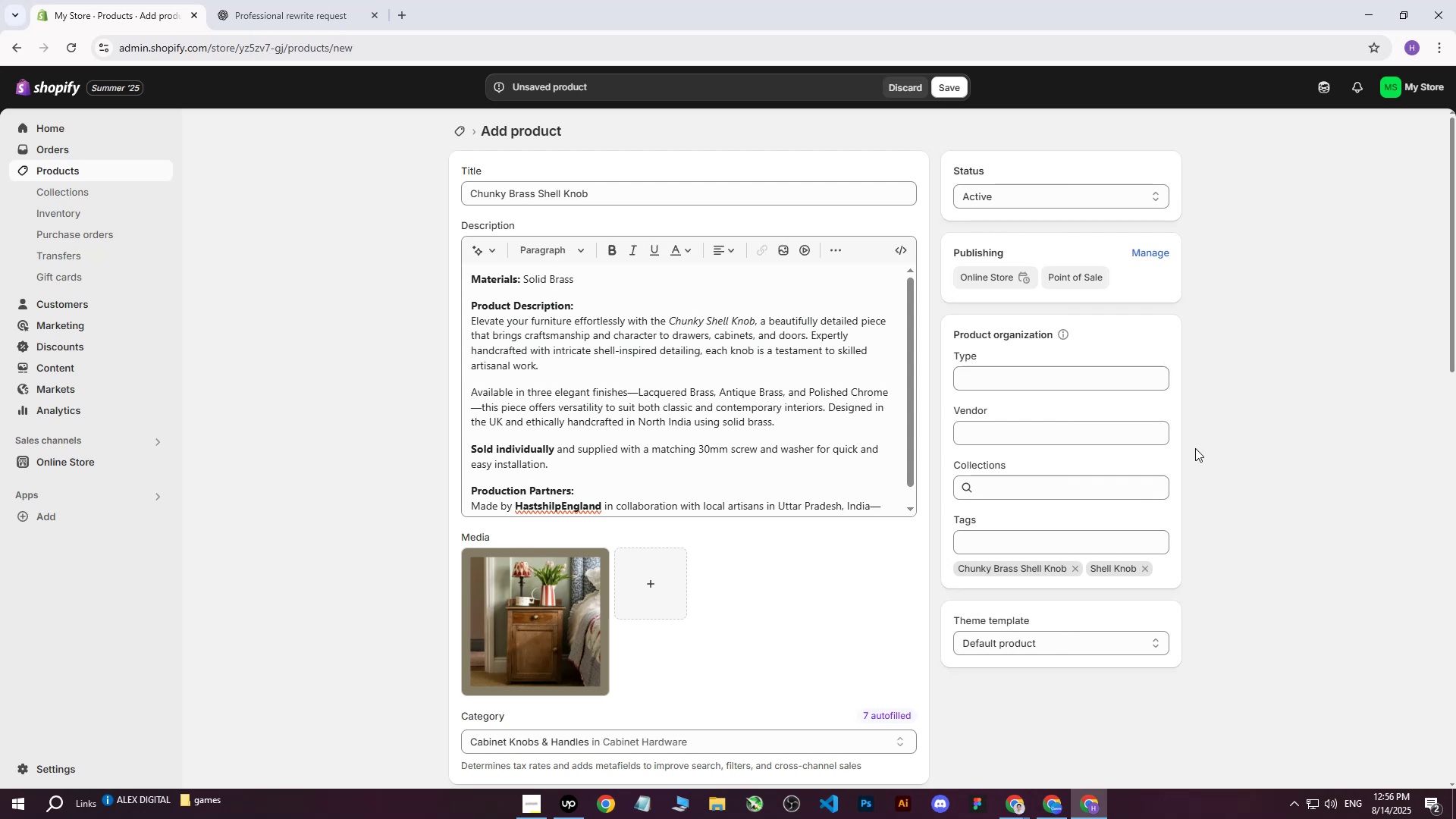 
left_click([1263, 387])
 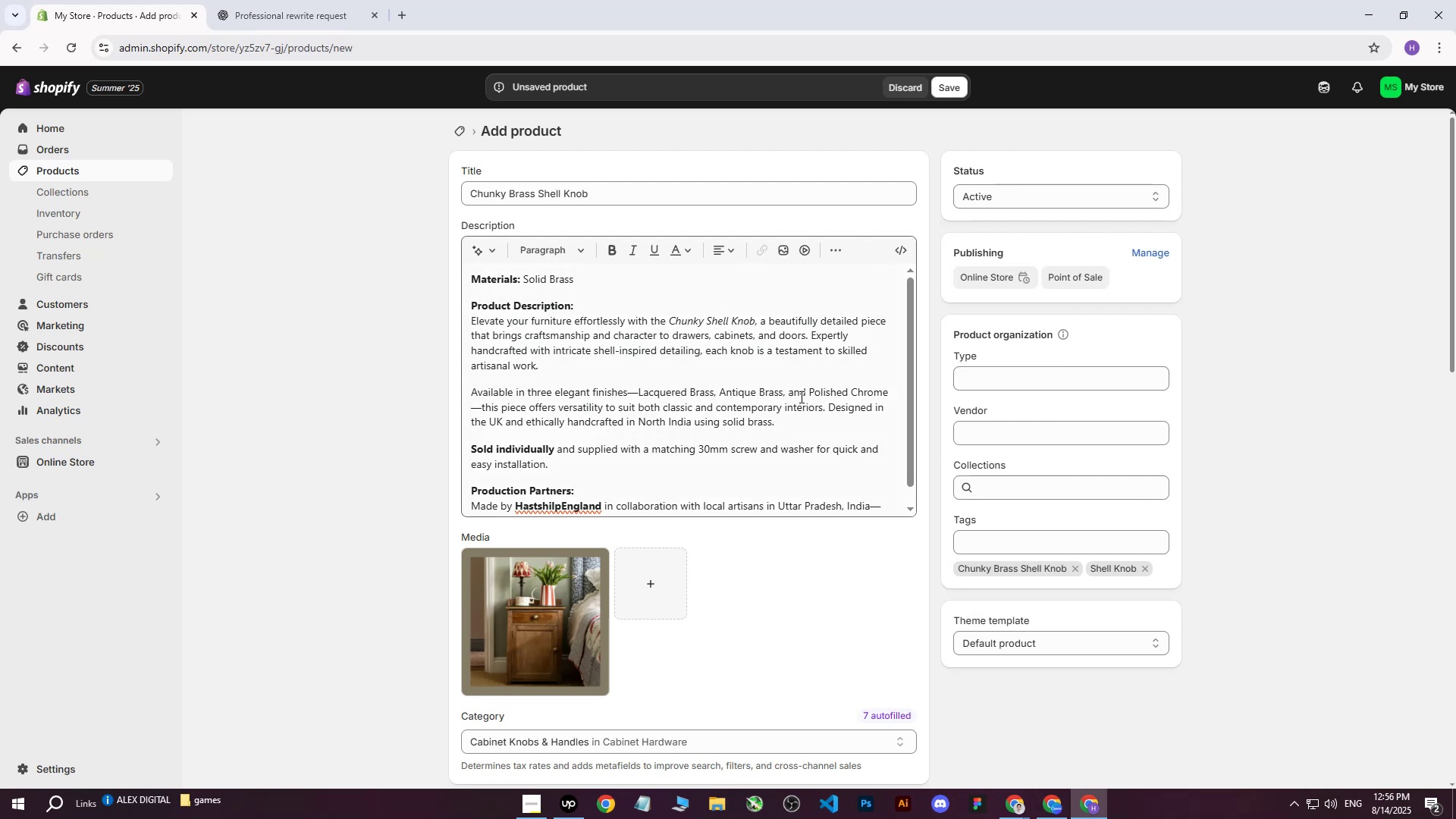 
scroll: coordinate [750, 509], scroll_direction: down, amount: 4.0
 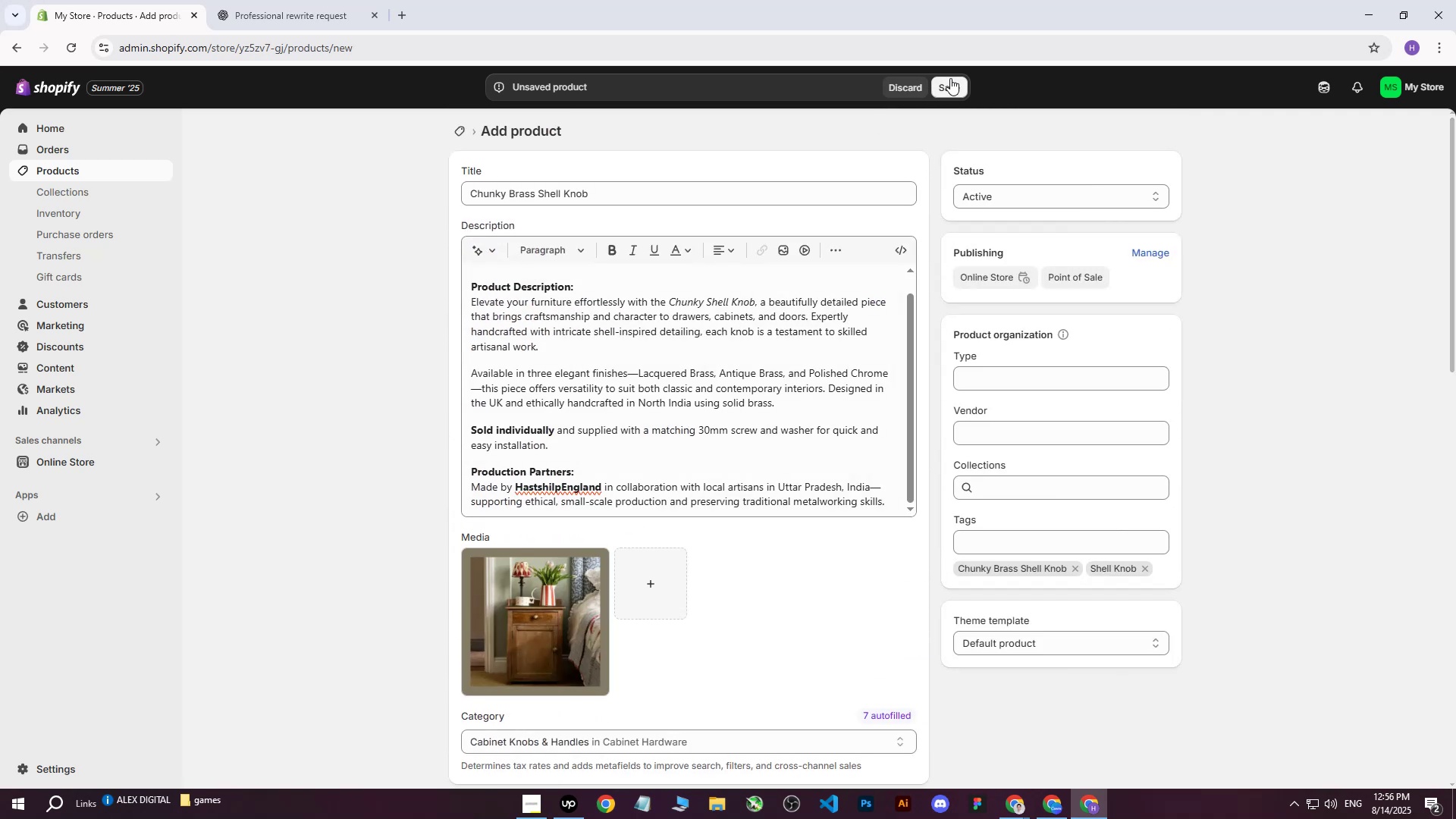 
left_click([950, 78])
 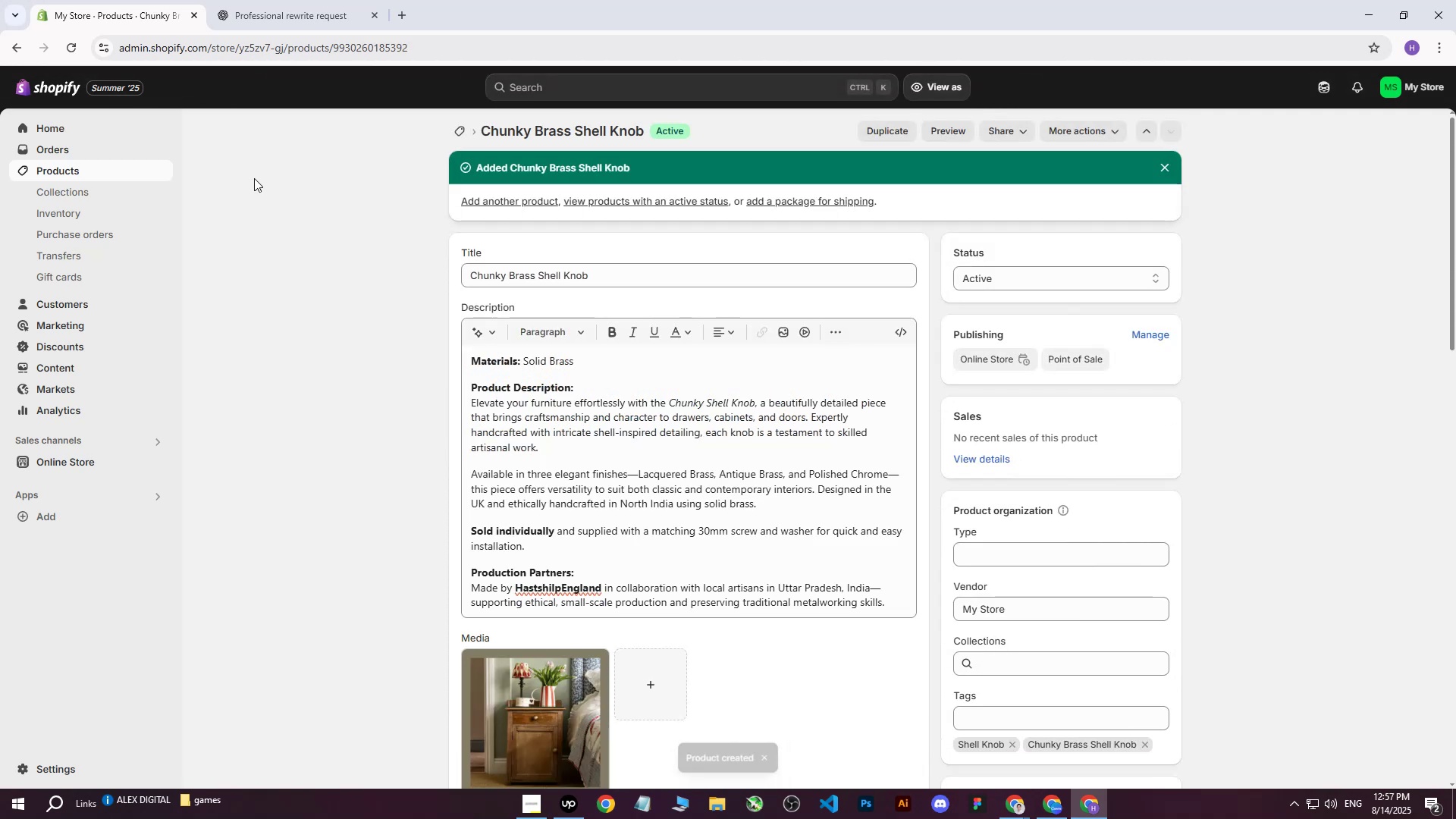 
wait(12.42)
 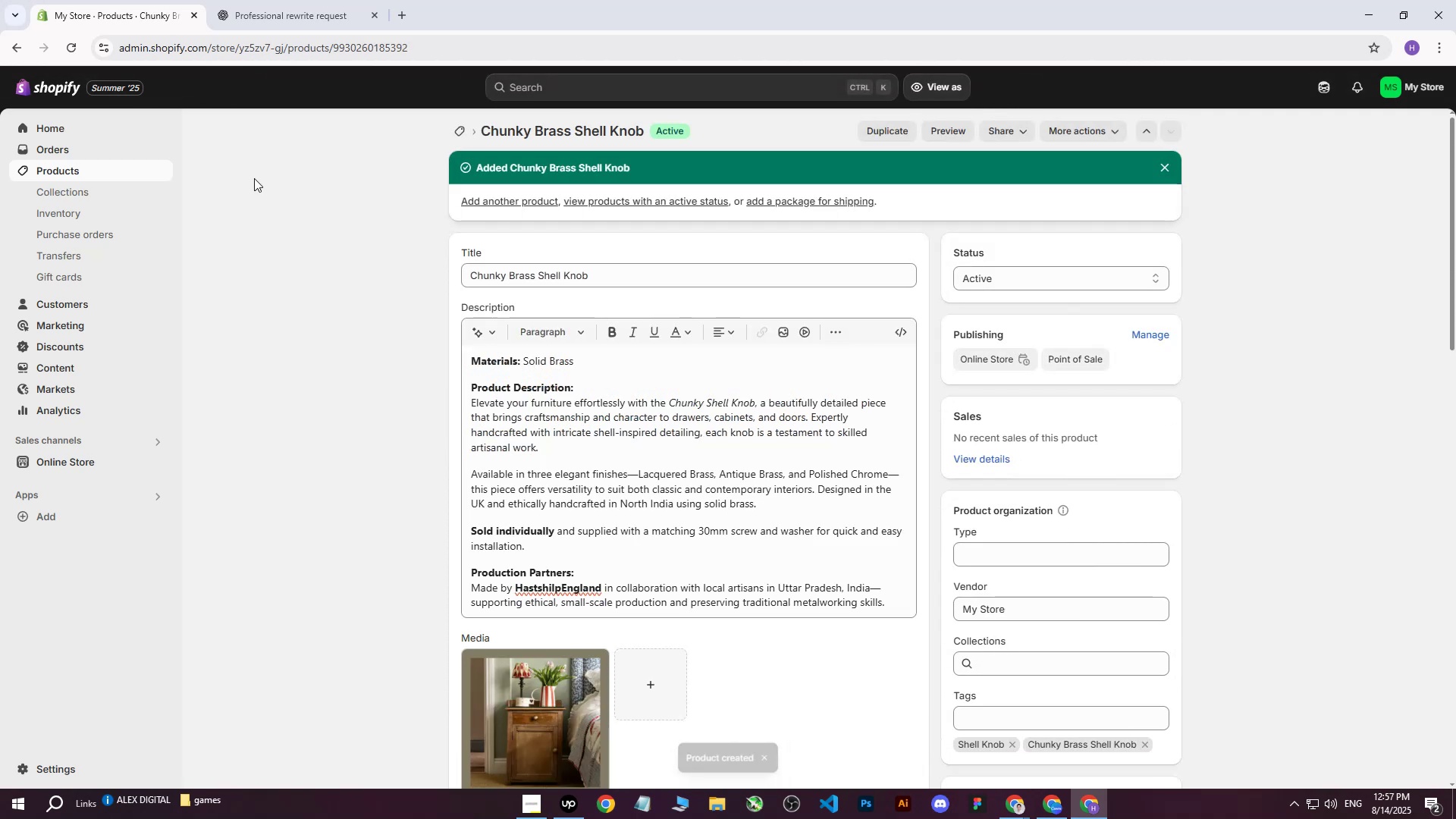 
left_click([44, 168])
 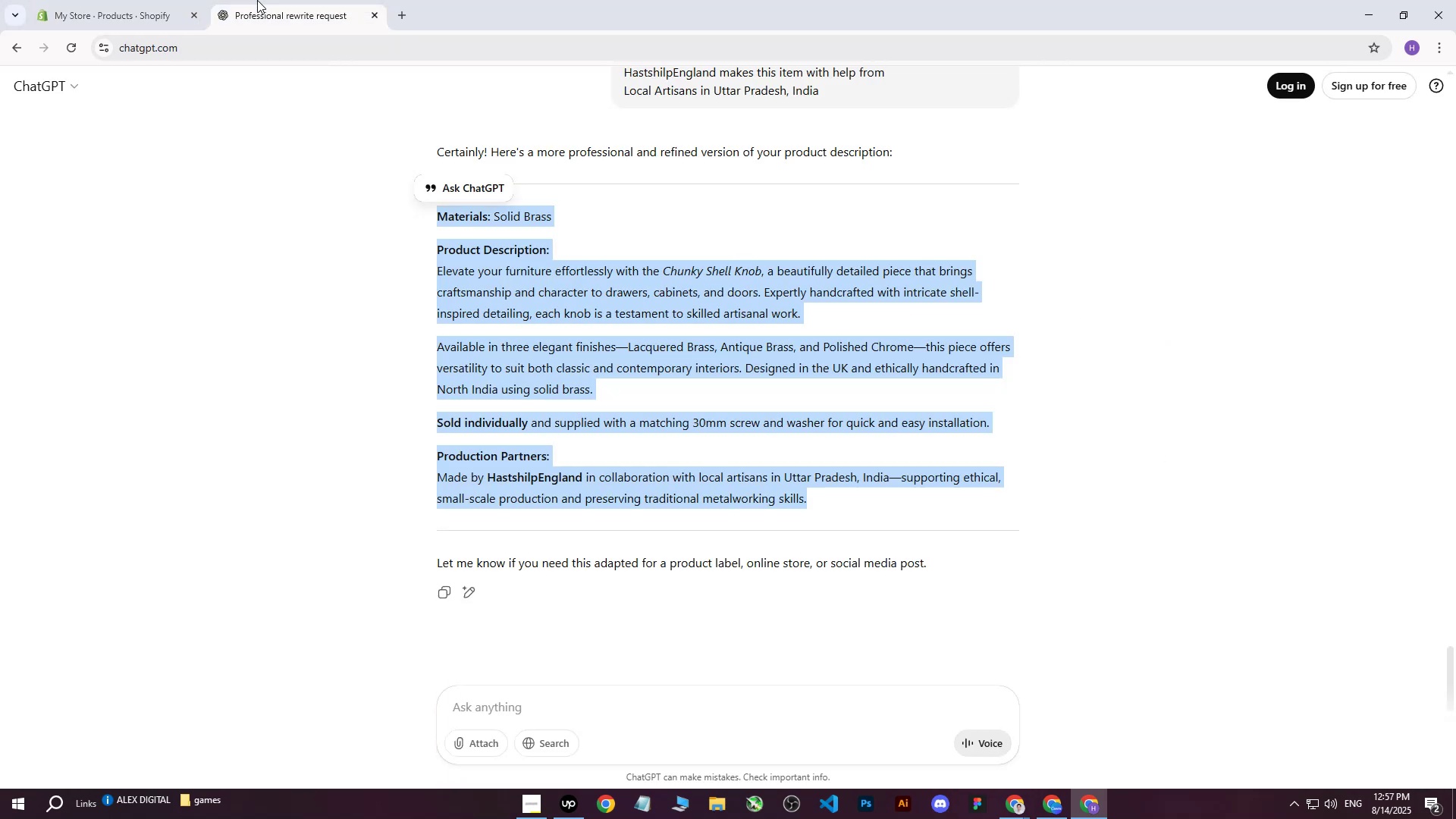 
double_click([118, 0])
 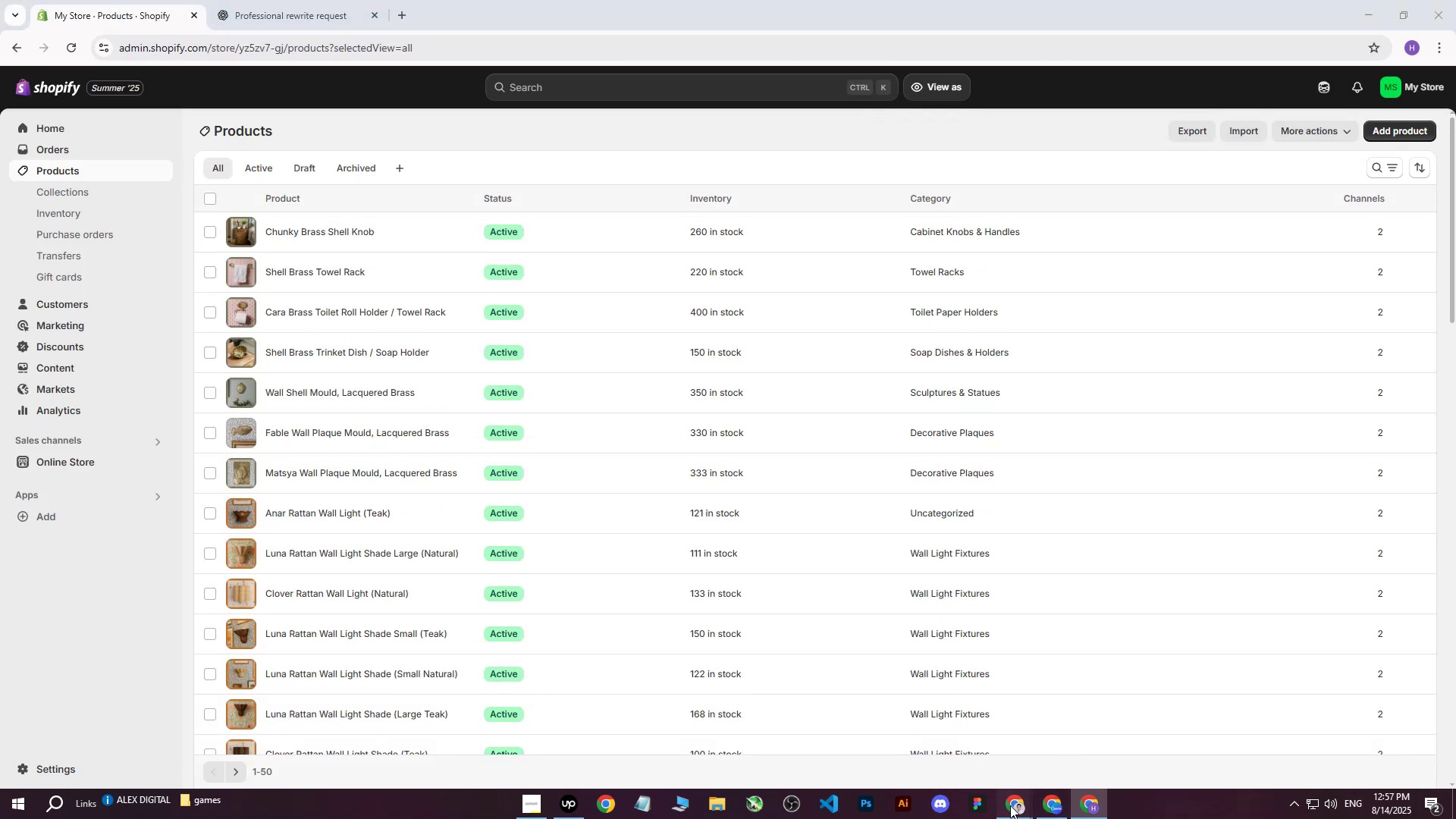 
double_click([984, 752])
 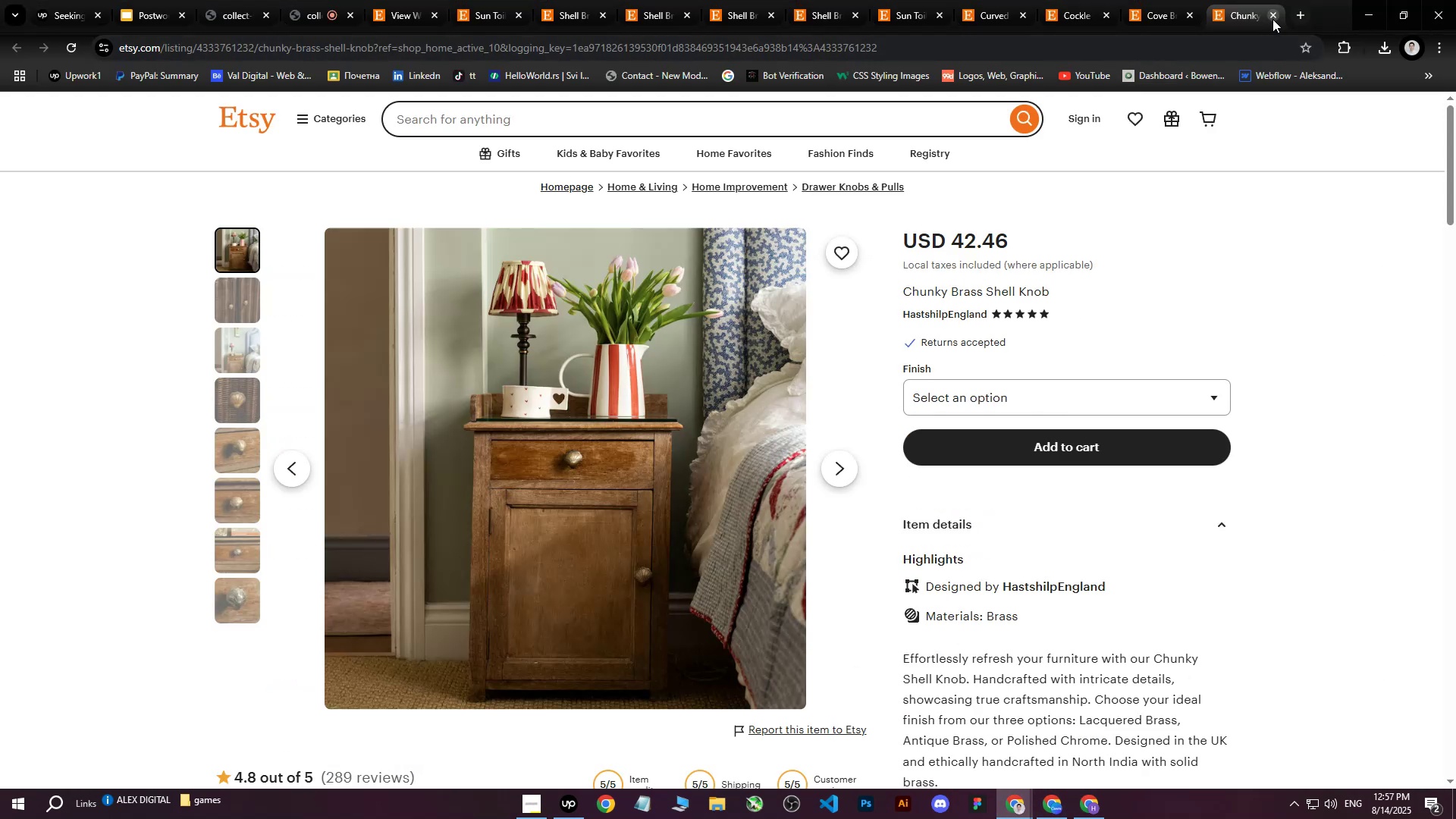 
left_click([1272, 19])
 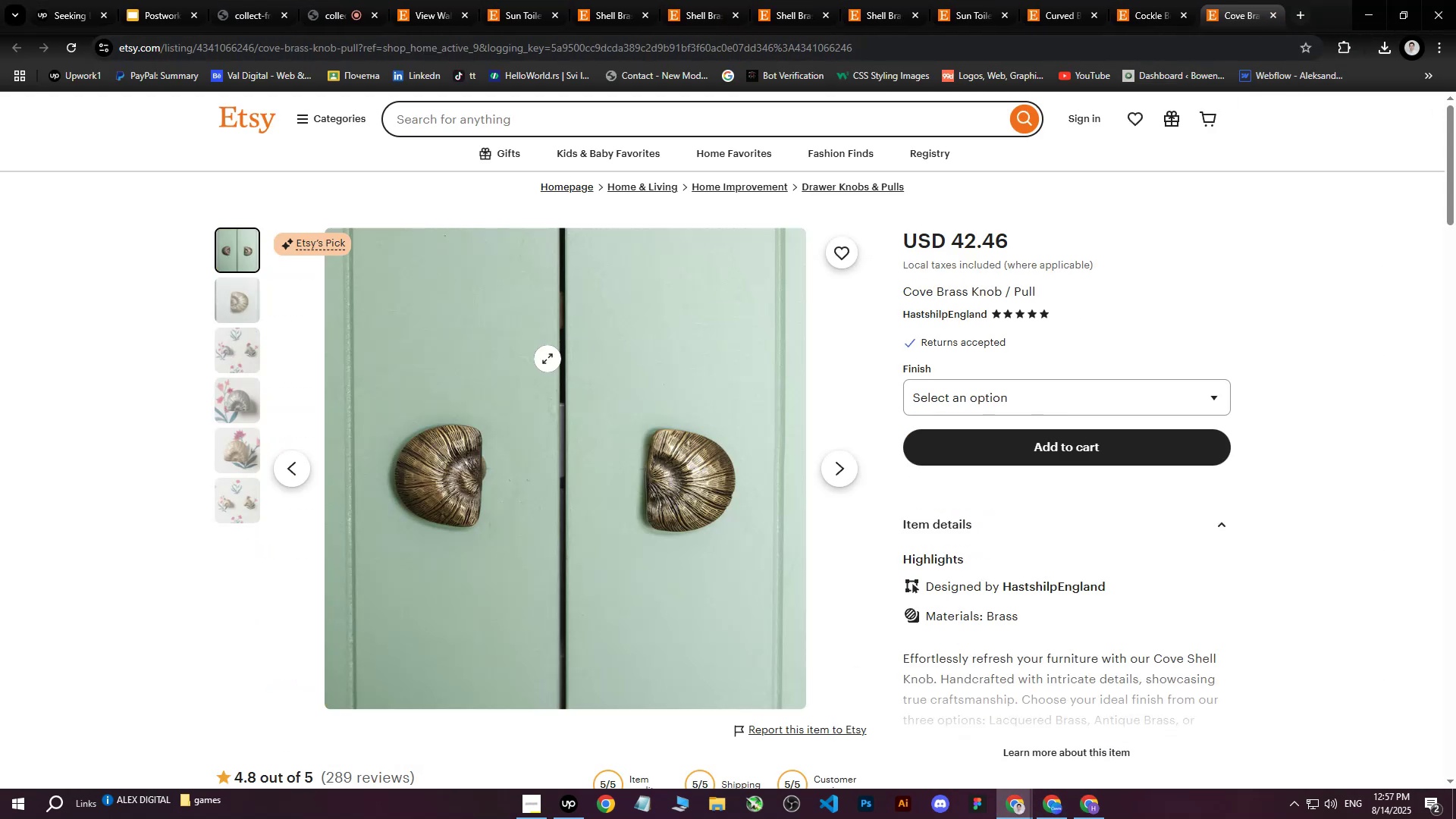 
right_click([531, 362])
 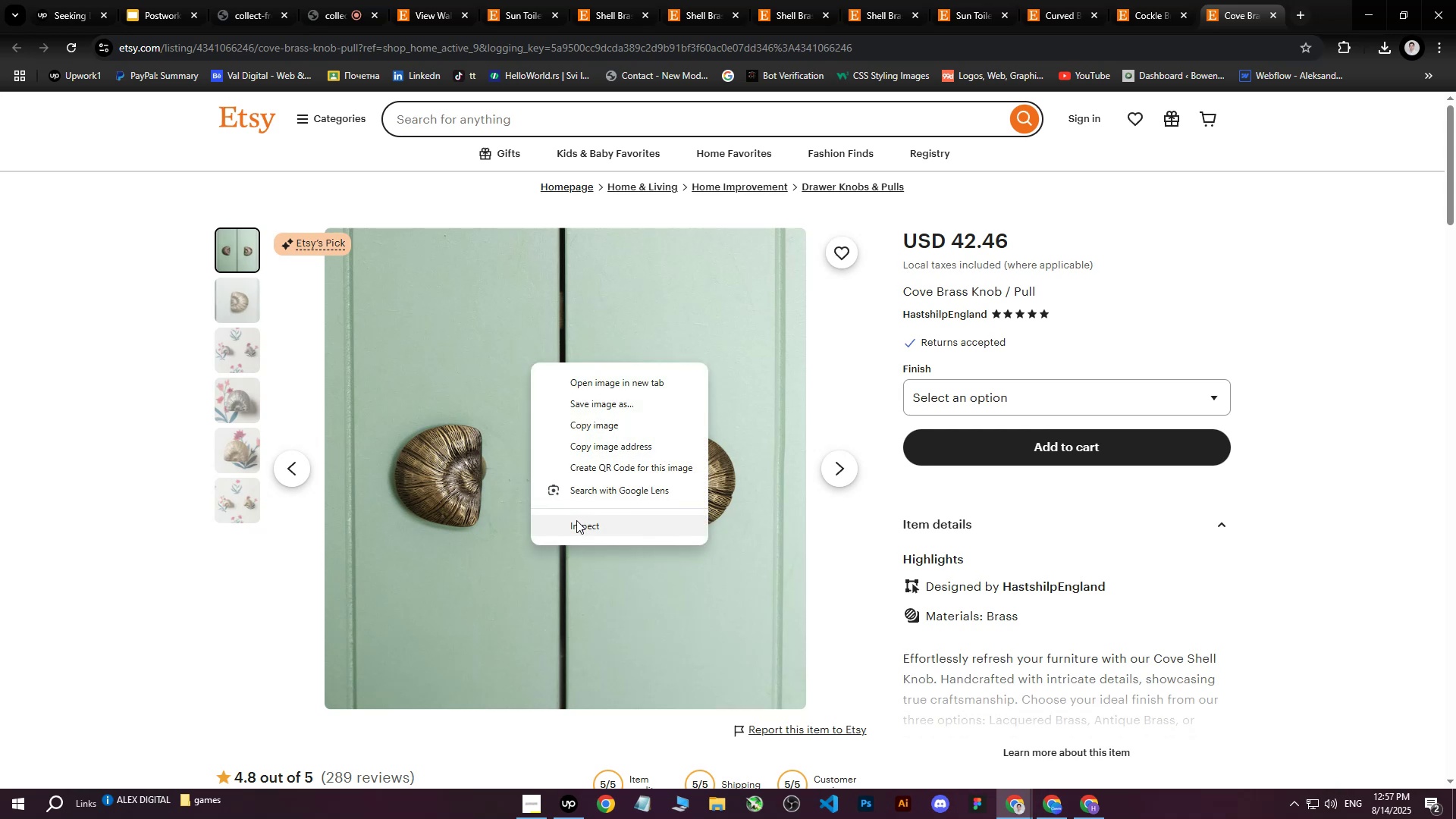 
left_click([576, 522])
 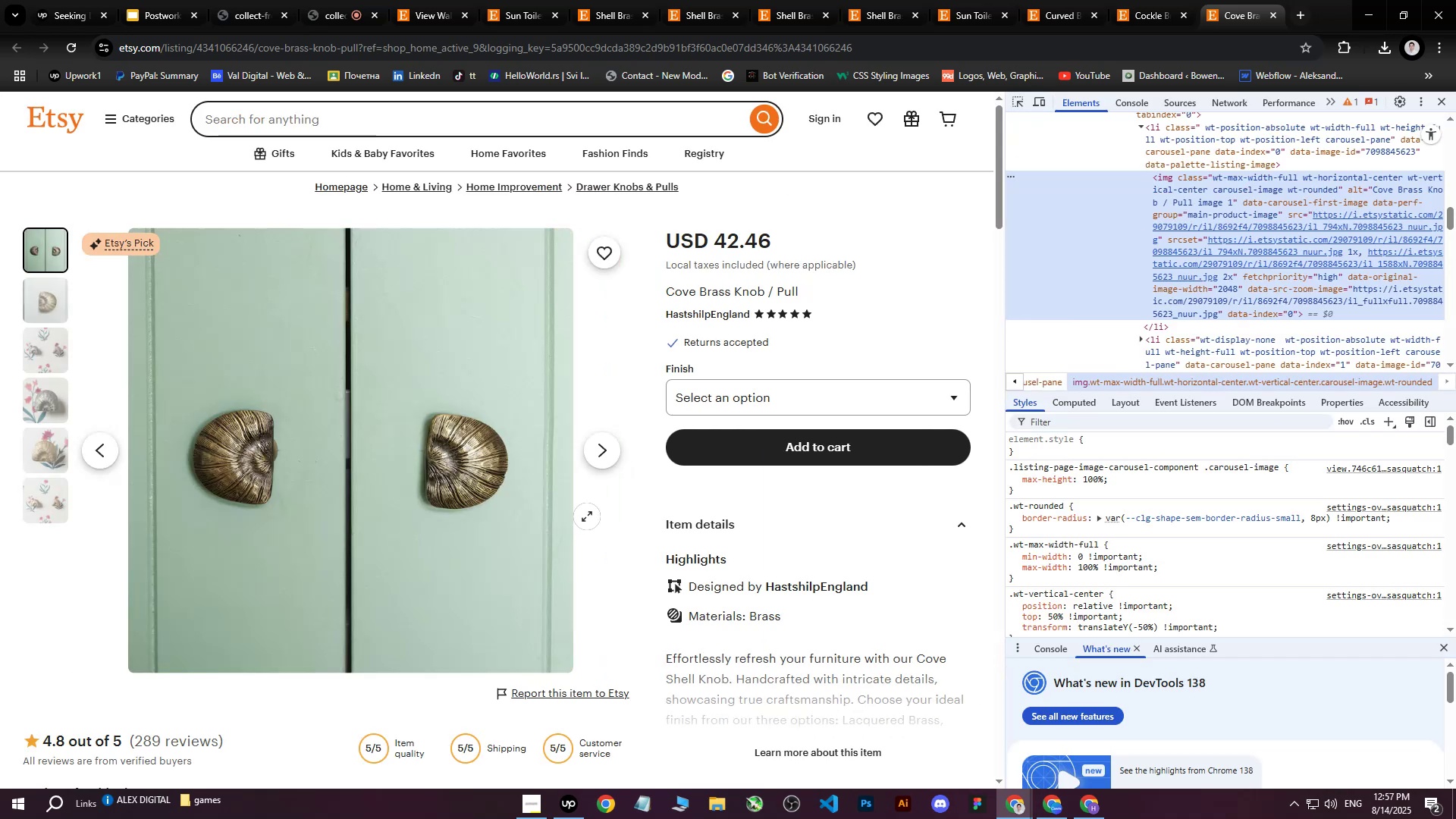 
left_click([1260, 250])
 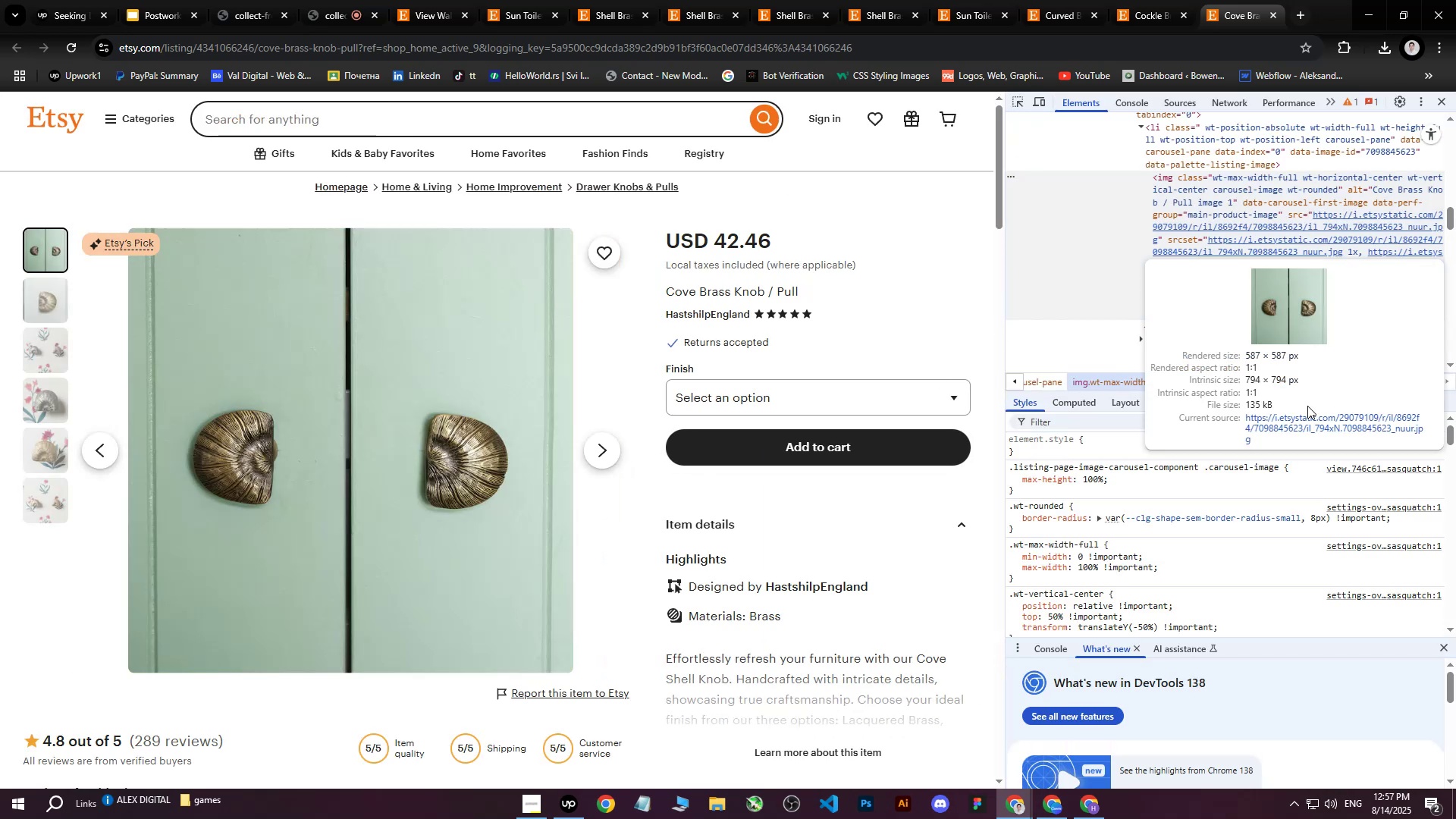 
left_click([1302, 423])
 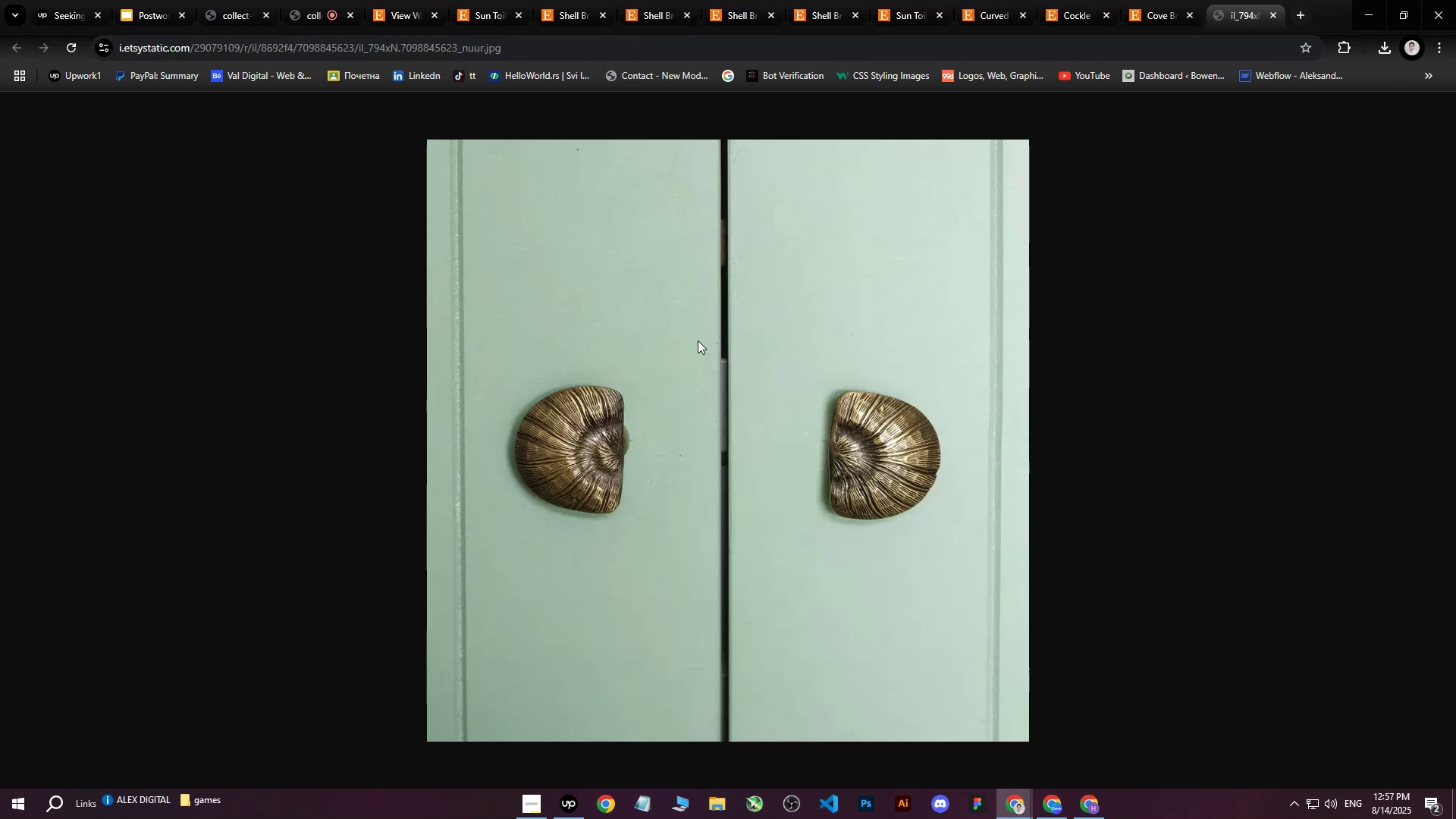 
right_click([667, 333])
 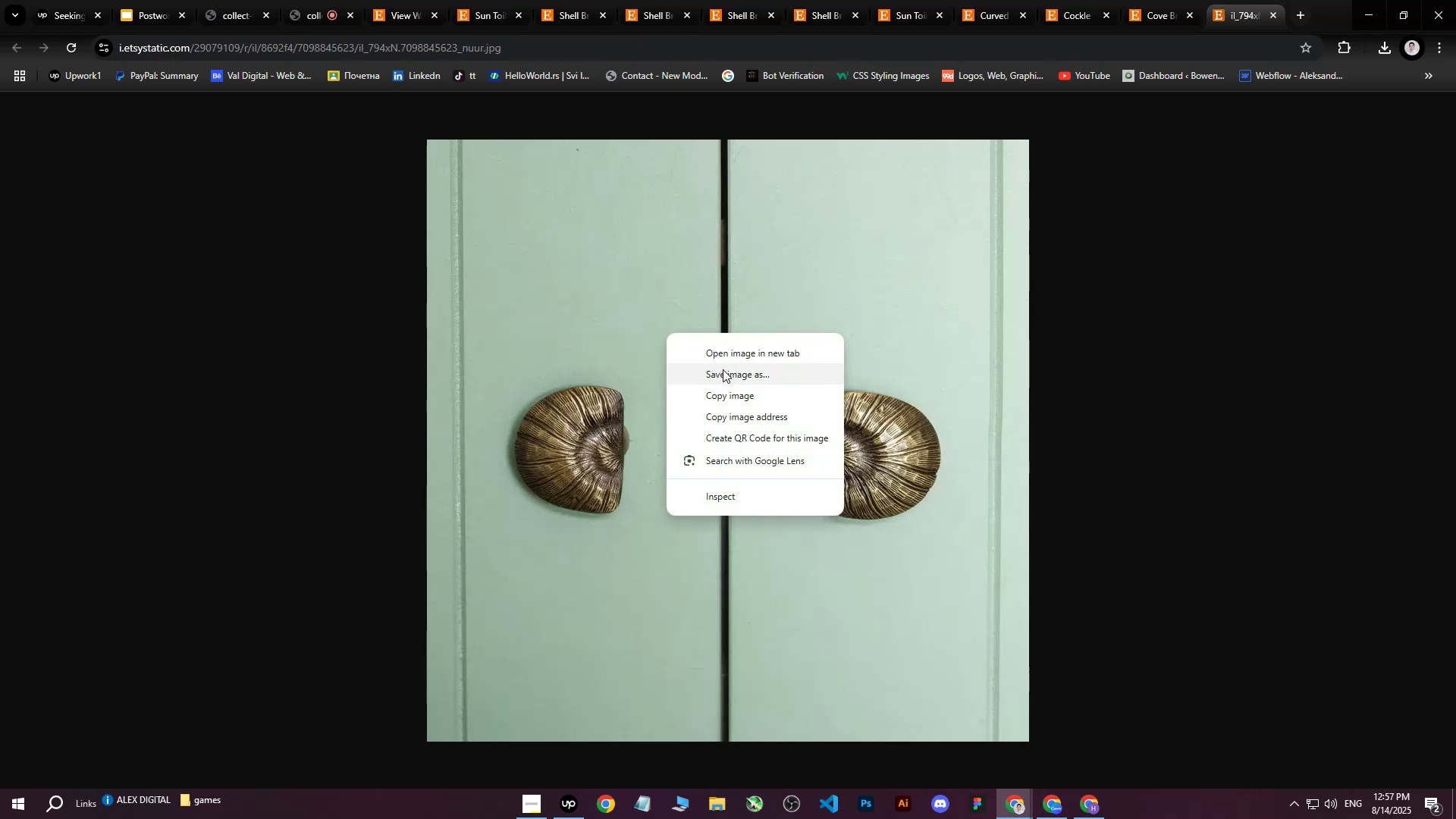 
left_click([723, 370])
 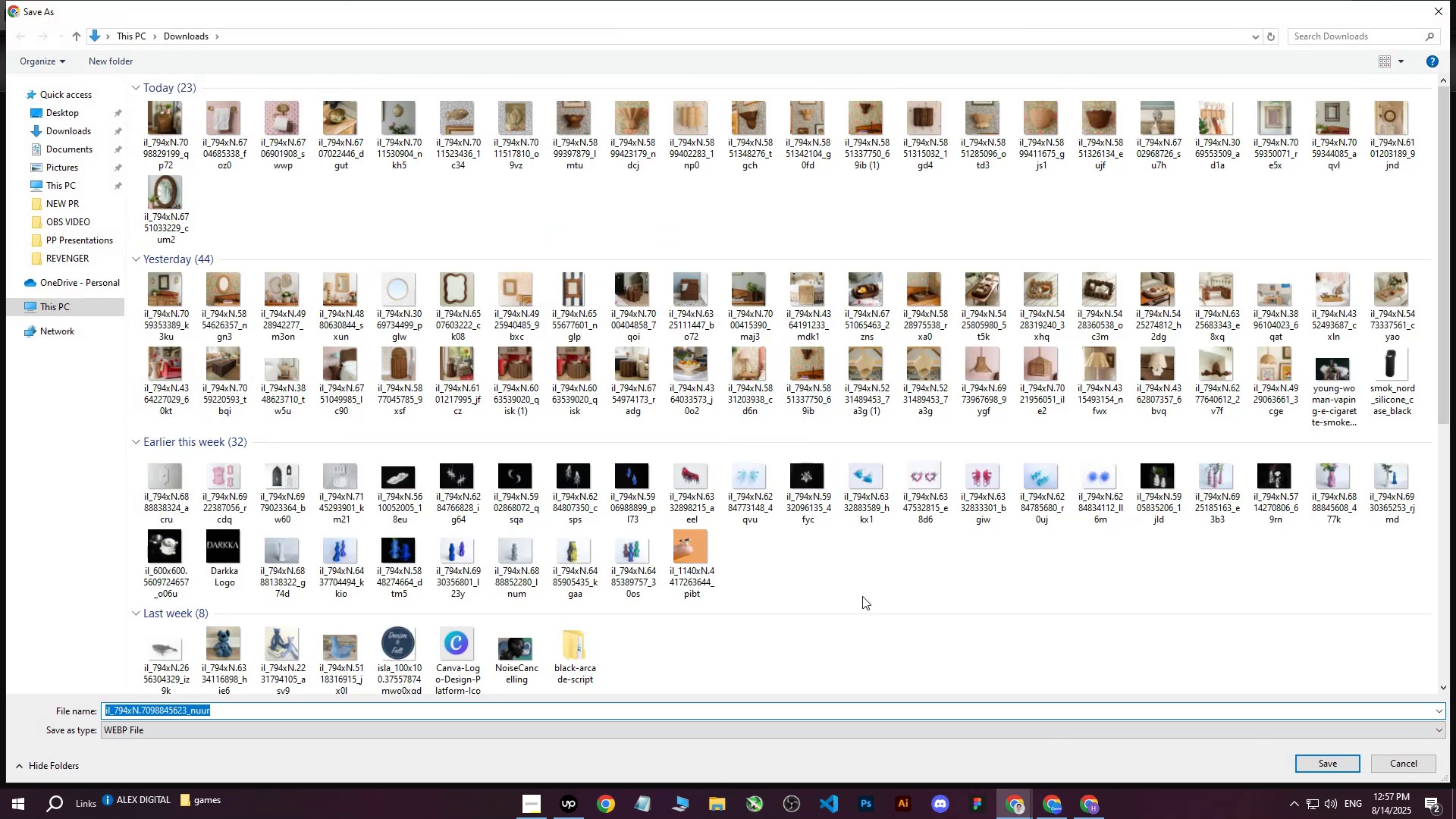 
left_click([1309, 761])
 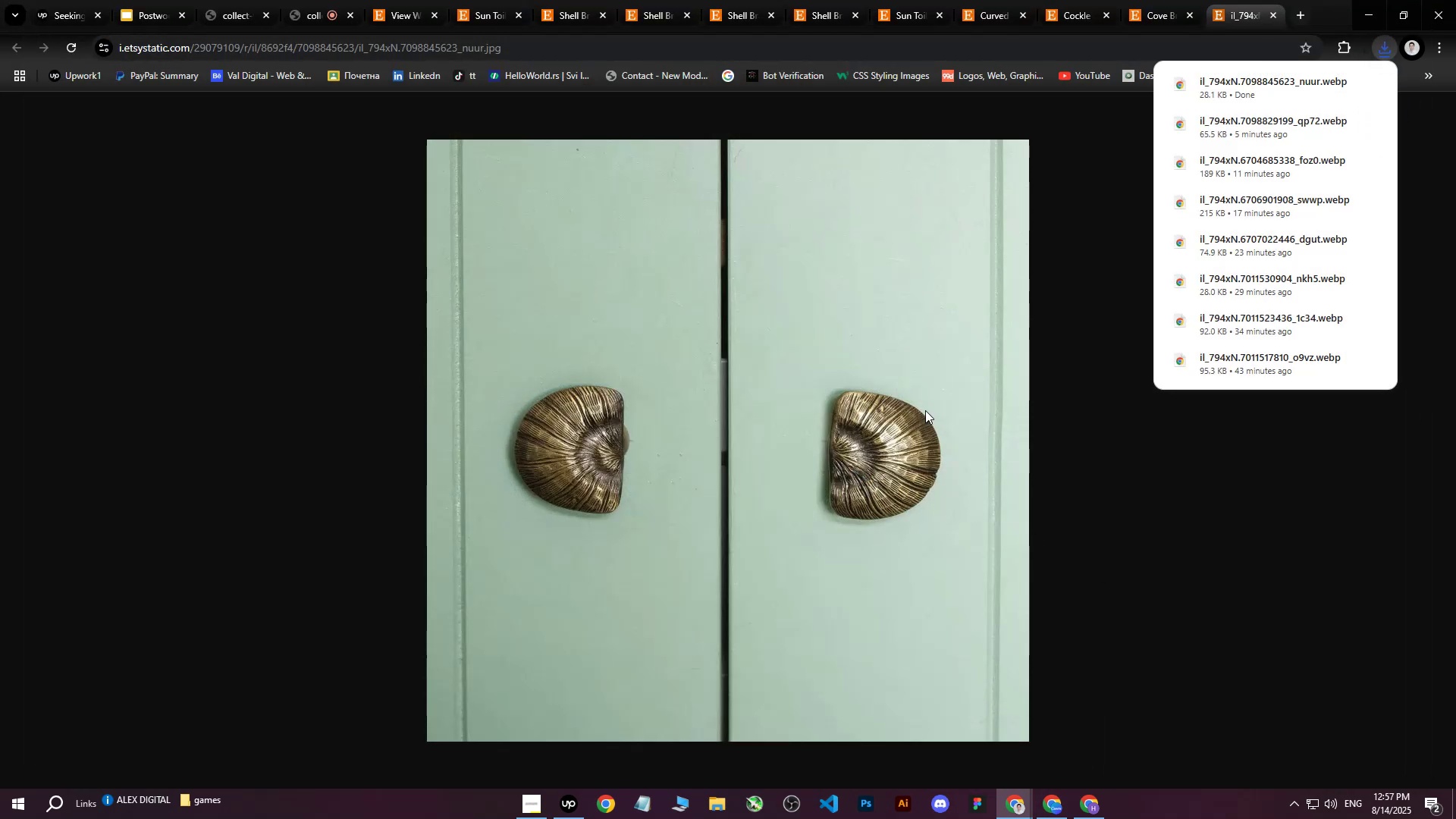 
left_click([933, 406])
 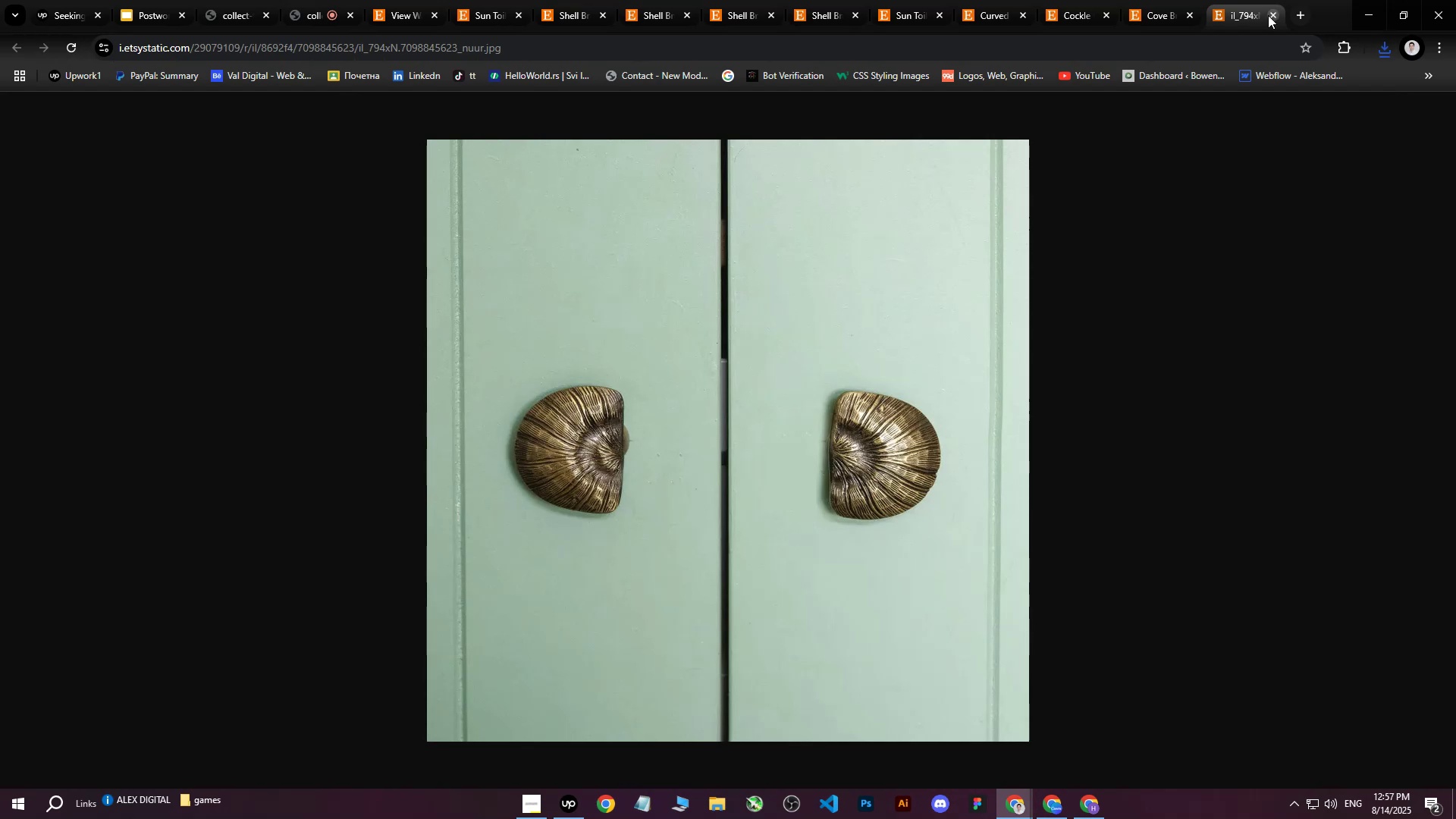 
left_click([1269, 16])
 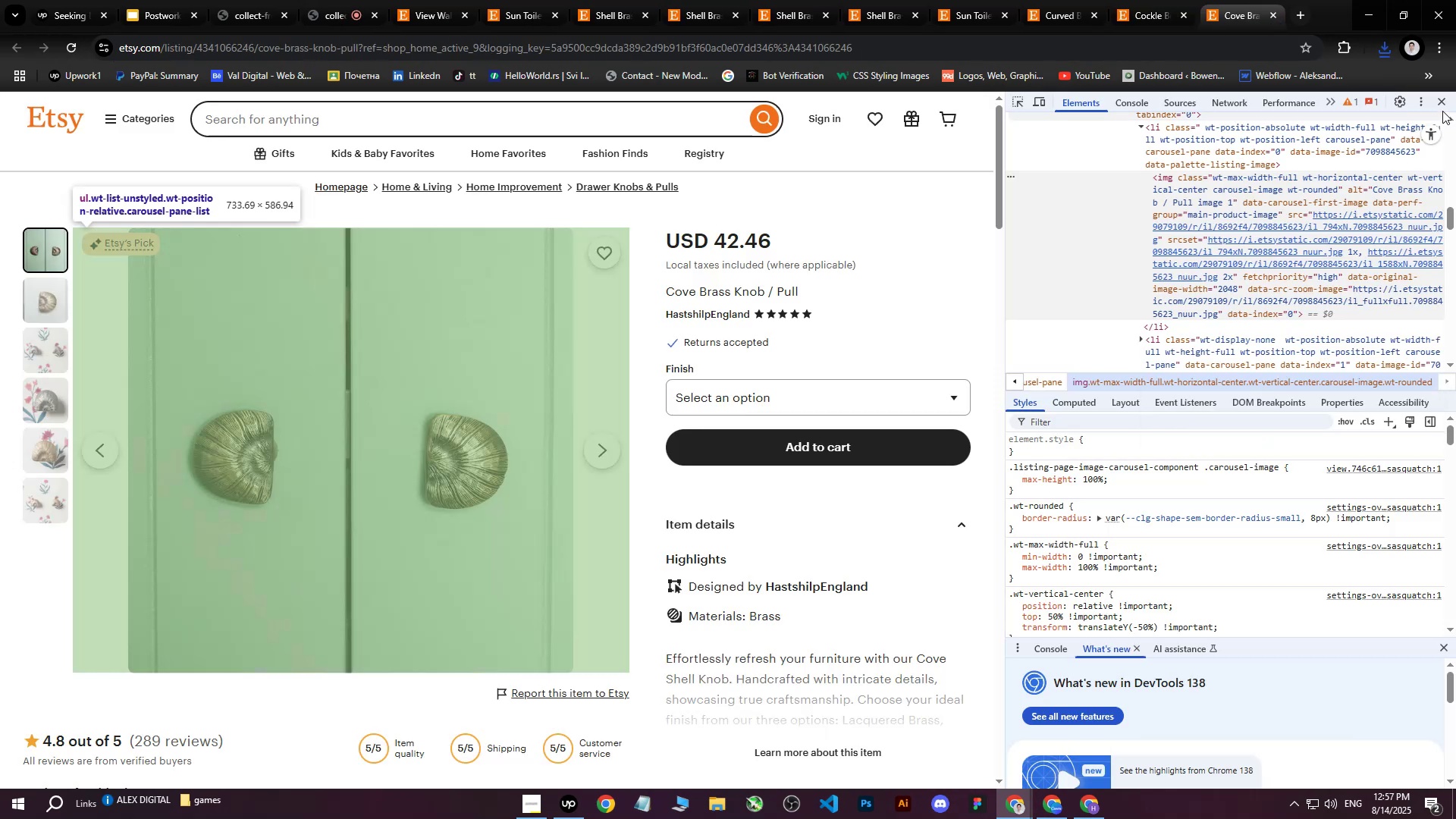 
left_click([1442, 106])
 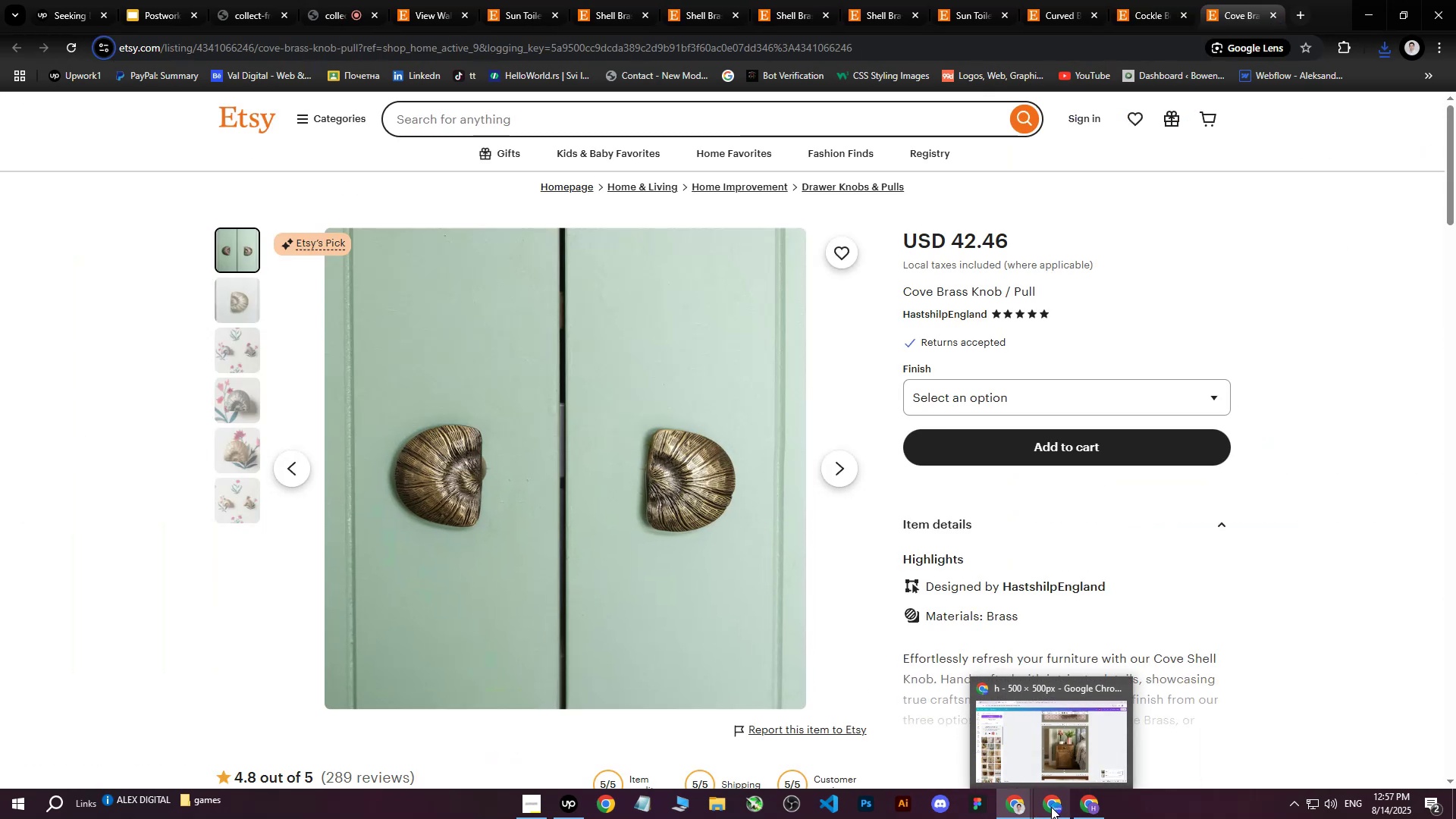 
left_click([1052, 807])
 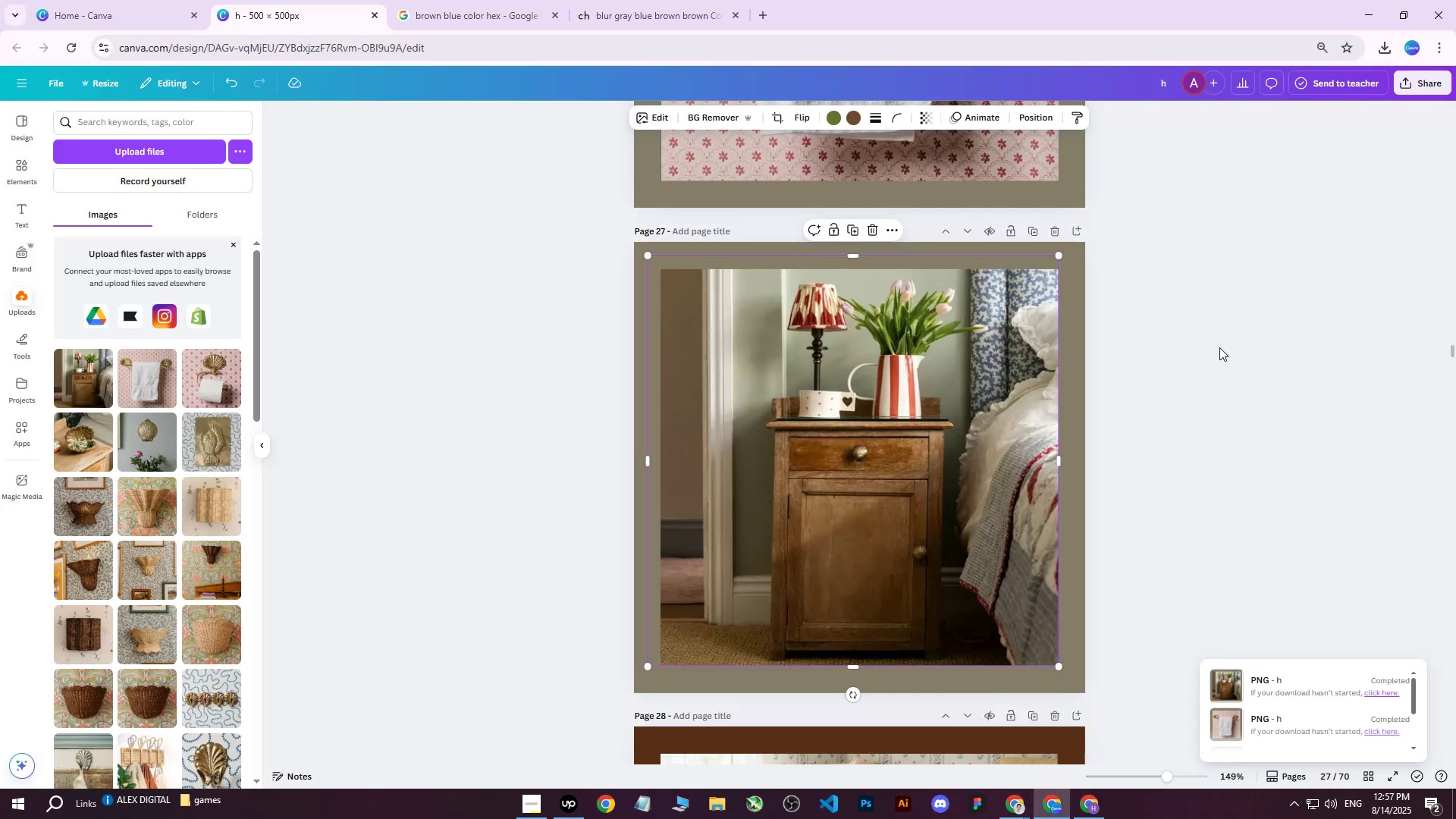 
left_click([1222, 344])
 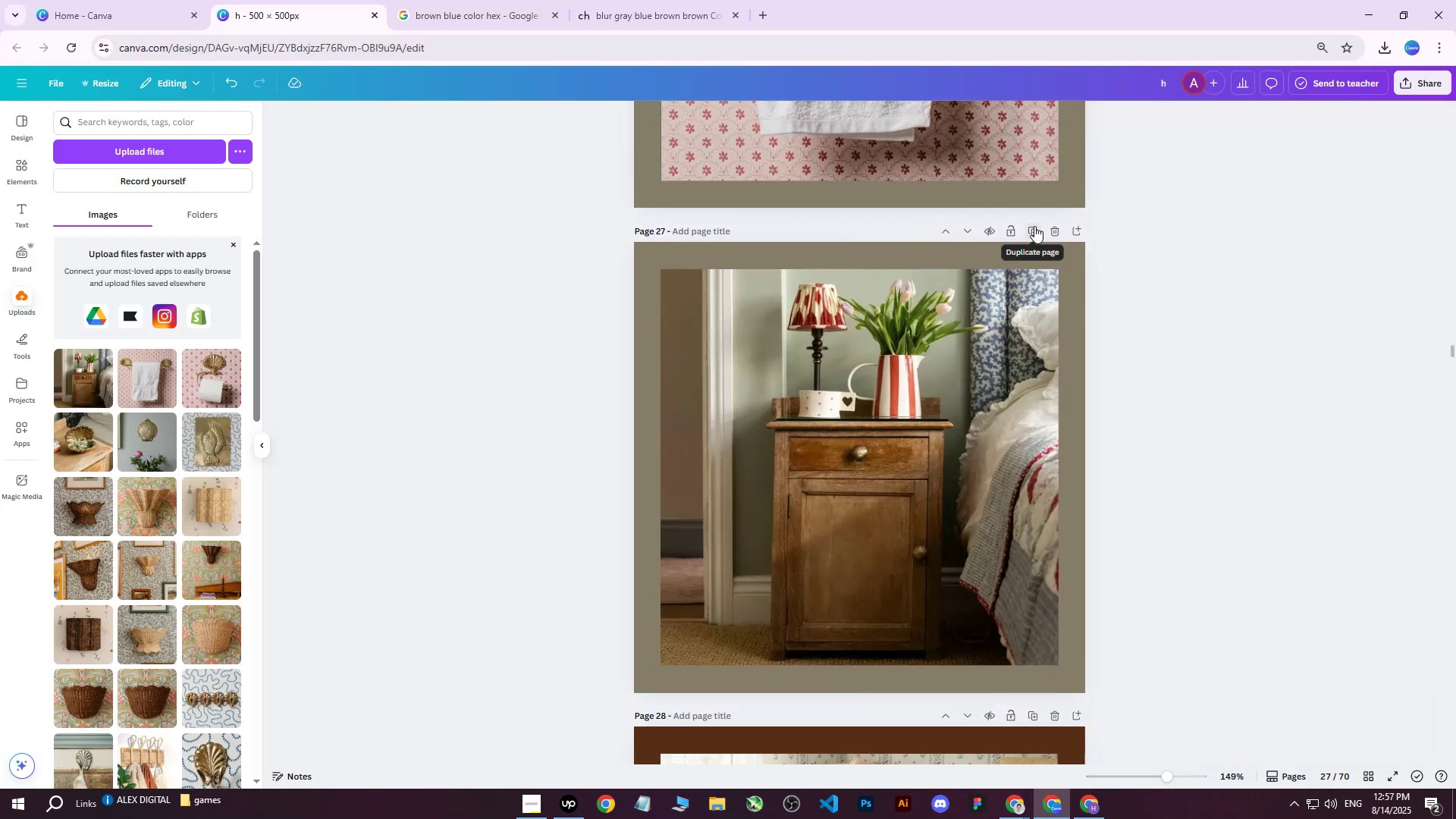 
left_click([1034, 226])
 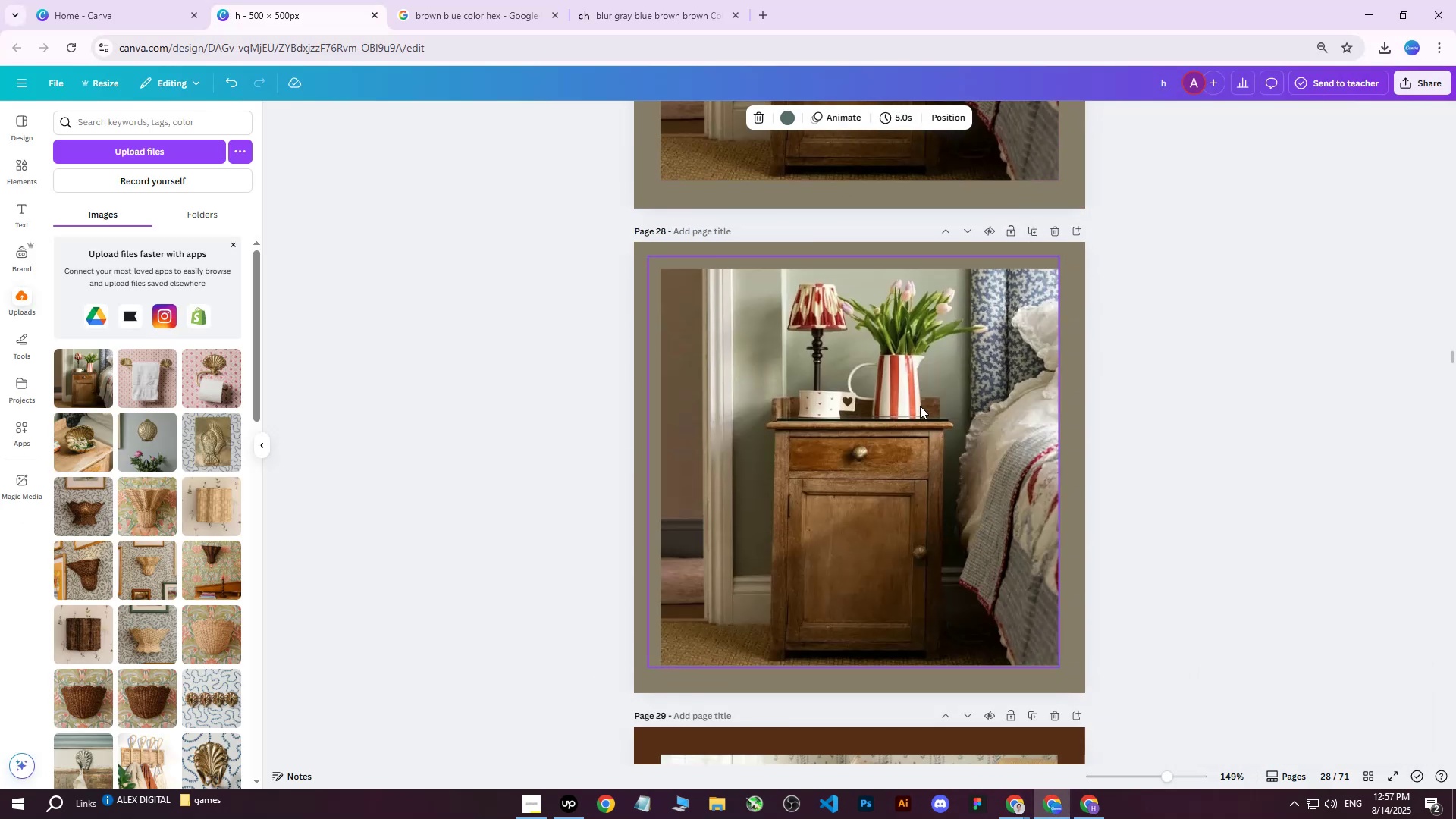 
left_click([919, 409])
 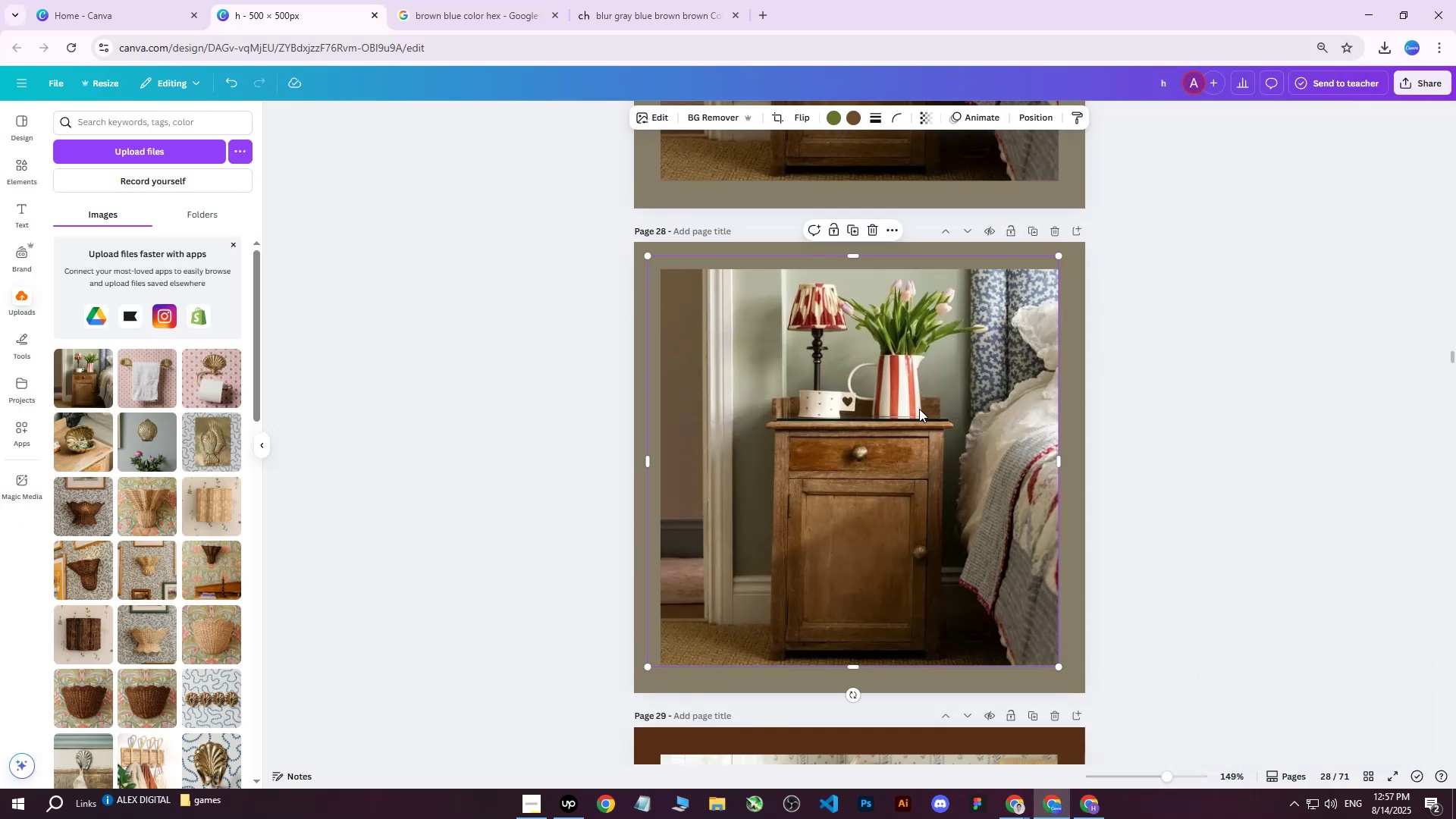 
scroll: coordinate [913, 440], scroll_direction: up, amount: 2.0
 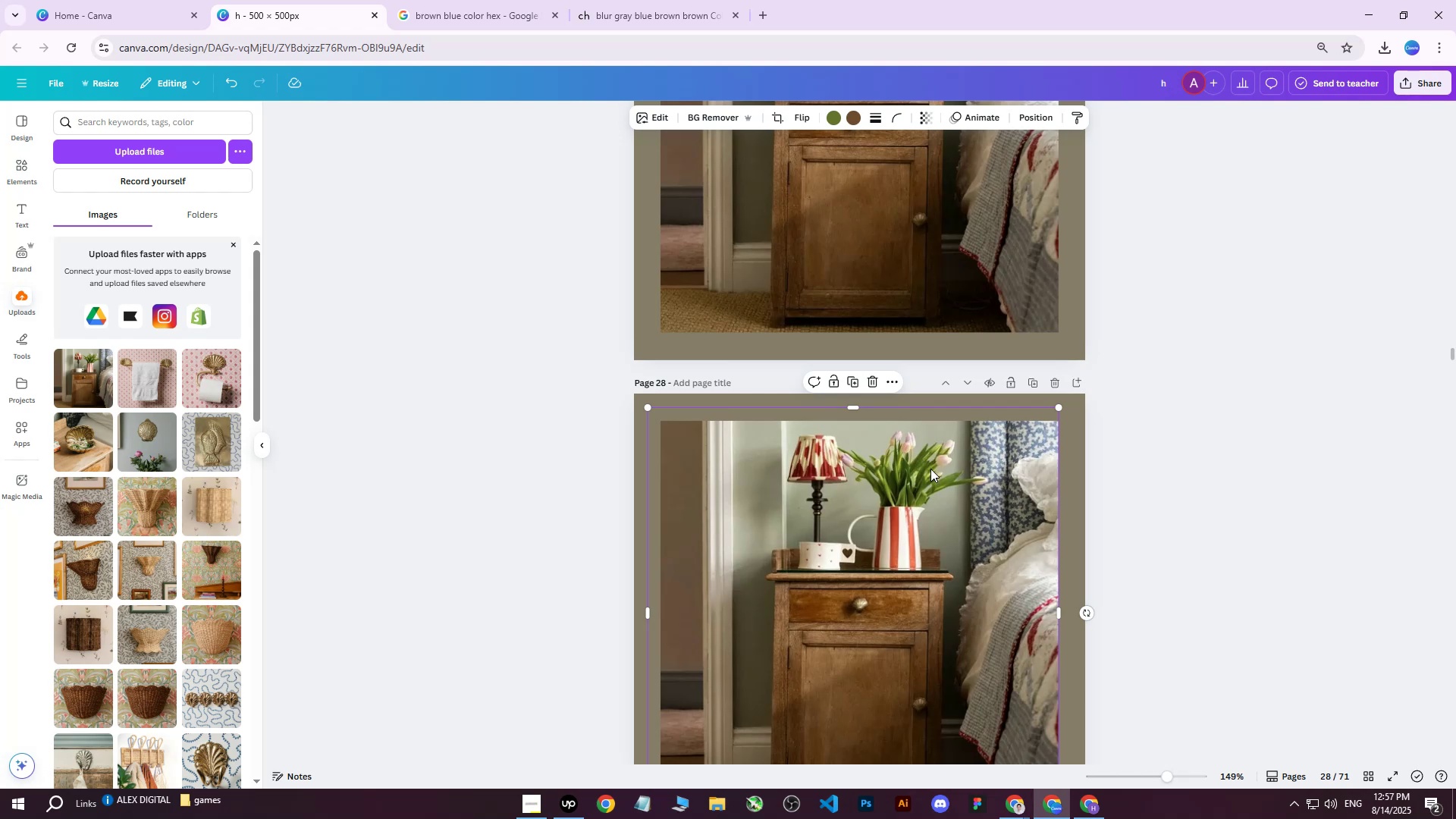 
scroll: coordinate [924, 459], scroll_direction: down, amount: 1.0
 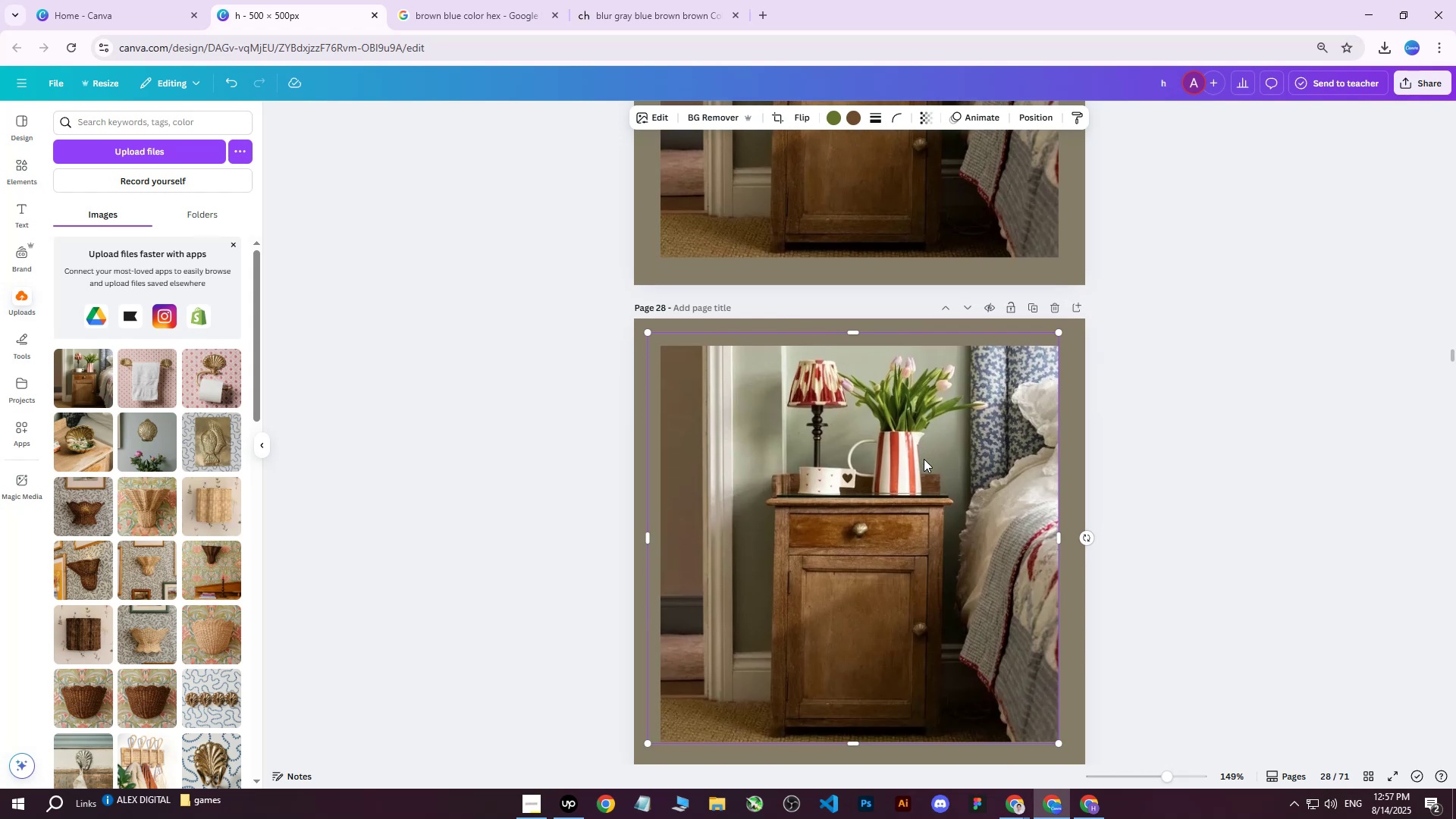 
key(Delete)
 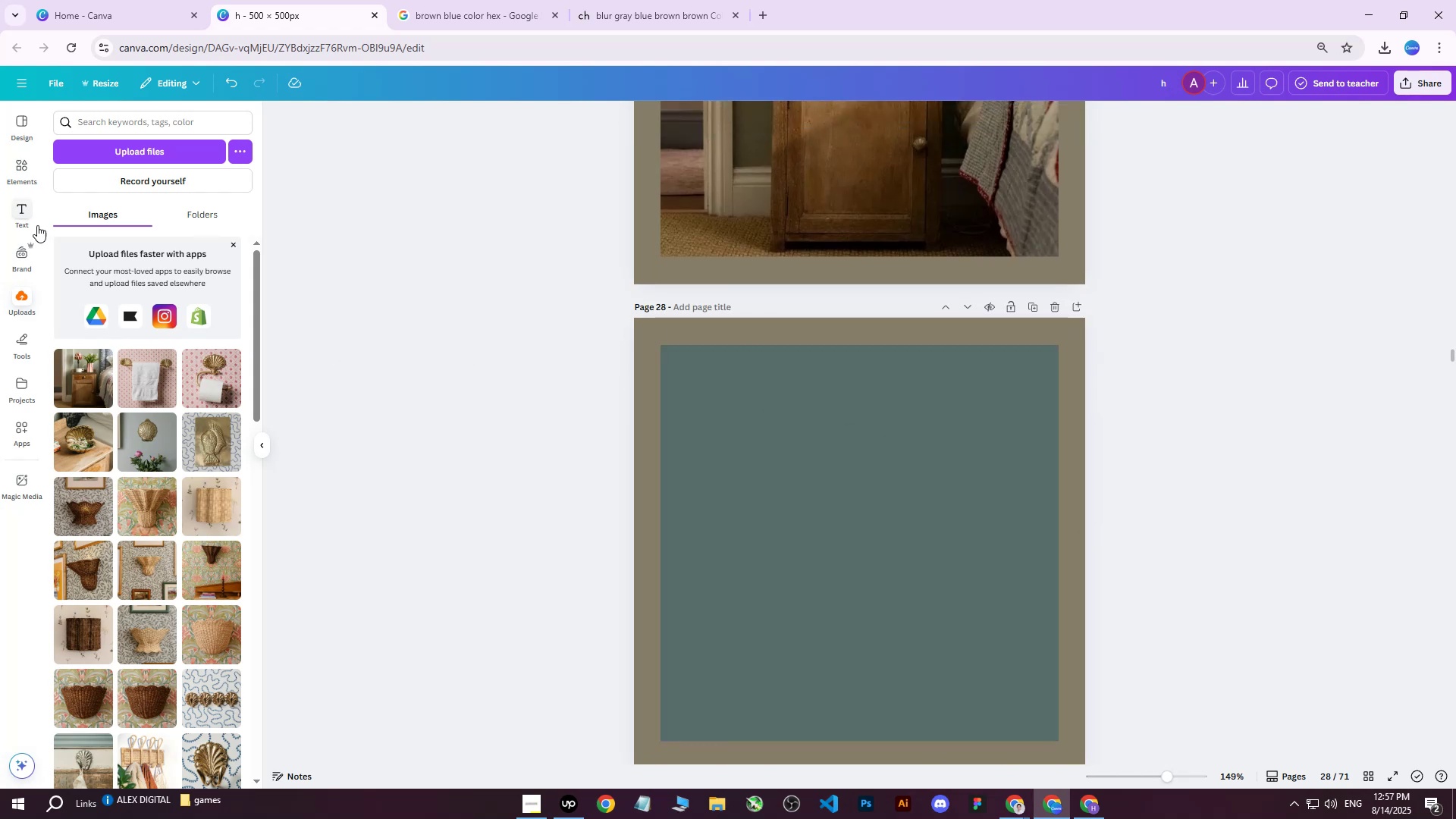 
left_click([121, 156])
 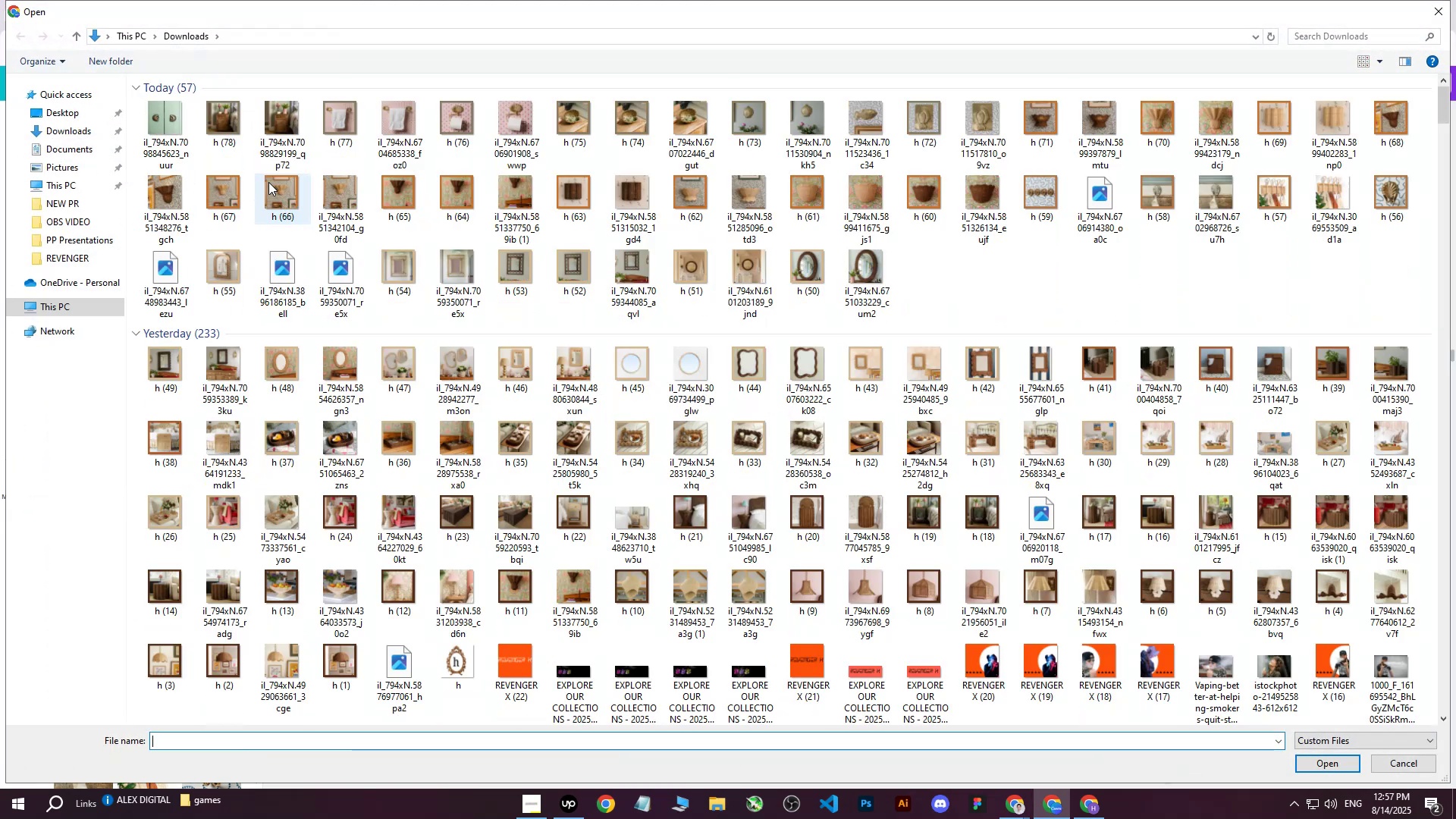 
wait(6.35)
 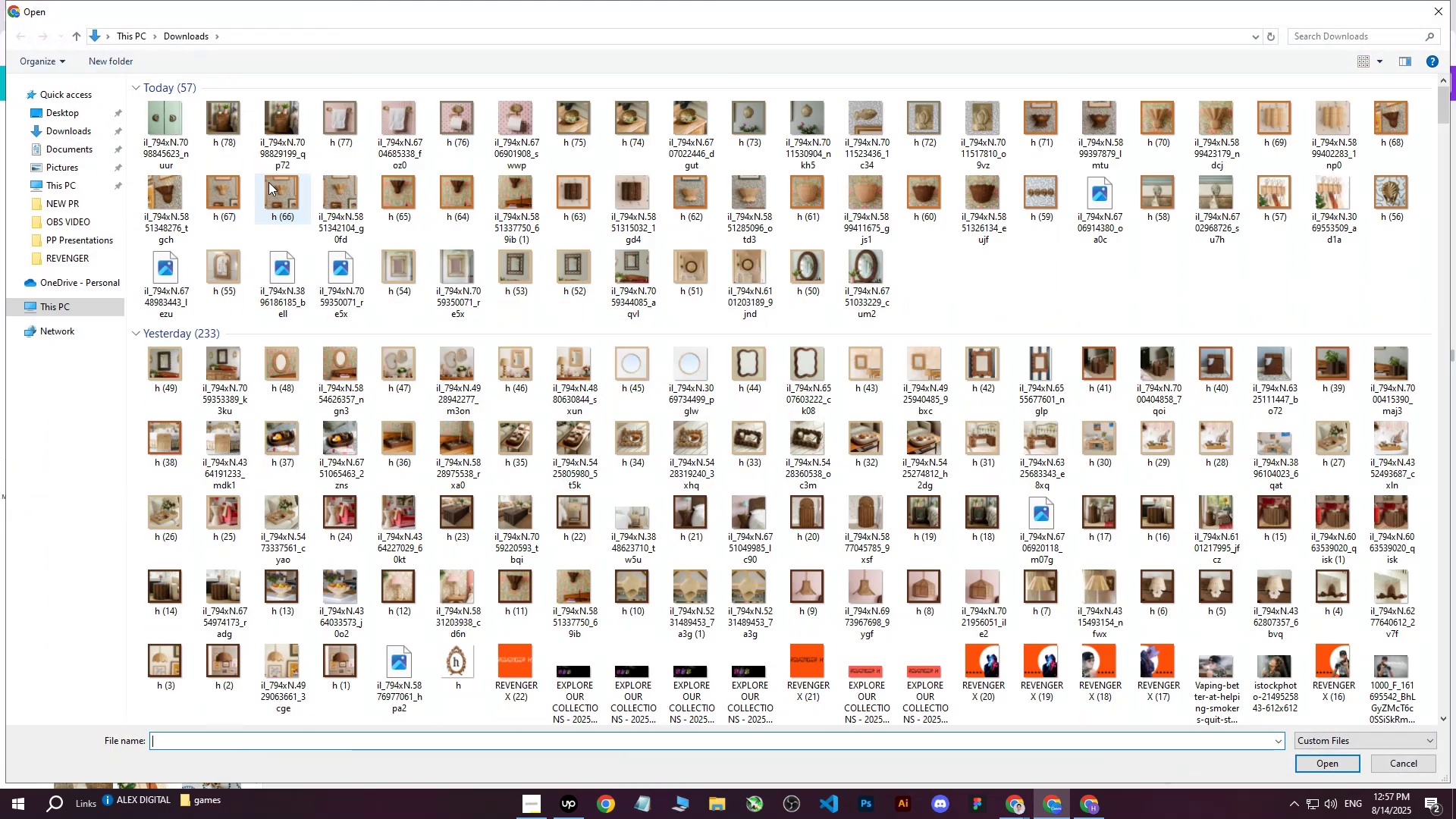 
left_click([193, 118])
 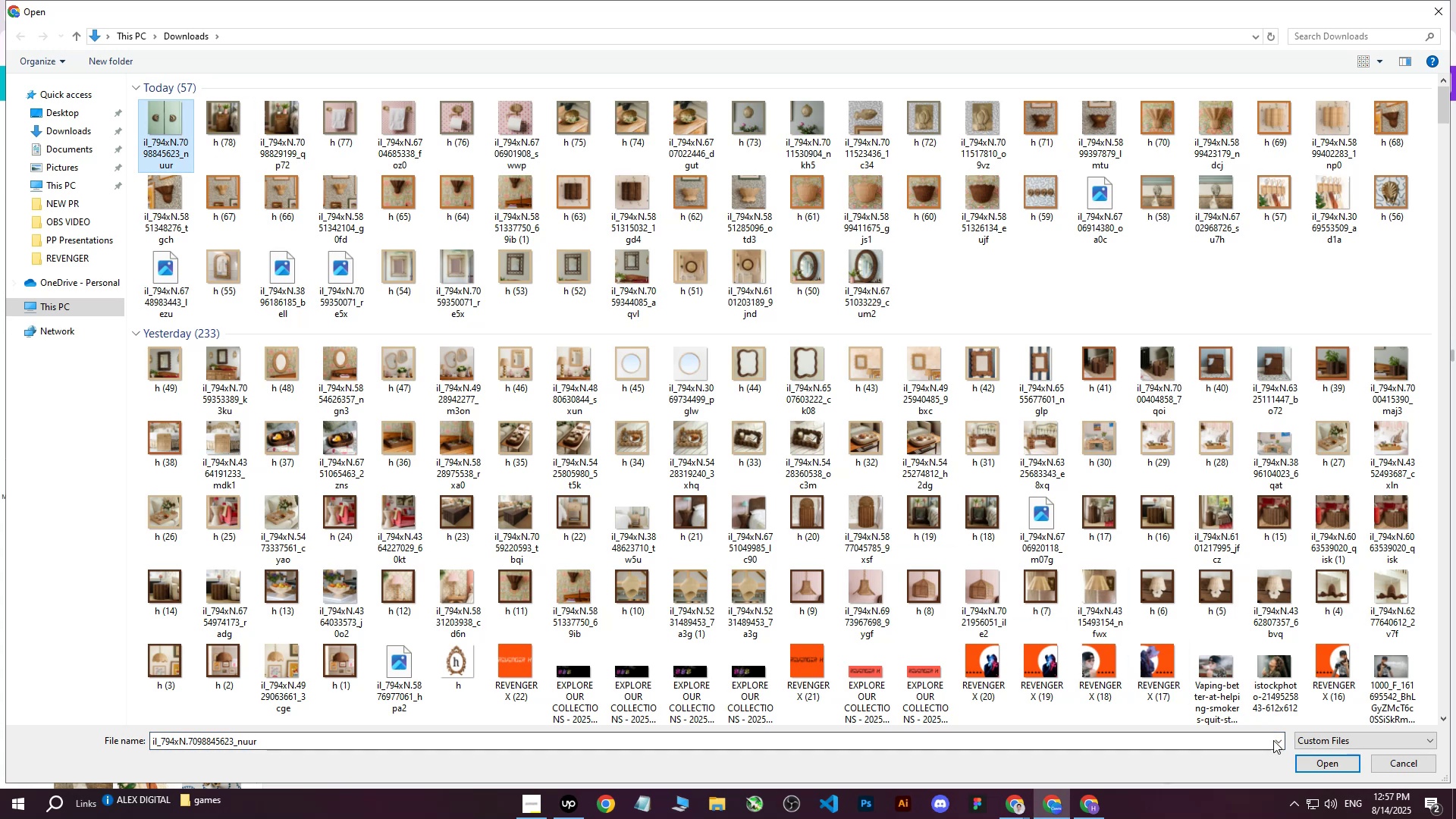 
left_click([1310, 762])
 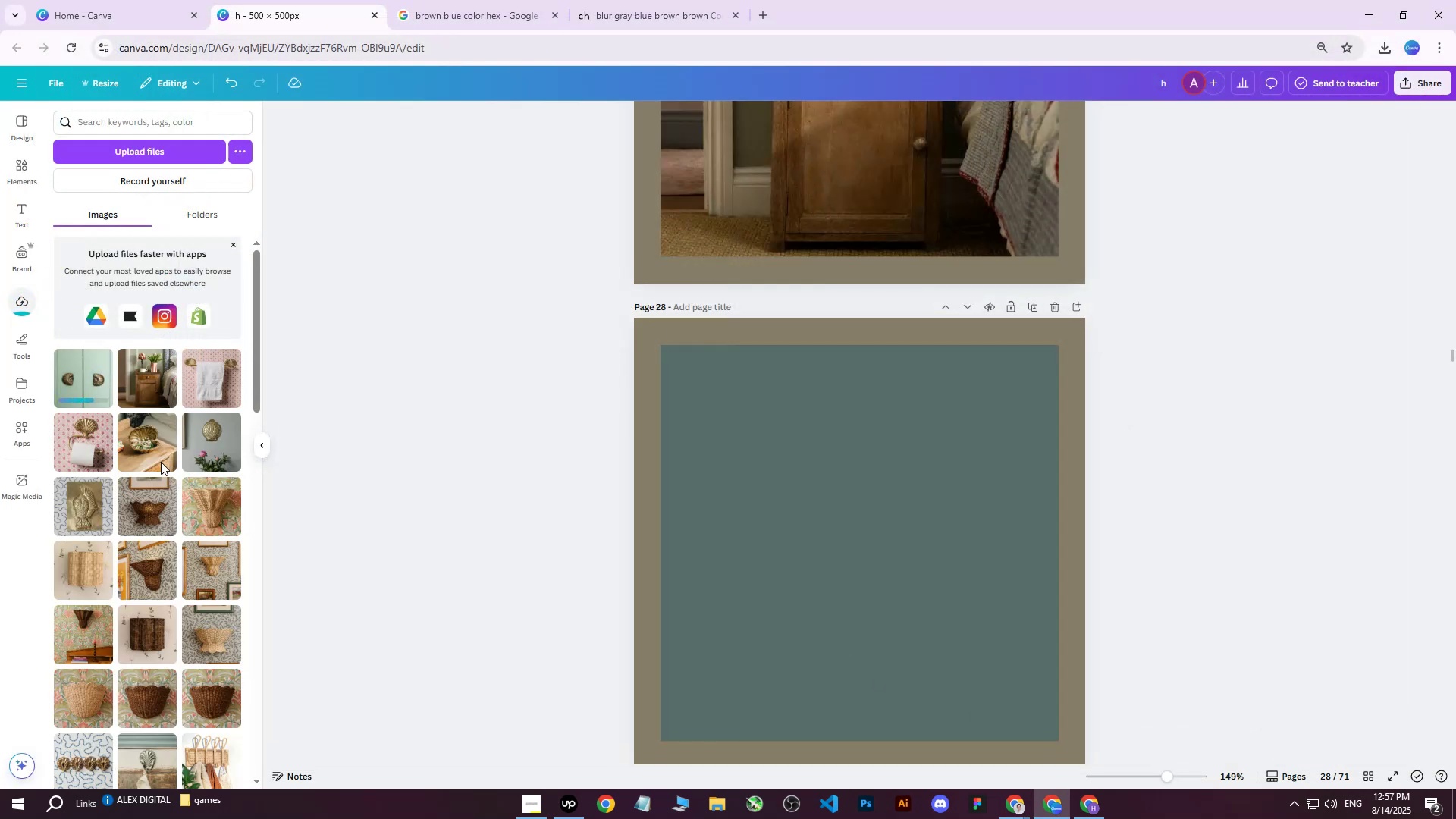 
left_click([70, 377])
 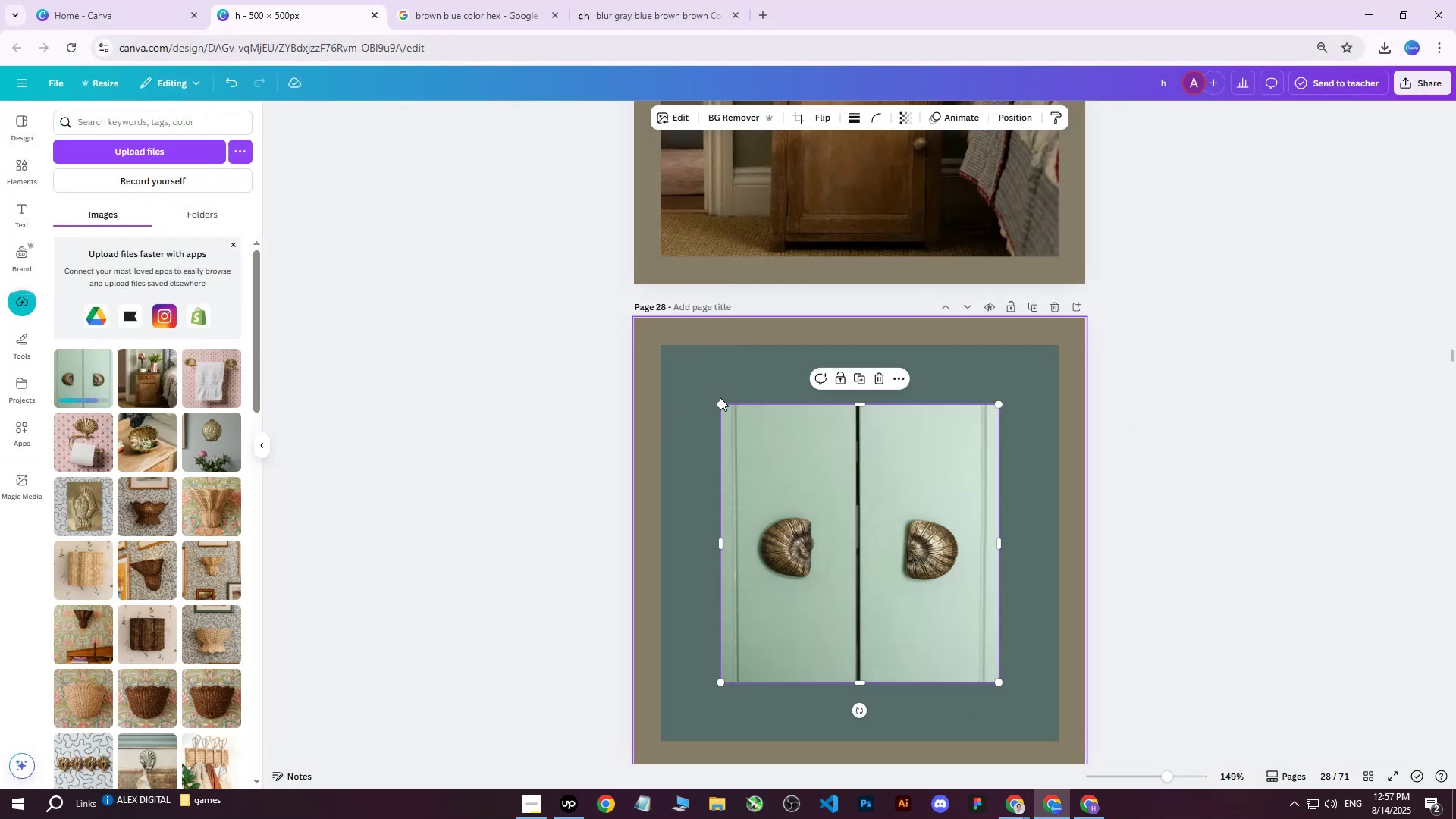 
left_click_drag(start_coordinate=[720, 403], to_coordinate=[645, 351])
 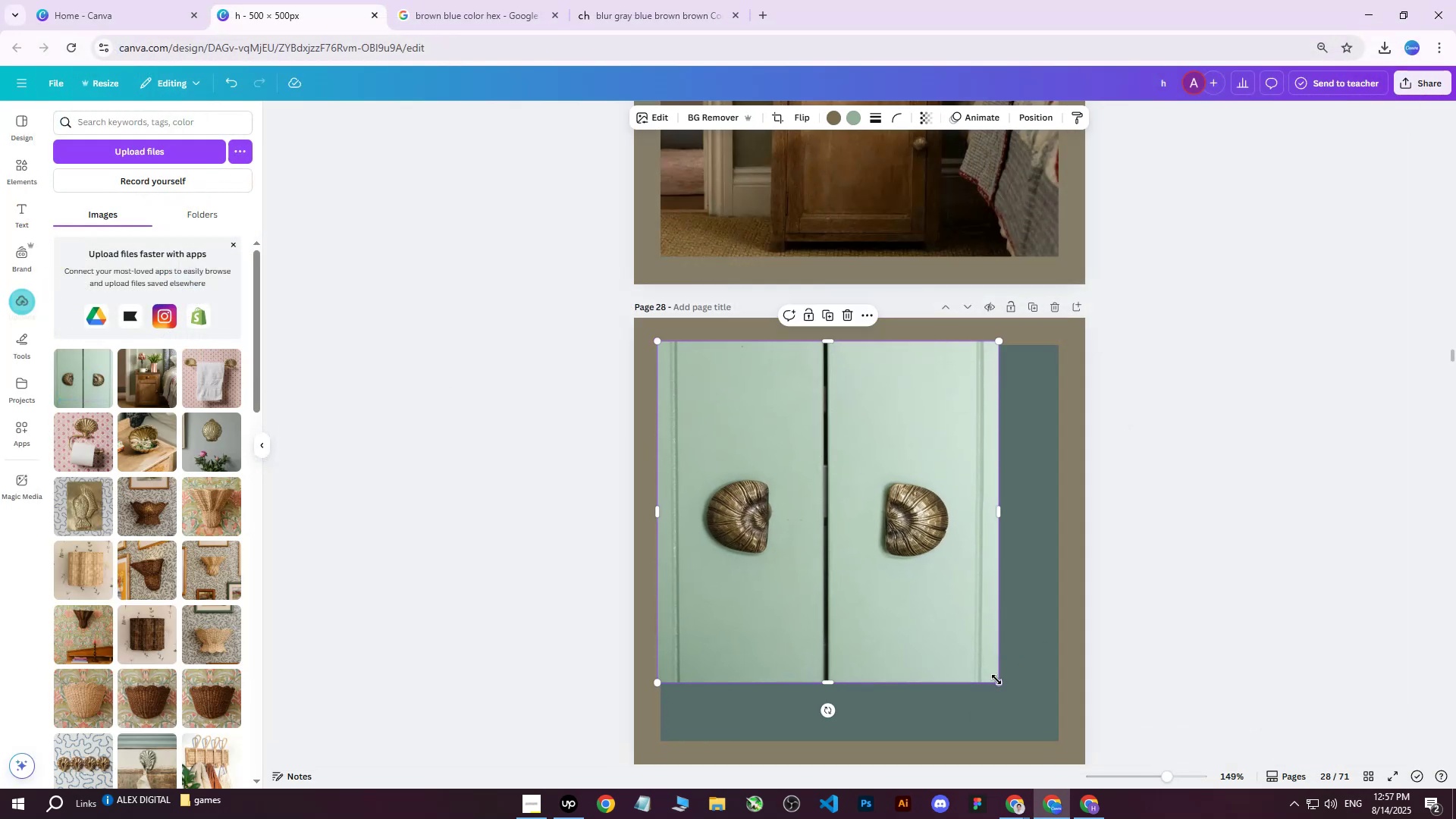 
left_click_drag(start_coordinate=[998, 681], to_coordinate=[1082, 728])
 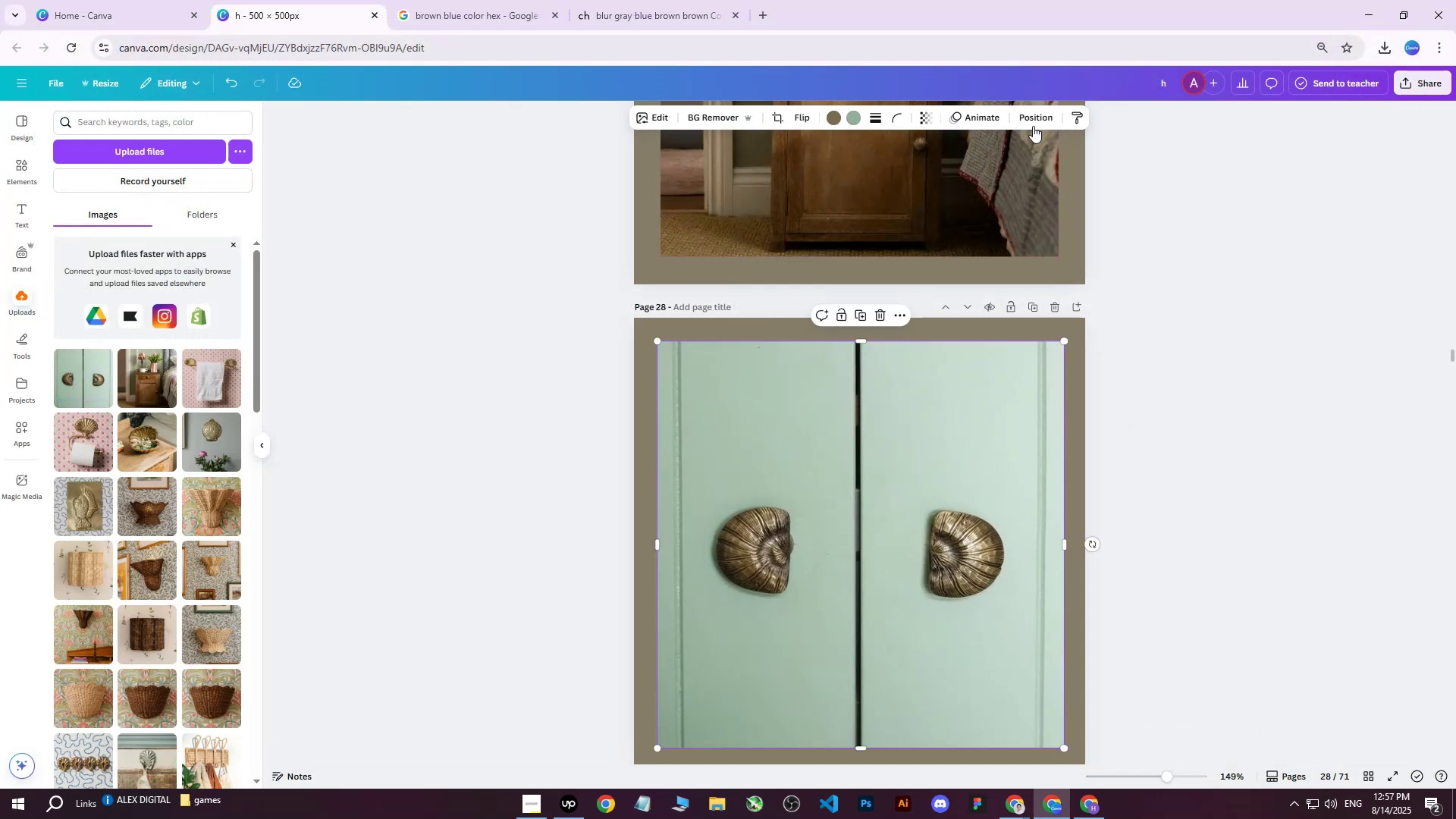 
left_click([1029, 122])
 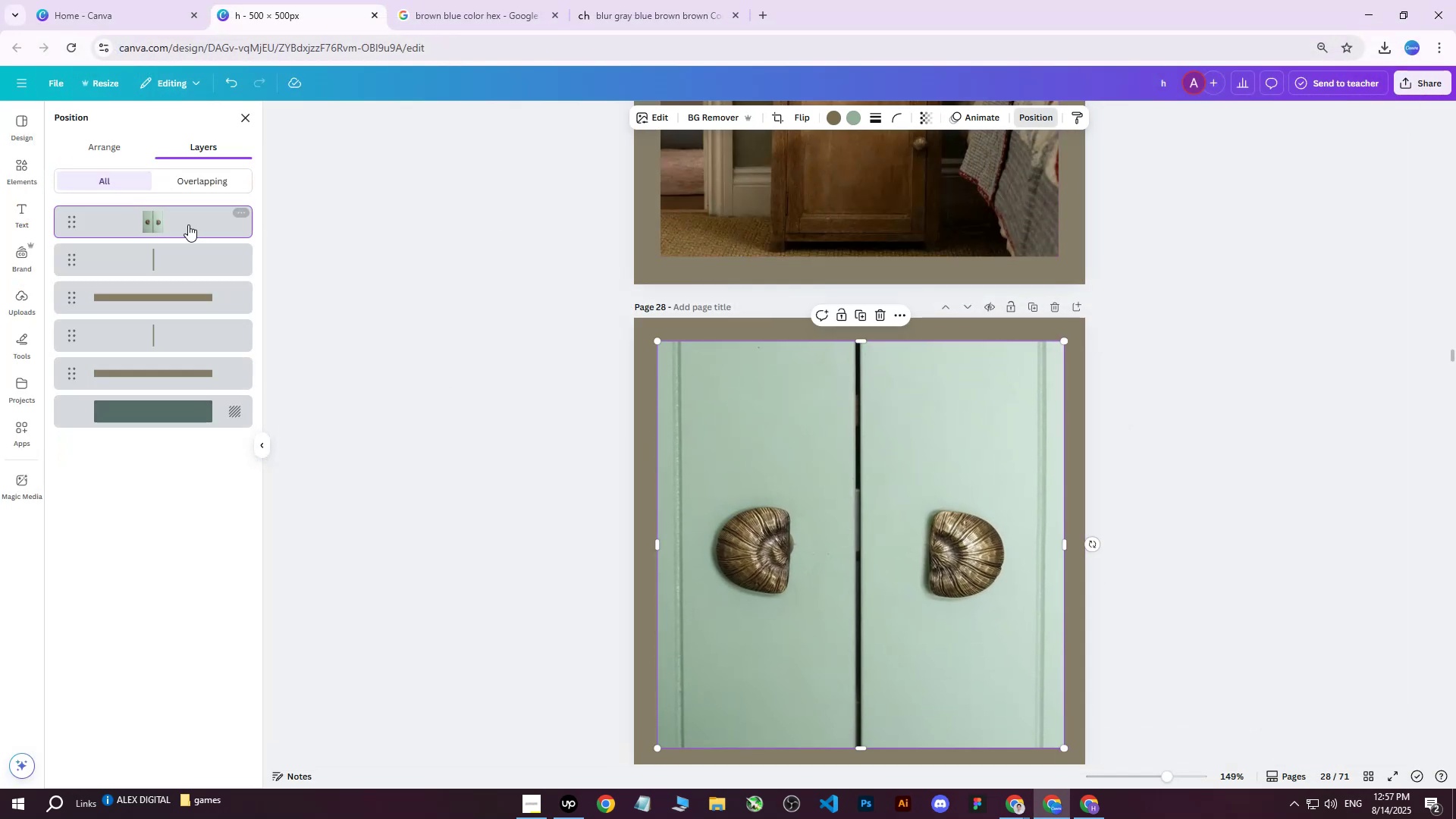 
left_click_drag(start_coordinate=[166, 221], to_coordinate=[171, 380])
 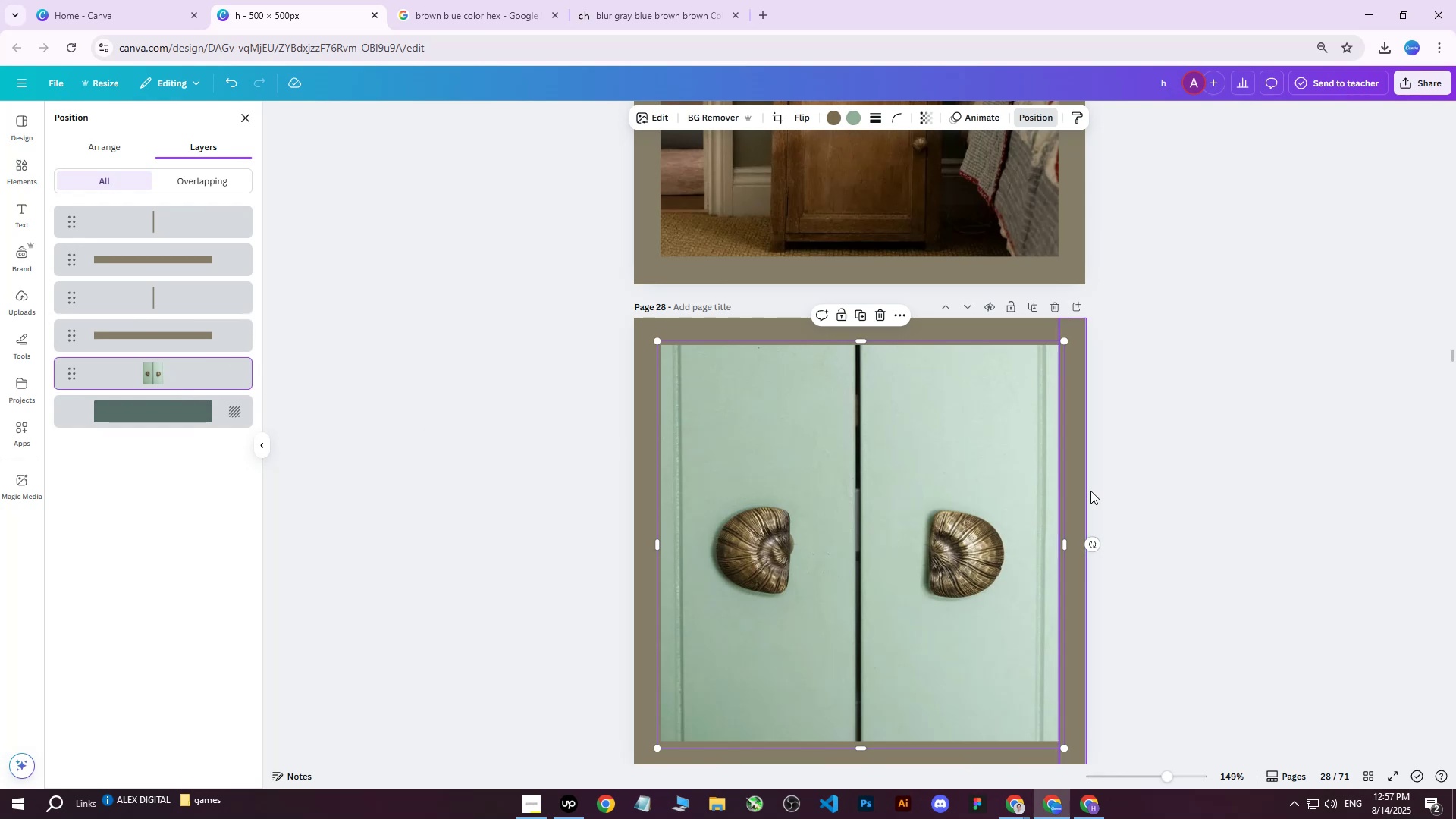 
left_click([1245, 343])
 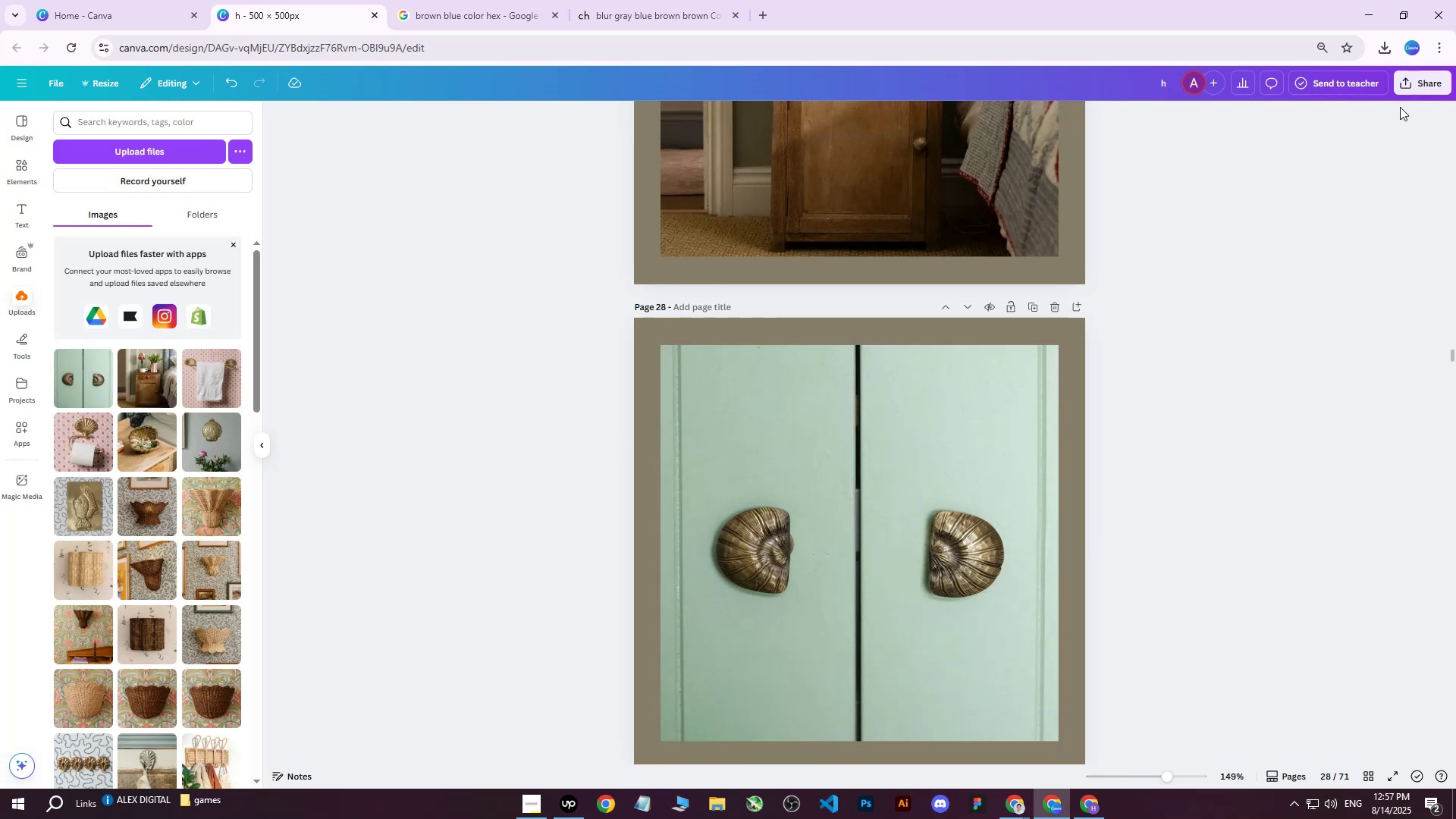 
left_click([1408, 88])
 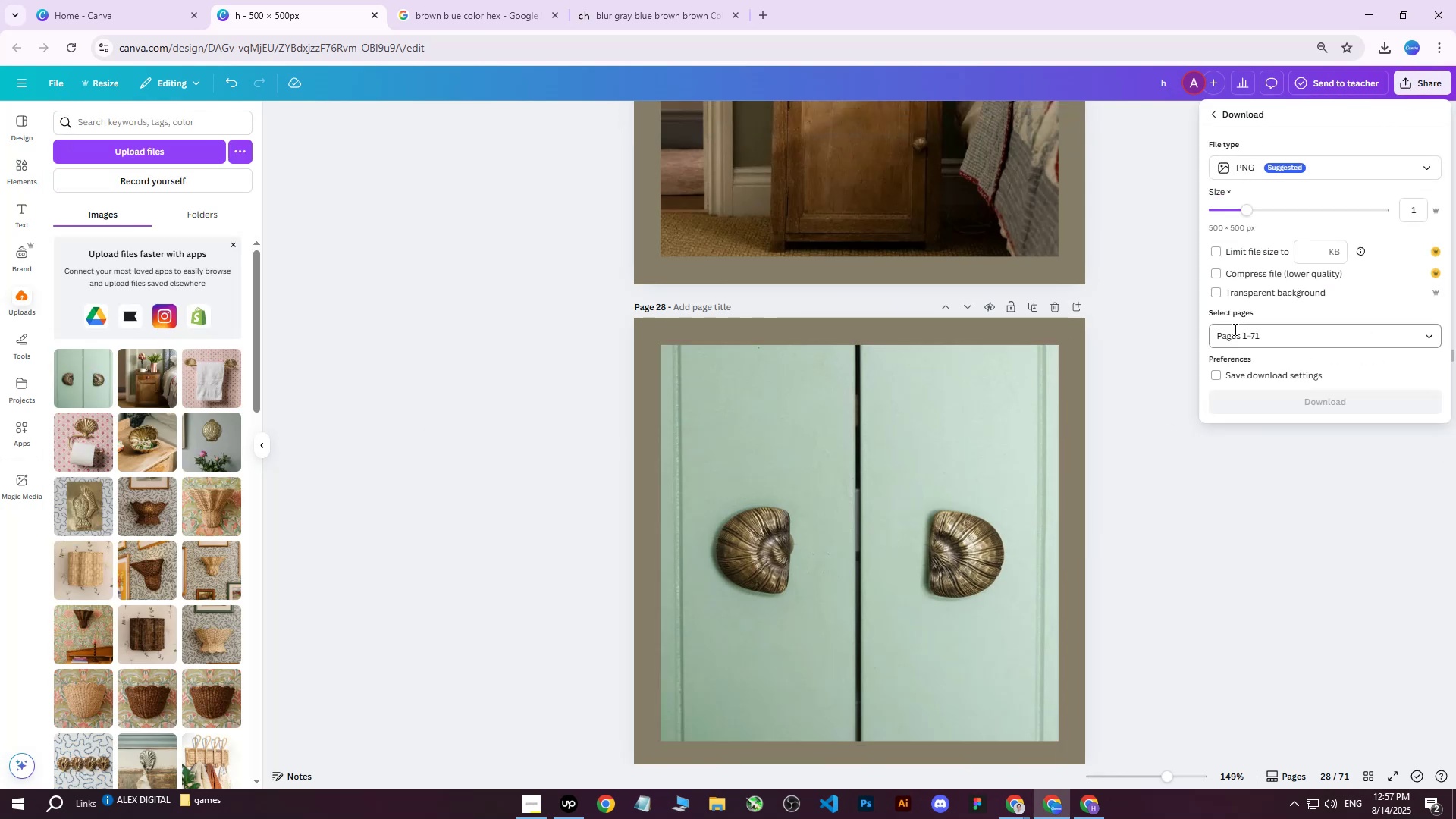 
double_click([1234, 329])
 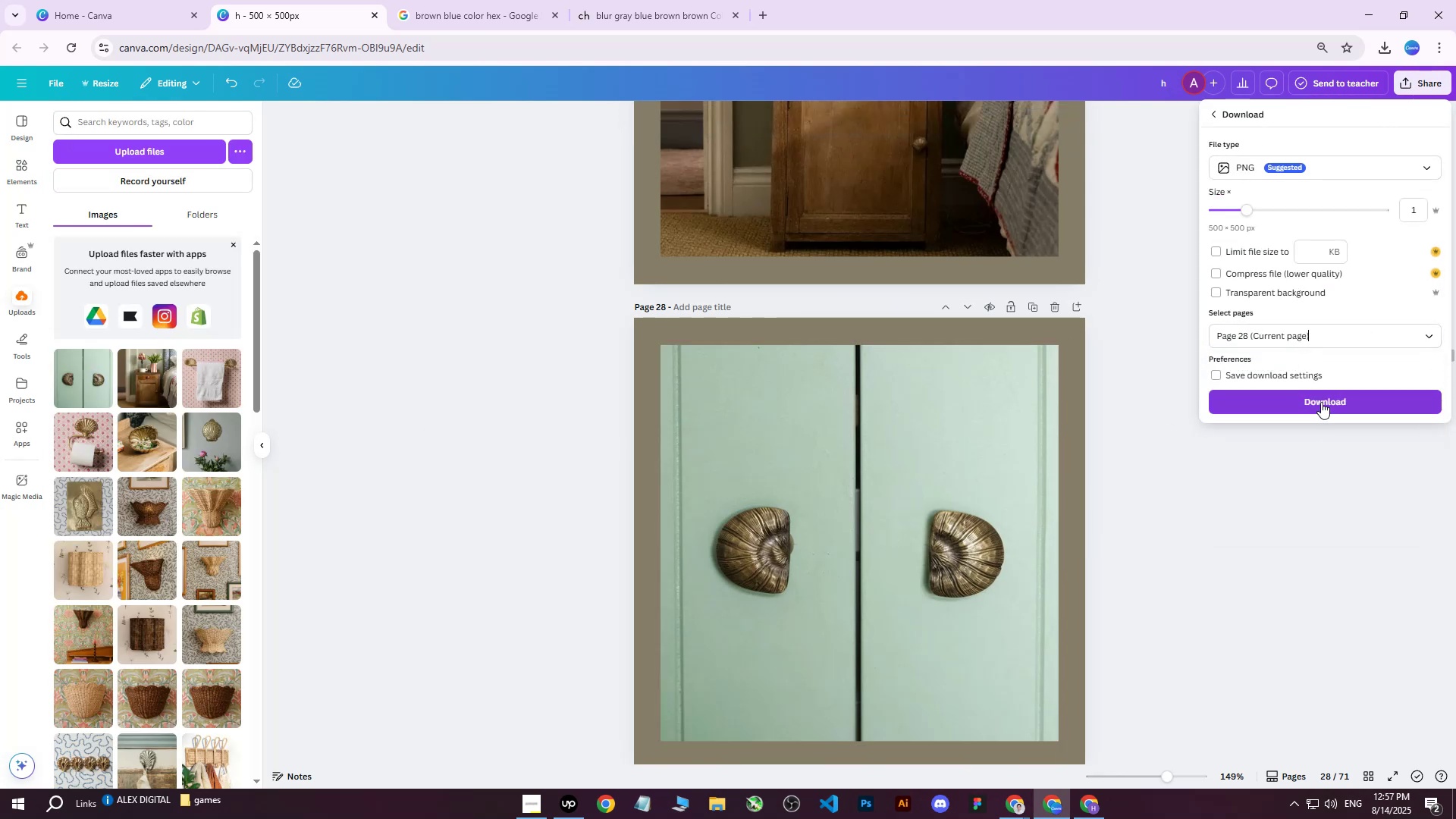 
left_click([1320, 400])
 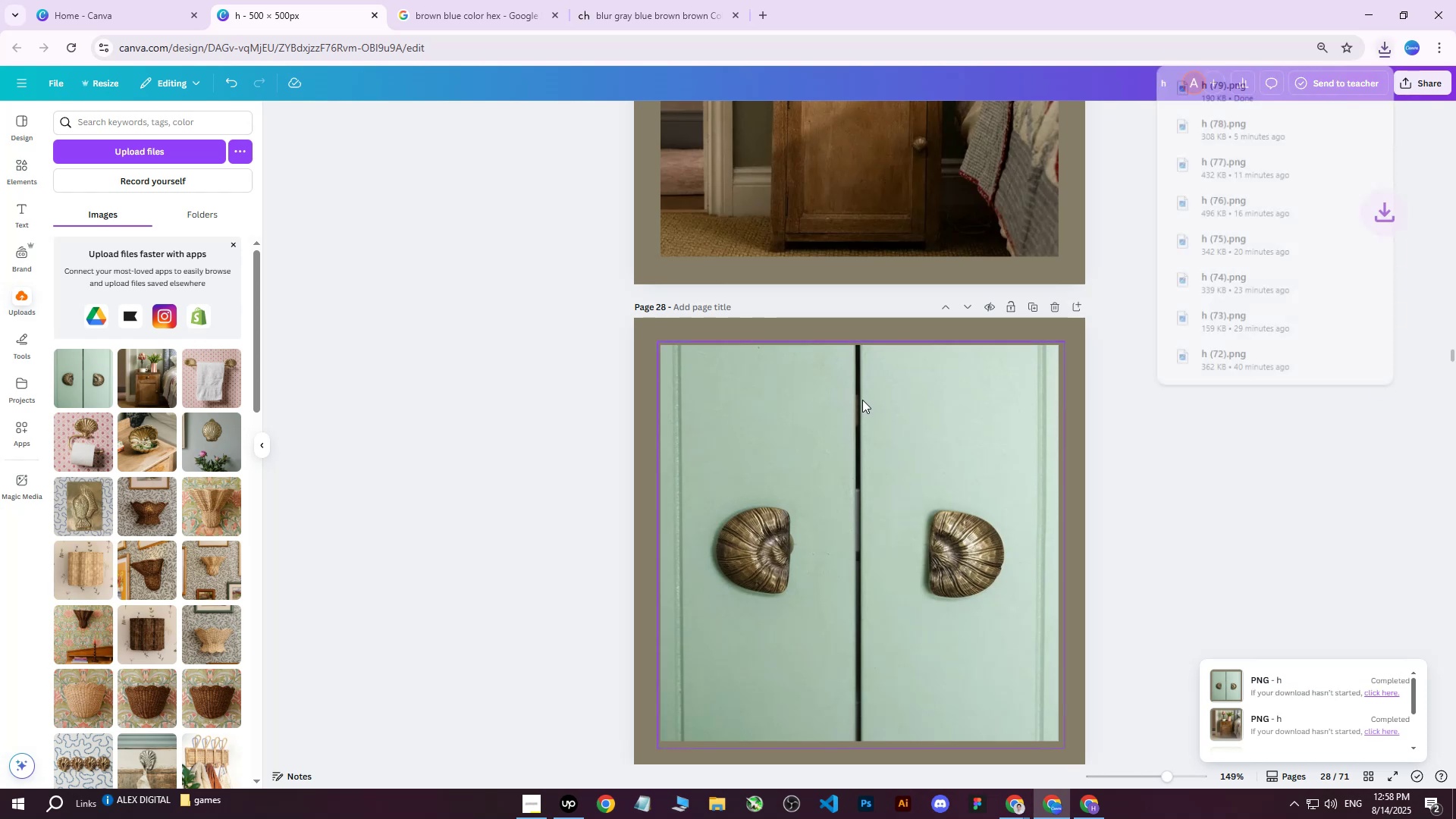 
wait(5.22)
 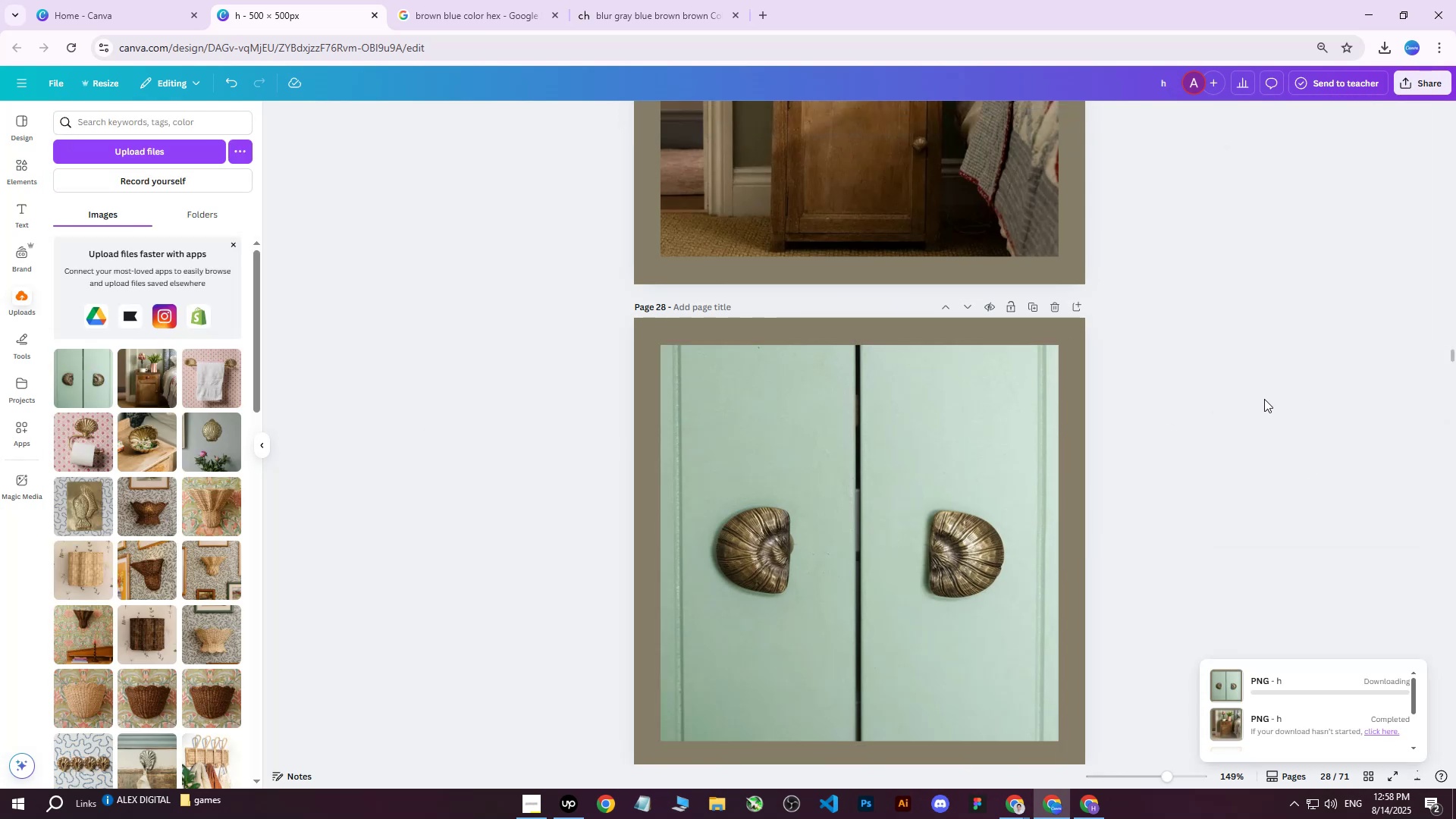 
left_click([548, 459])
 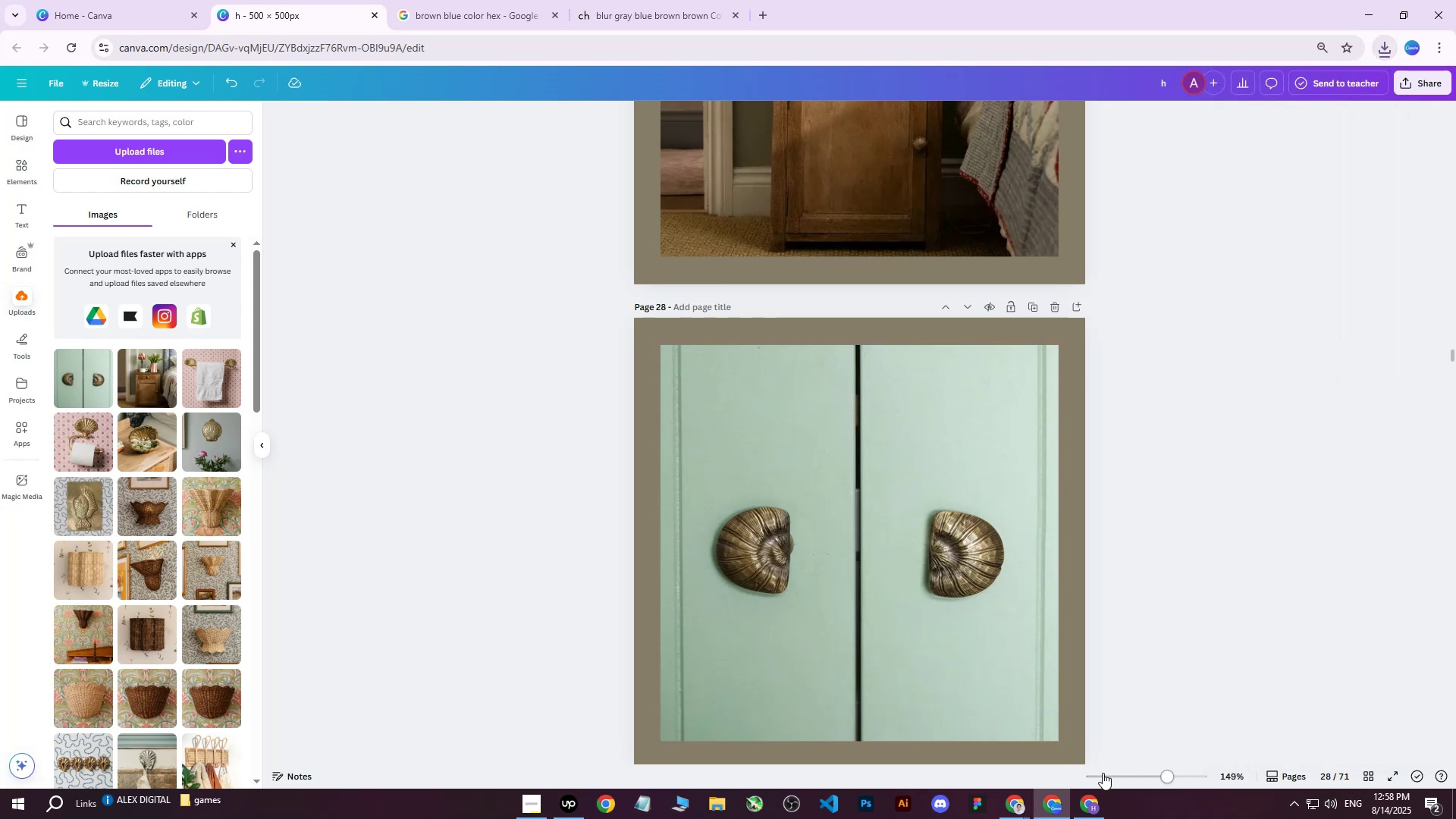 
mouse_move([1097, 778])
 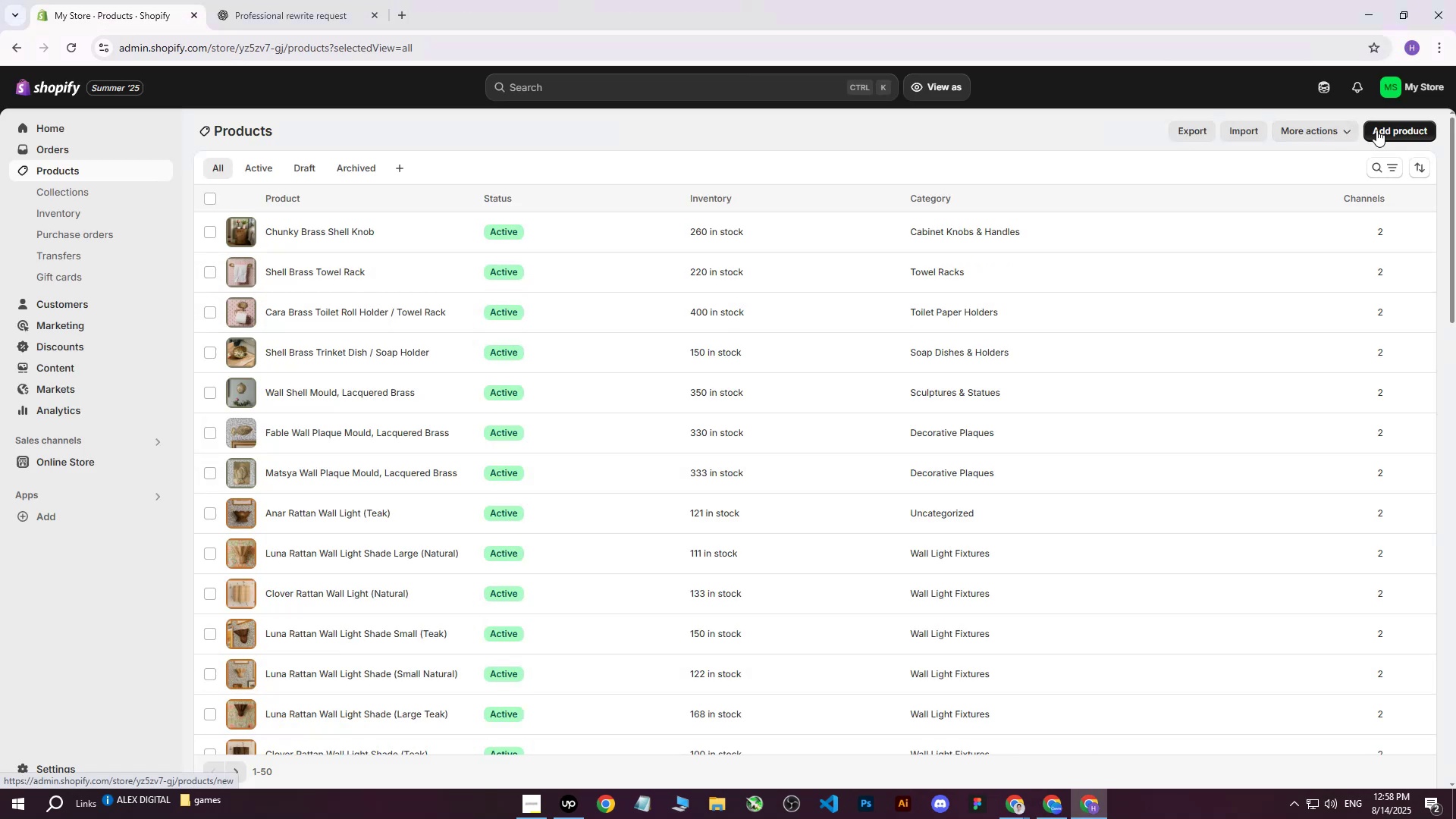 
wait(5.45)
 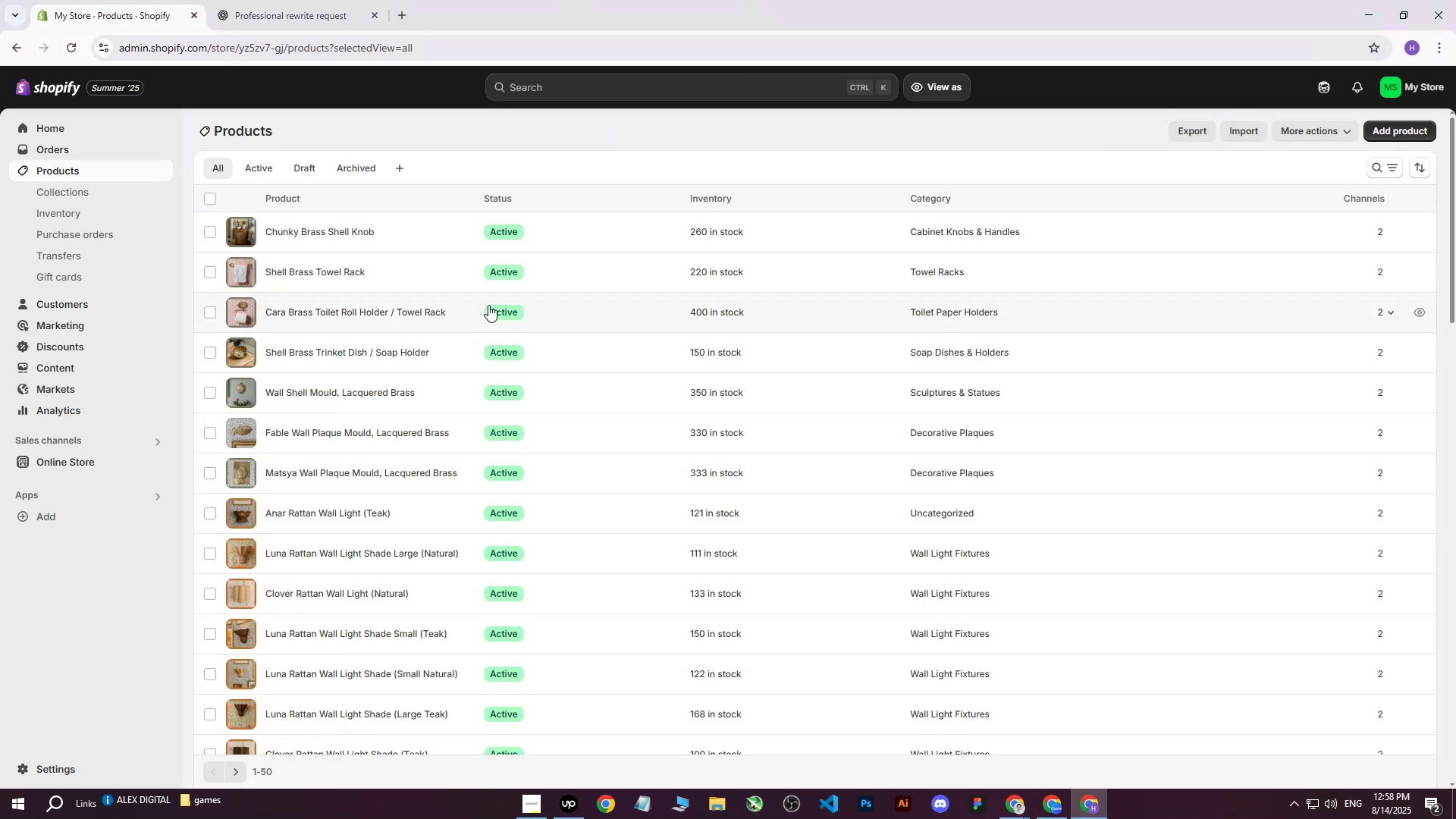 
left_click([159, 458])
 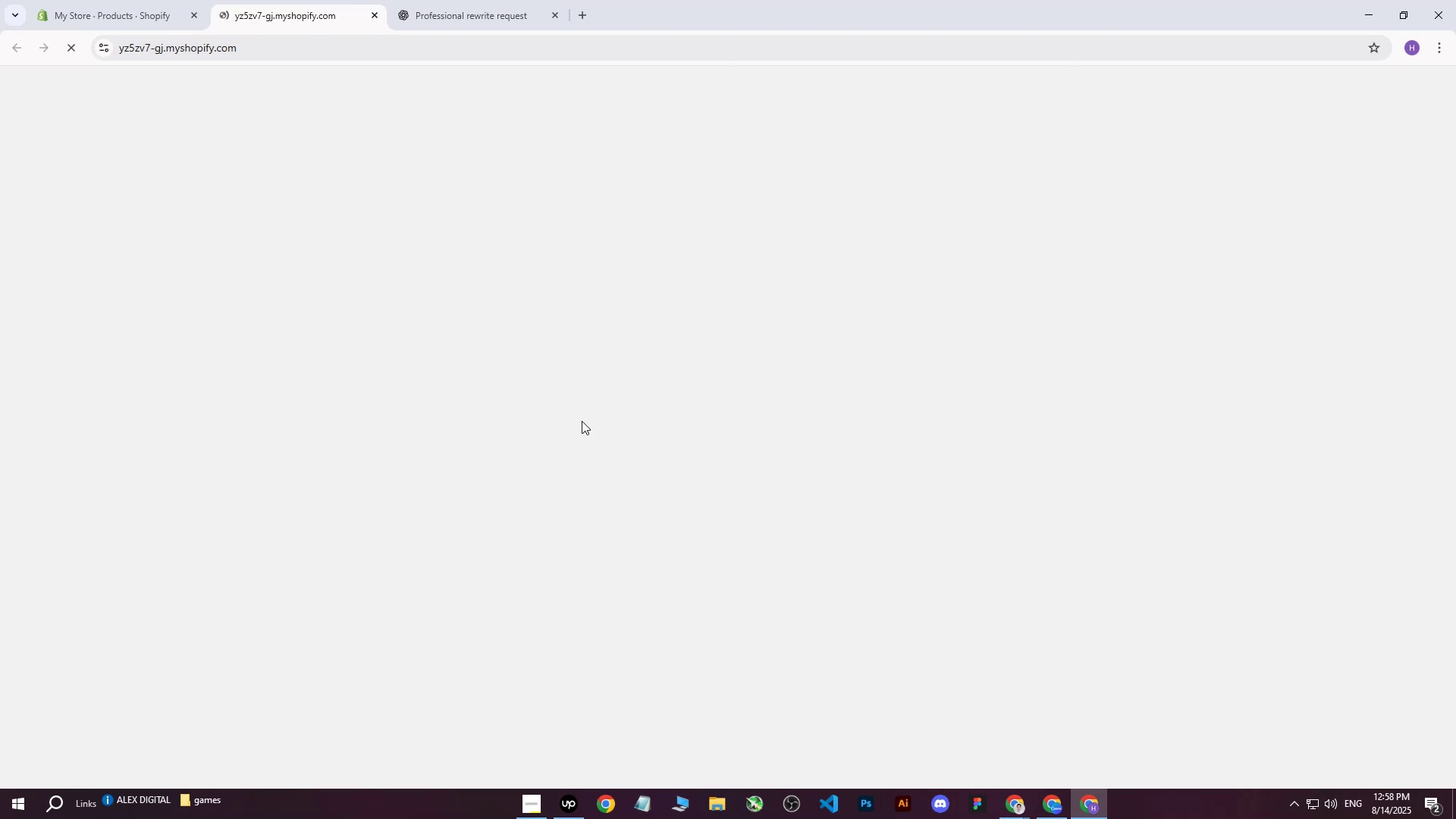 
scroll: coordinate [679, 475], scroll_direction: down, amount: 11.0
 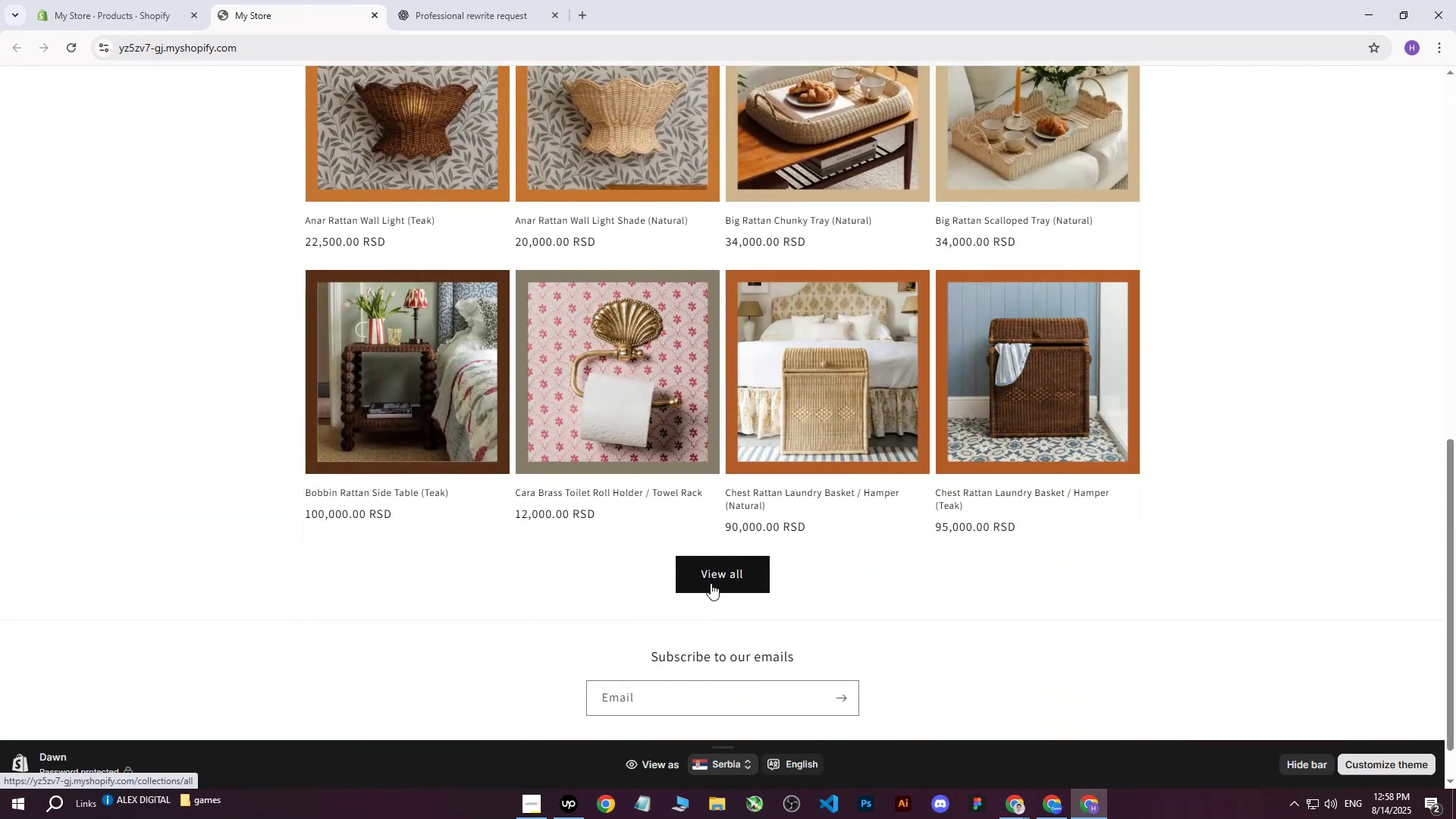 
left_click([711, 582])
 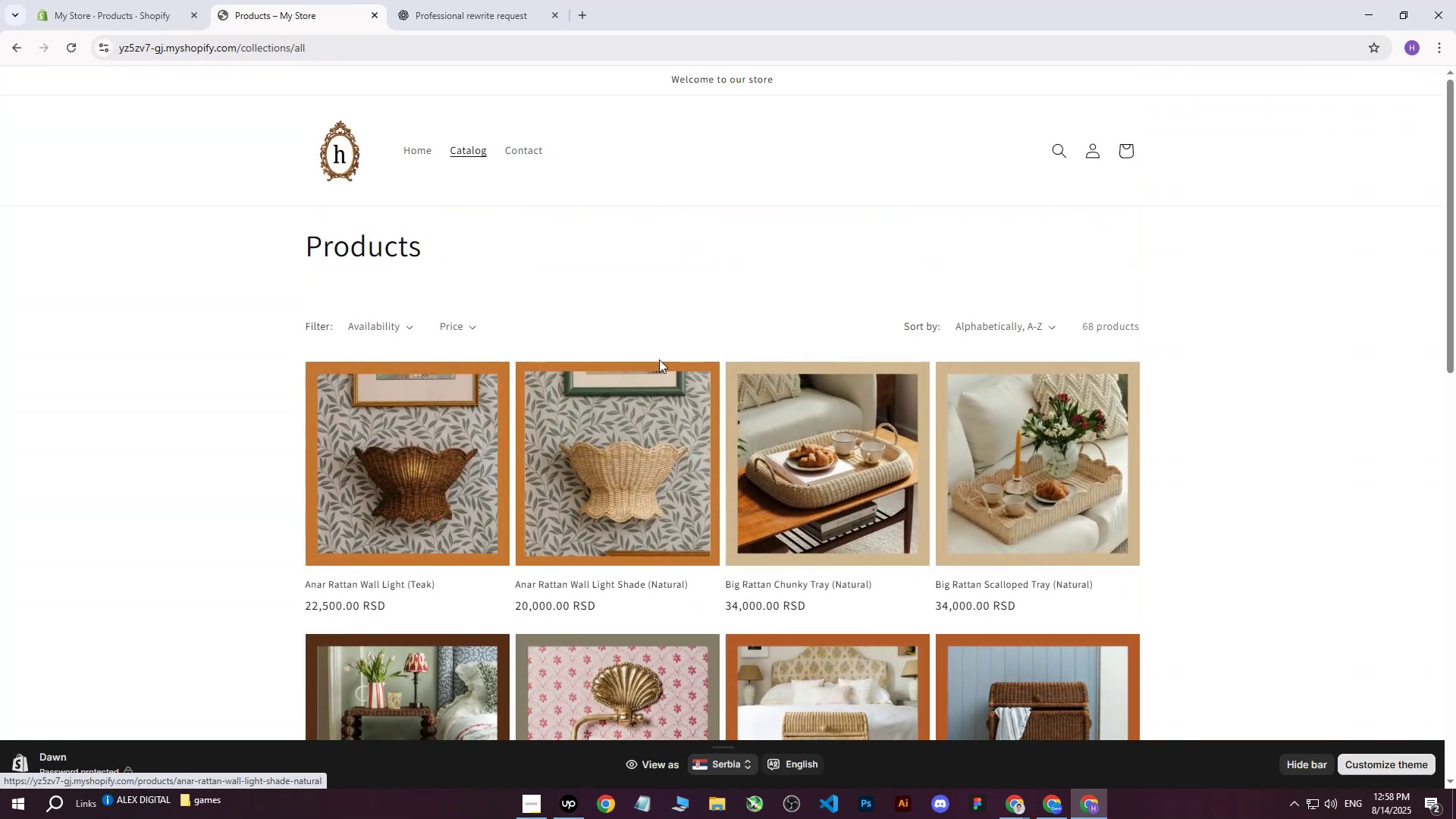 
scroll: coordinate [665, 369], scroll_direction: down, amount: 6.0
 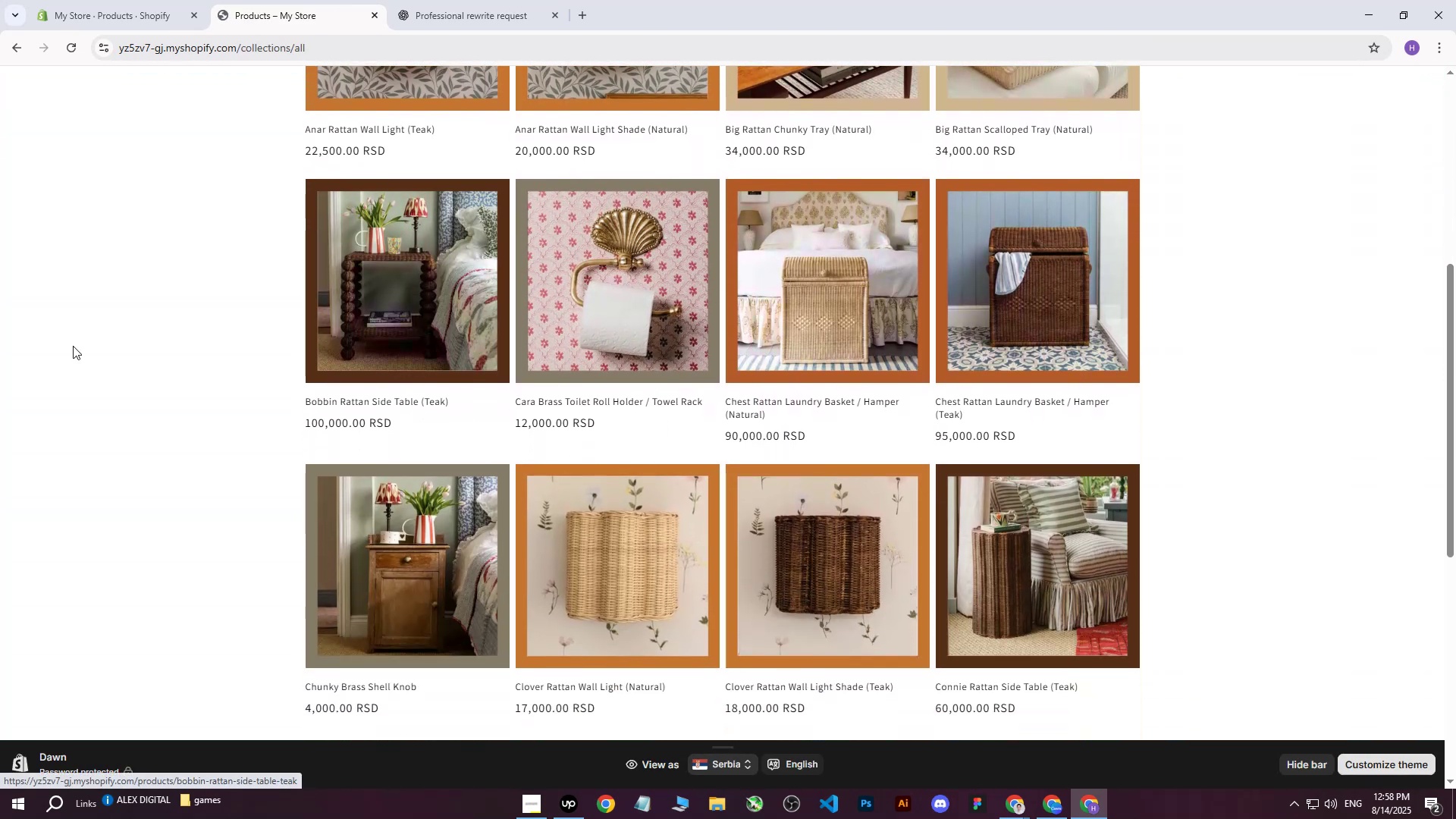 
scroll: coordinate [104, 339], scroll_direction: up, amount: 5.0
 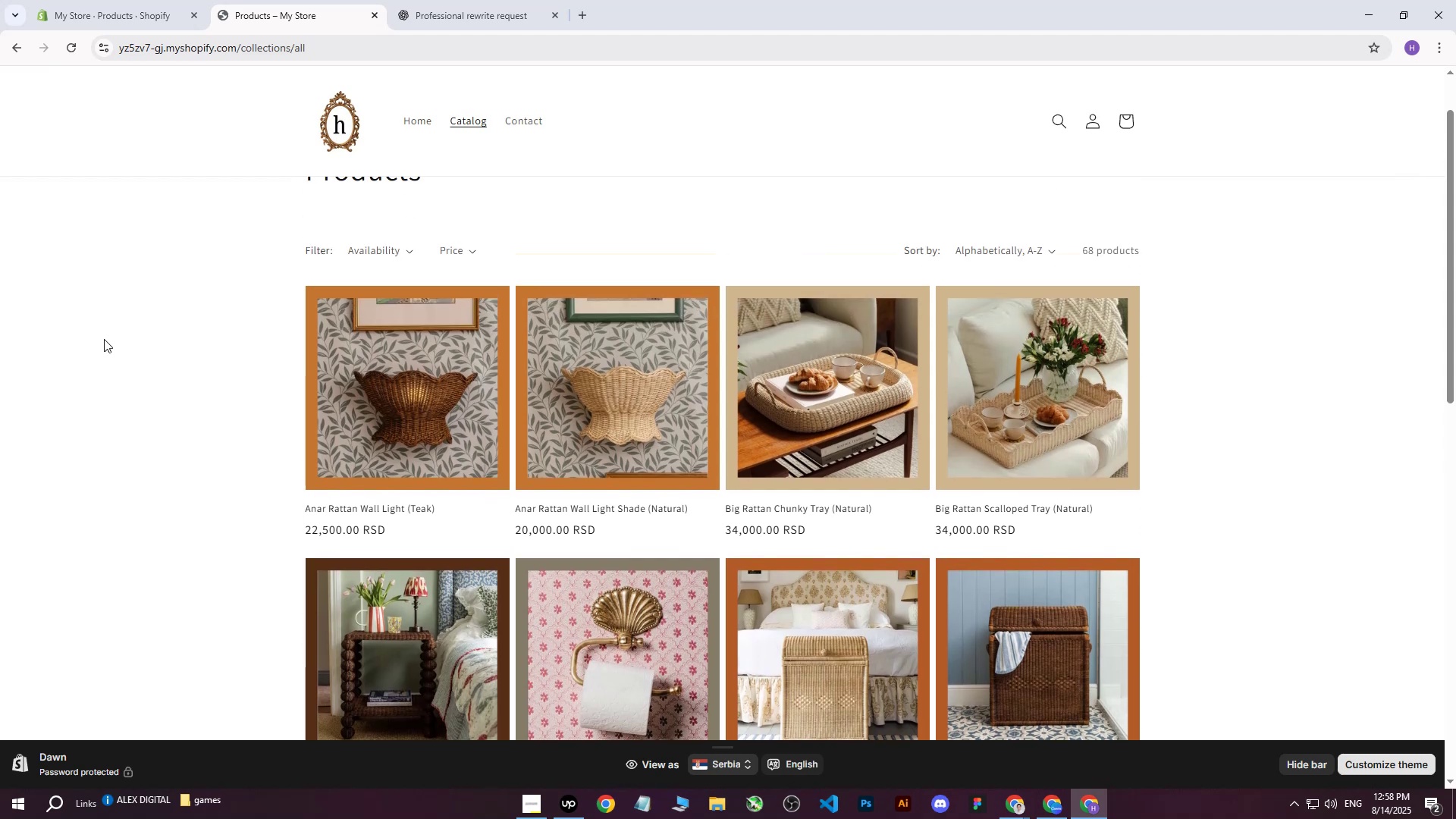 
scroll: coordinate [104, 340], scroll_direction: down, amount: 12.0
 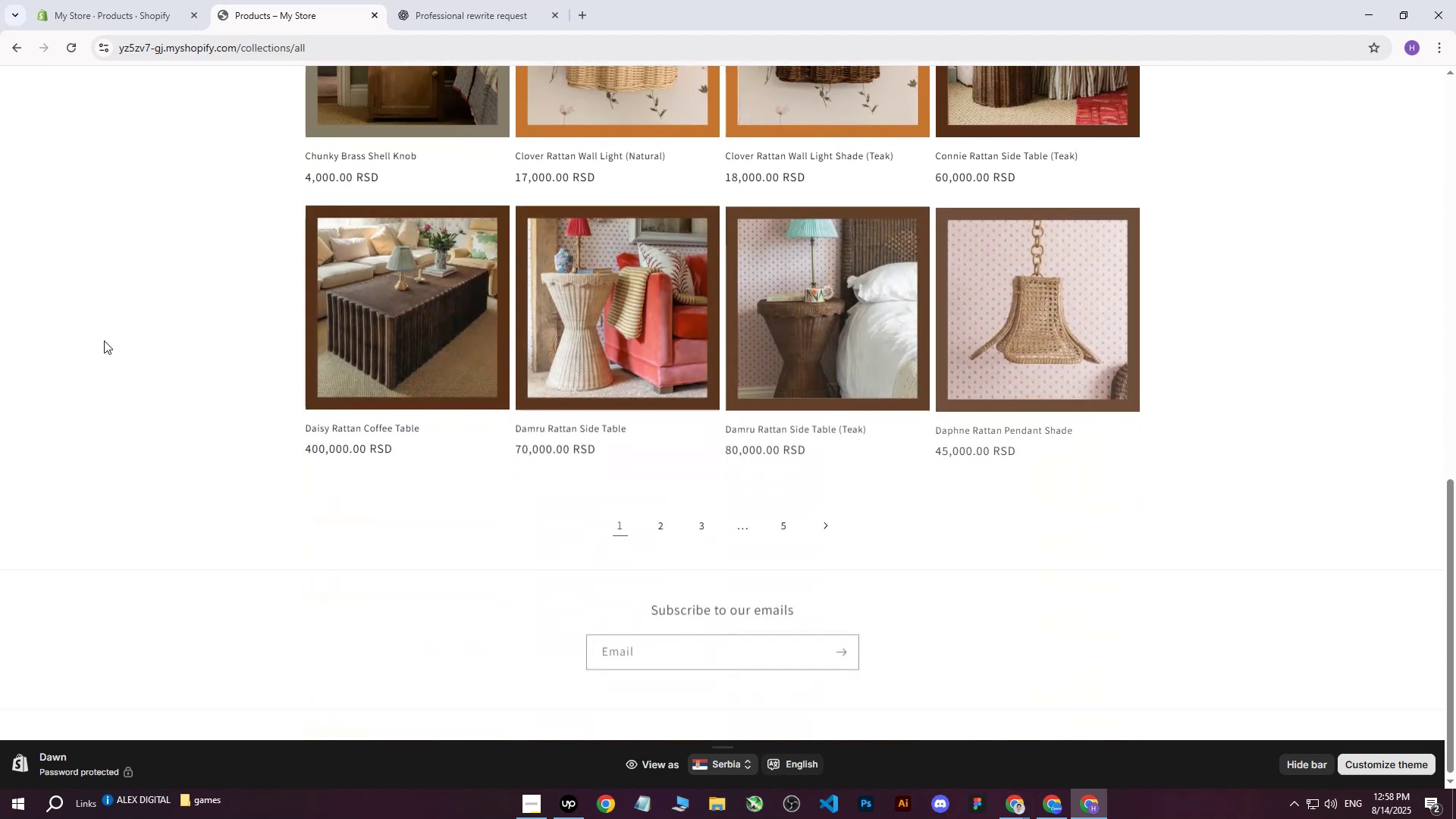 
scroll: coordinate [104, 340], scroll_direction: up, amount: 16.0
 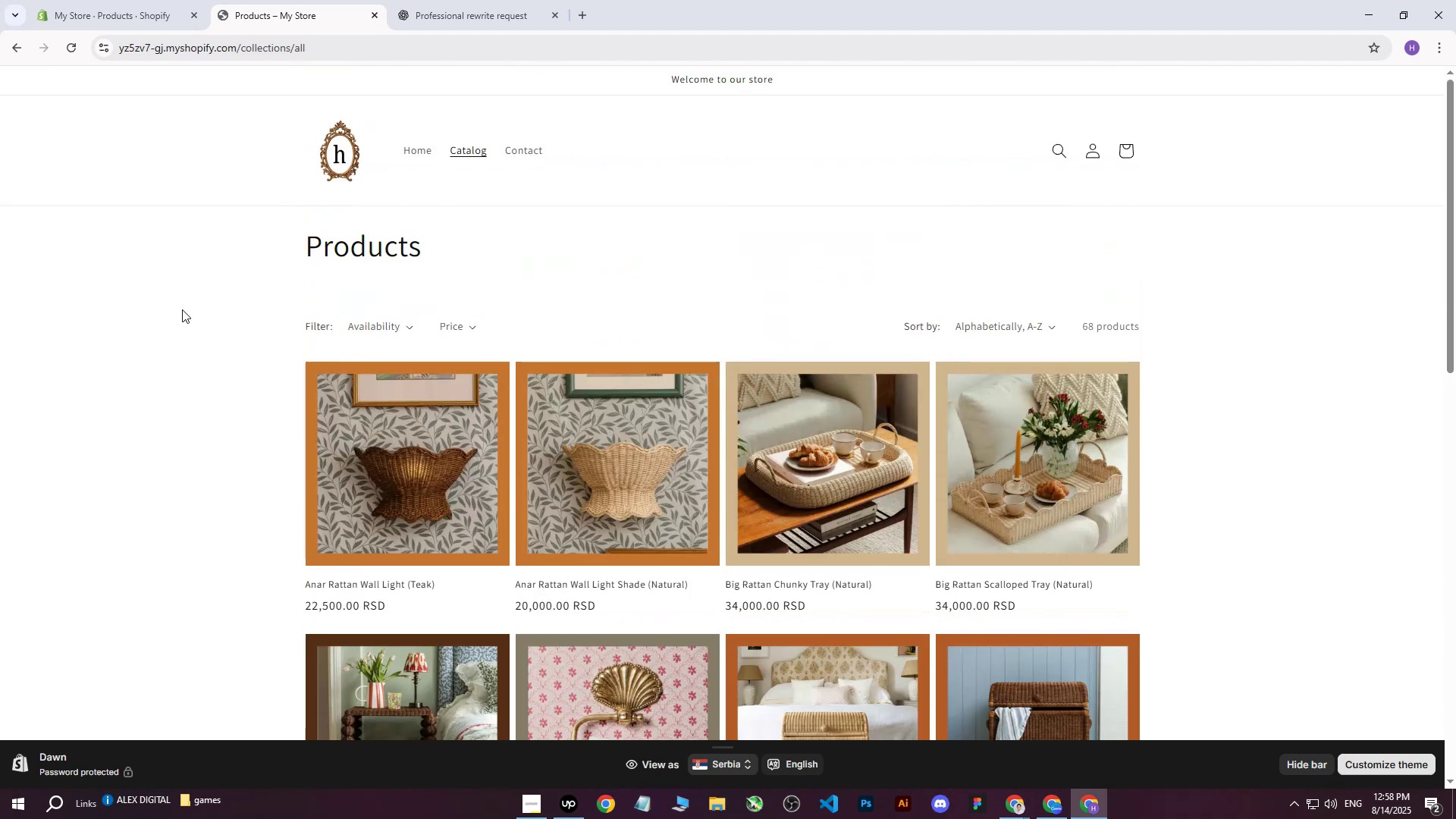 
left_click([127, 0])
 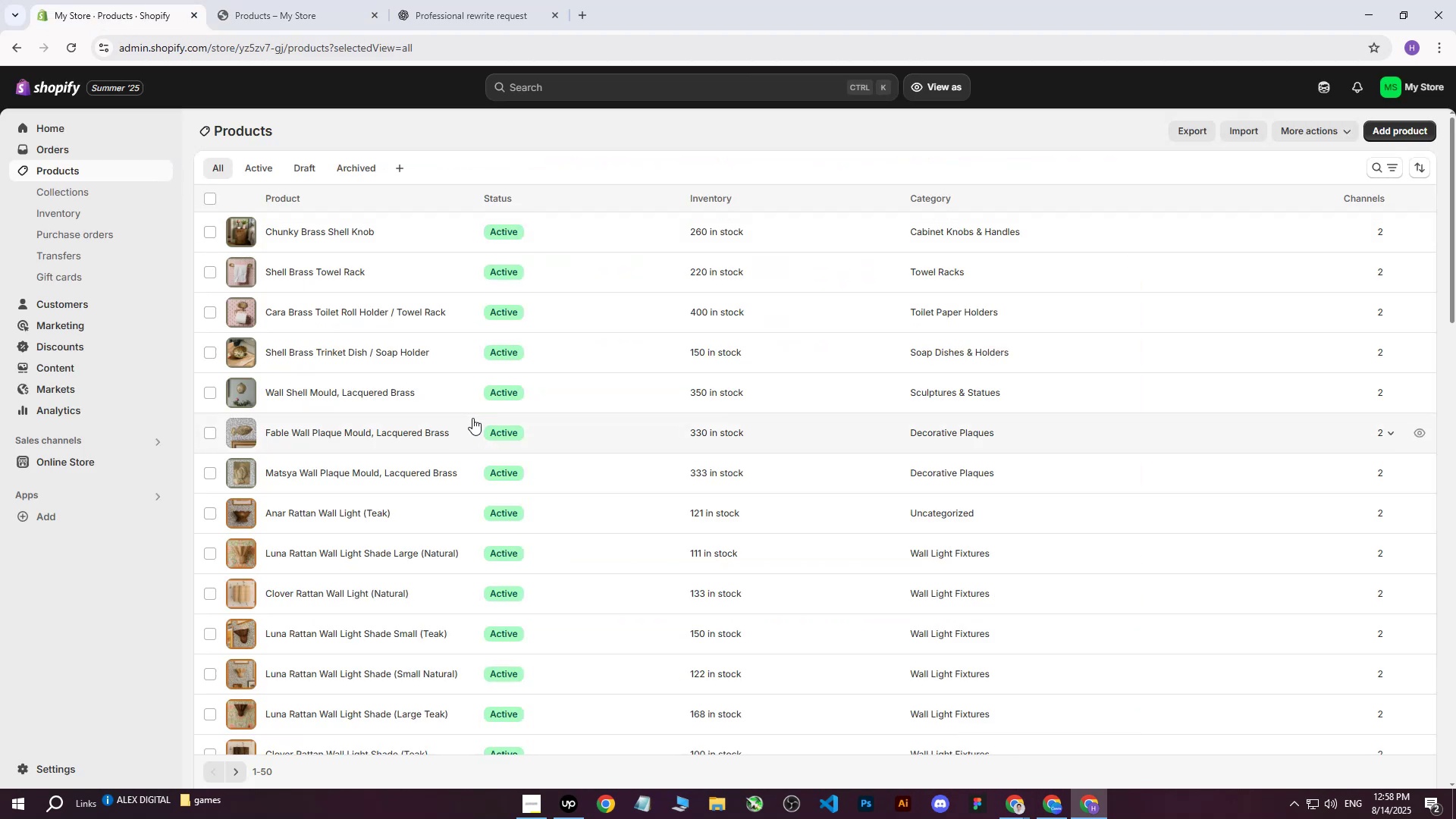 
scroll: coordinate [484, 395], scroll_direction: up, amount: 1.0
 